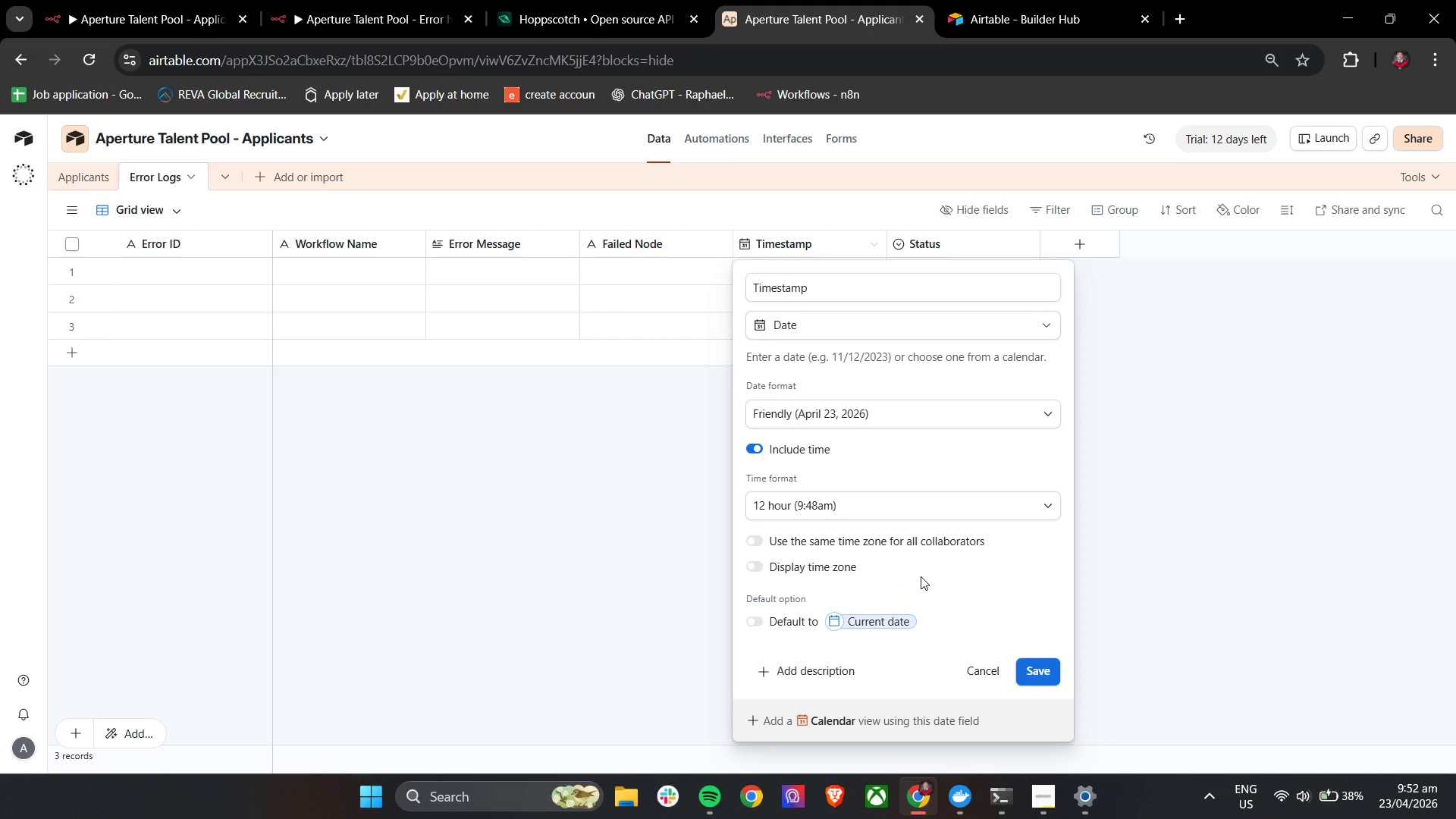 
wait(9.47)
 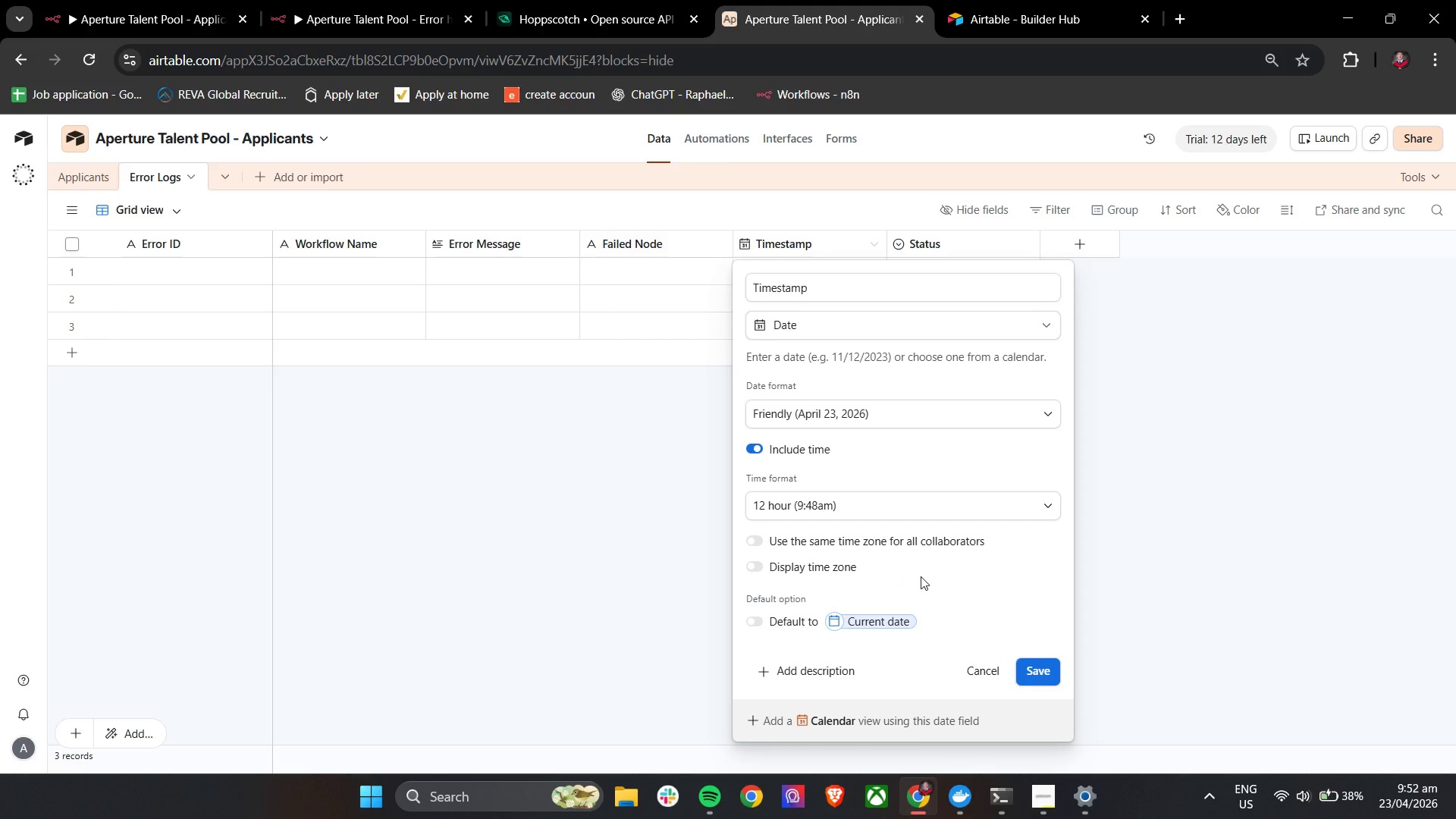 
double_click([340, 0])
 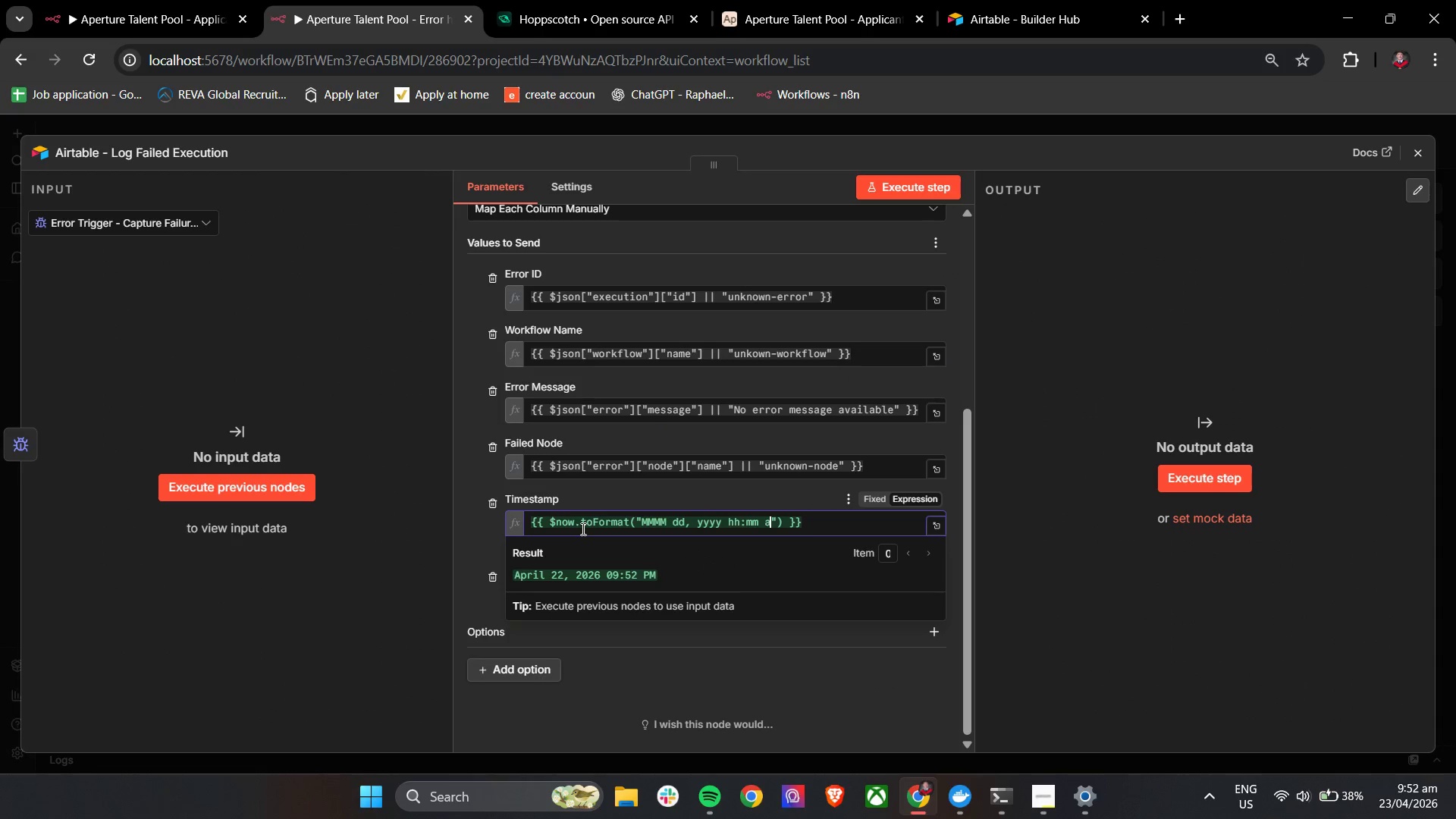 
left_click([582, 529])
 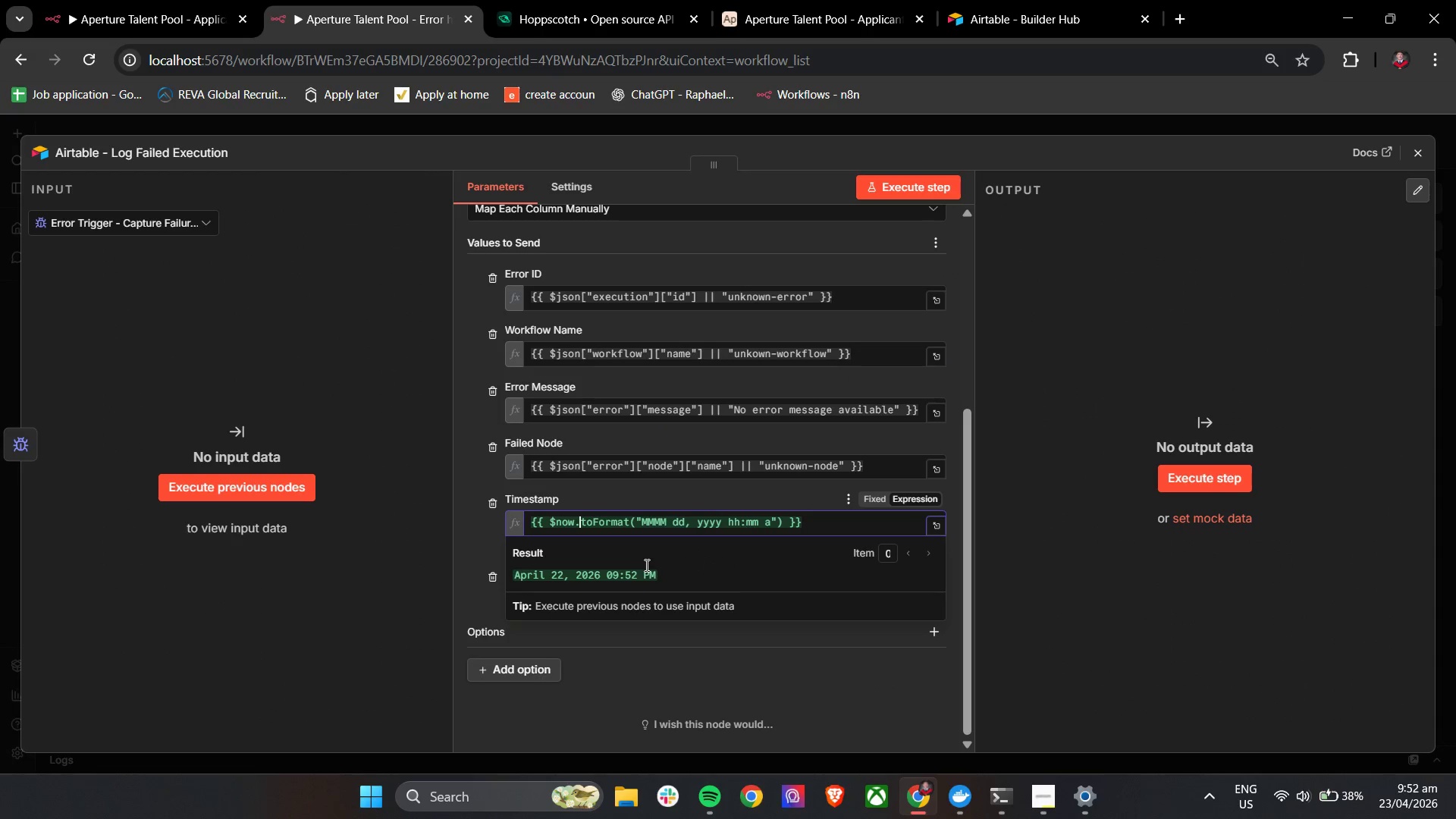 
type(set)
 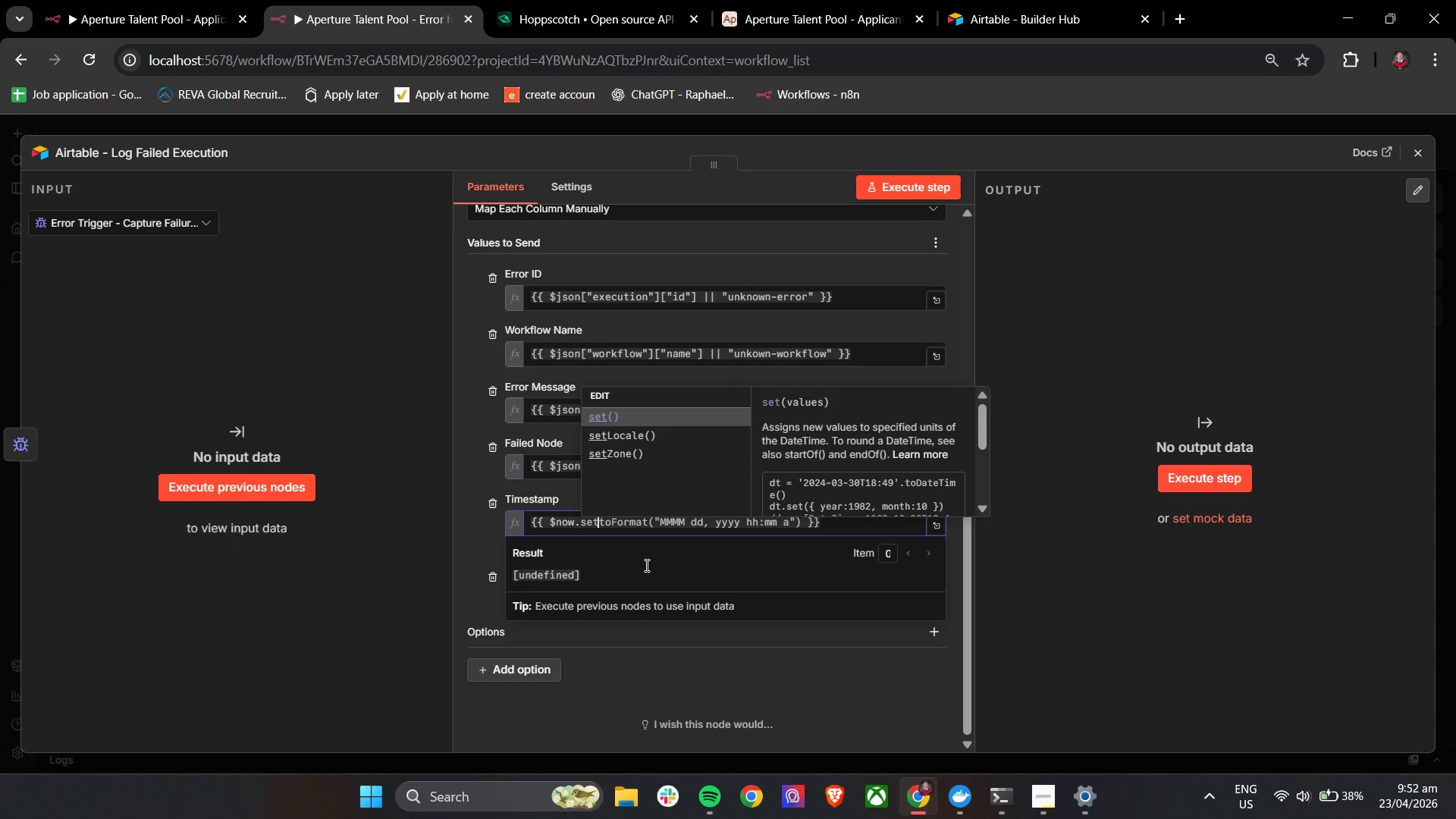 
key(ArrowDown)
 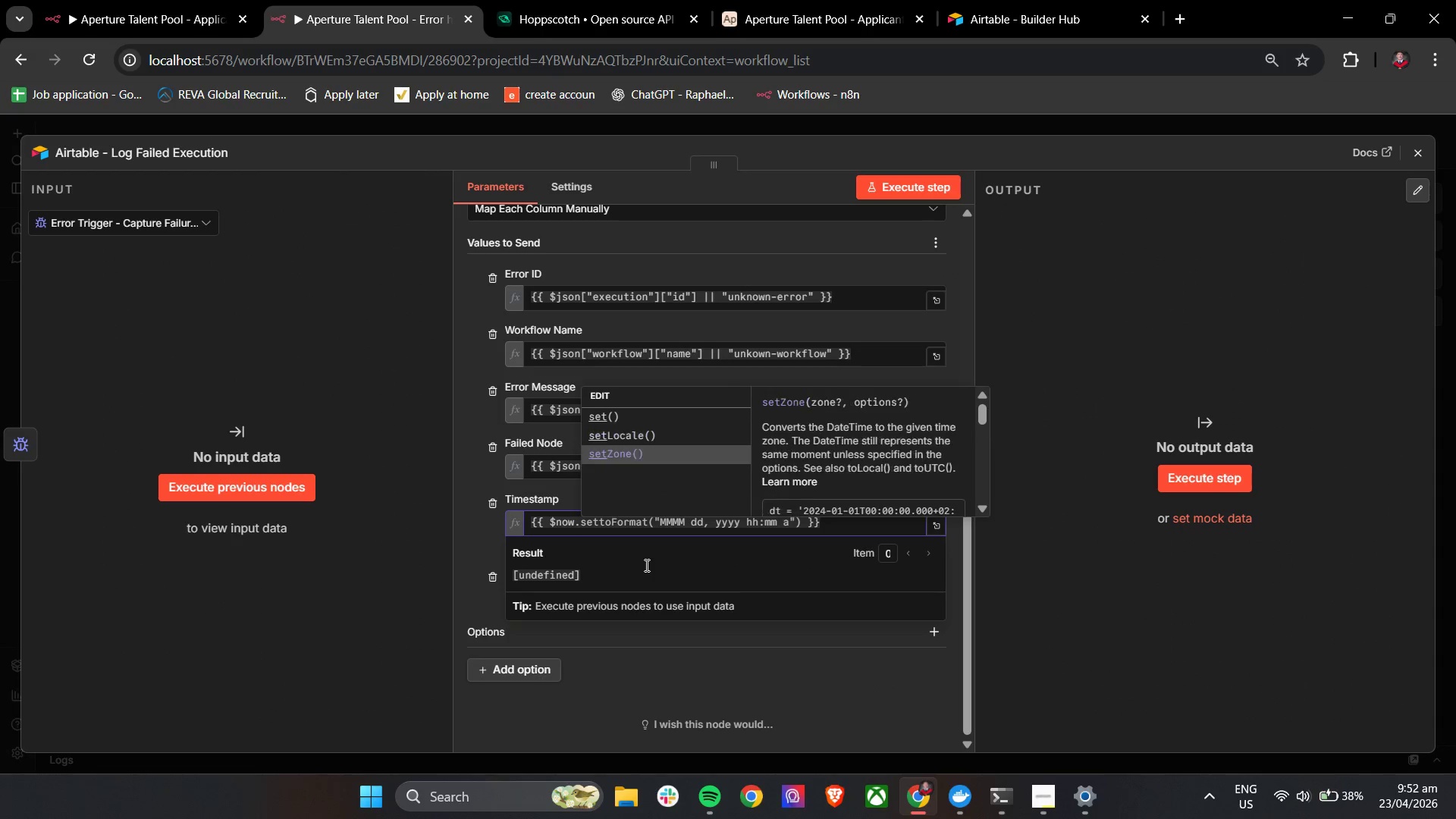 
key(ArrowDown)
 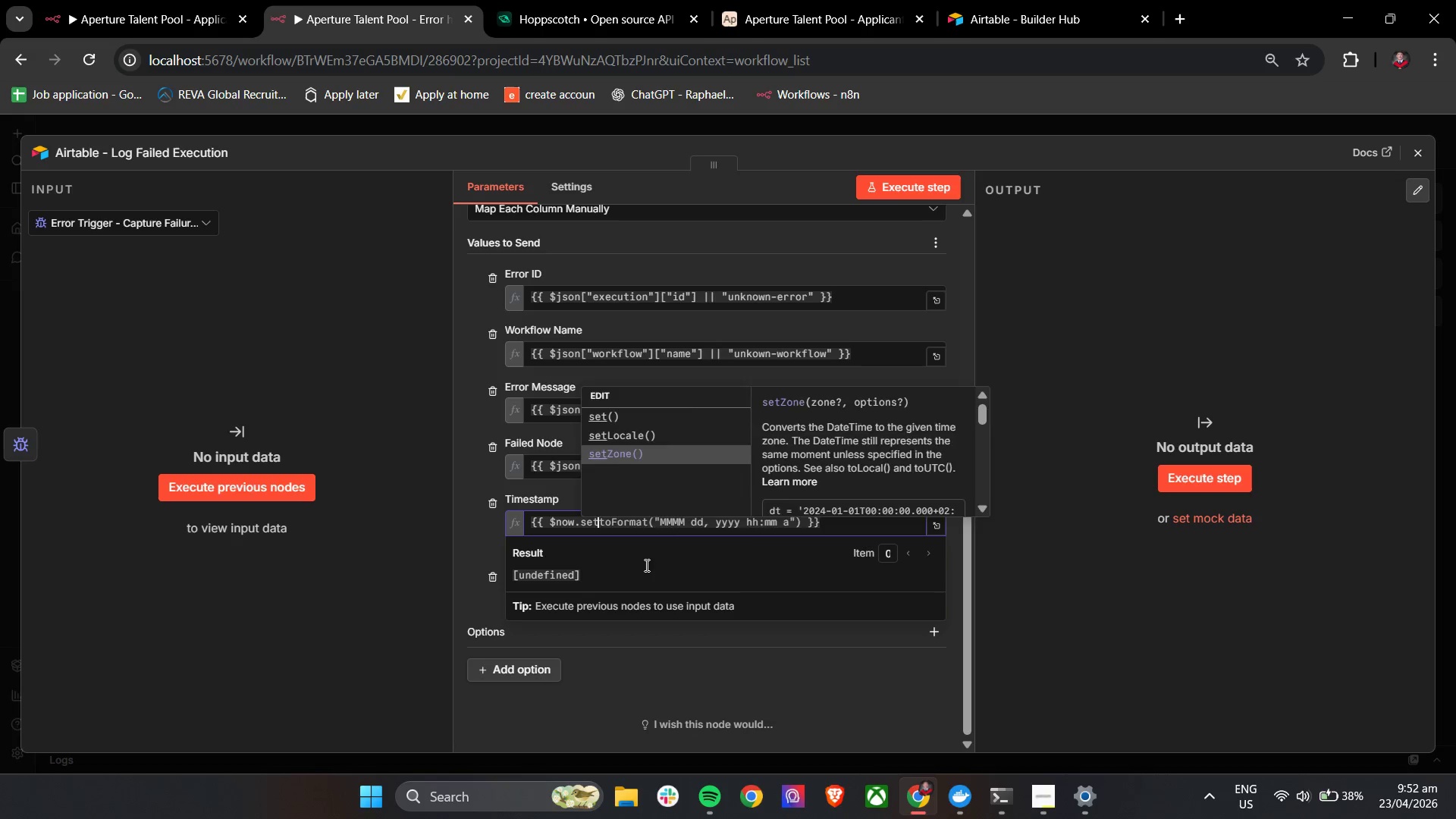 
key(Enter)
 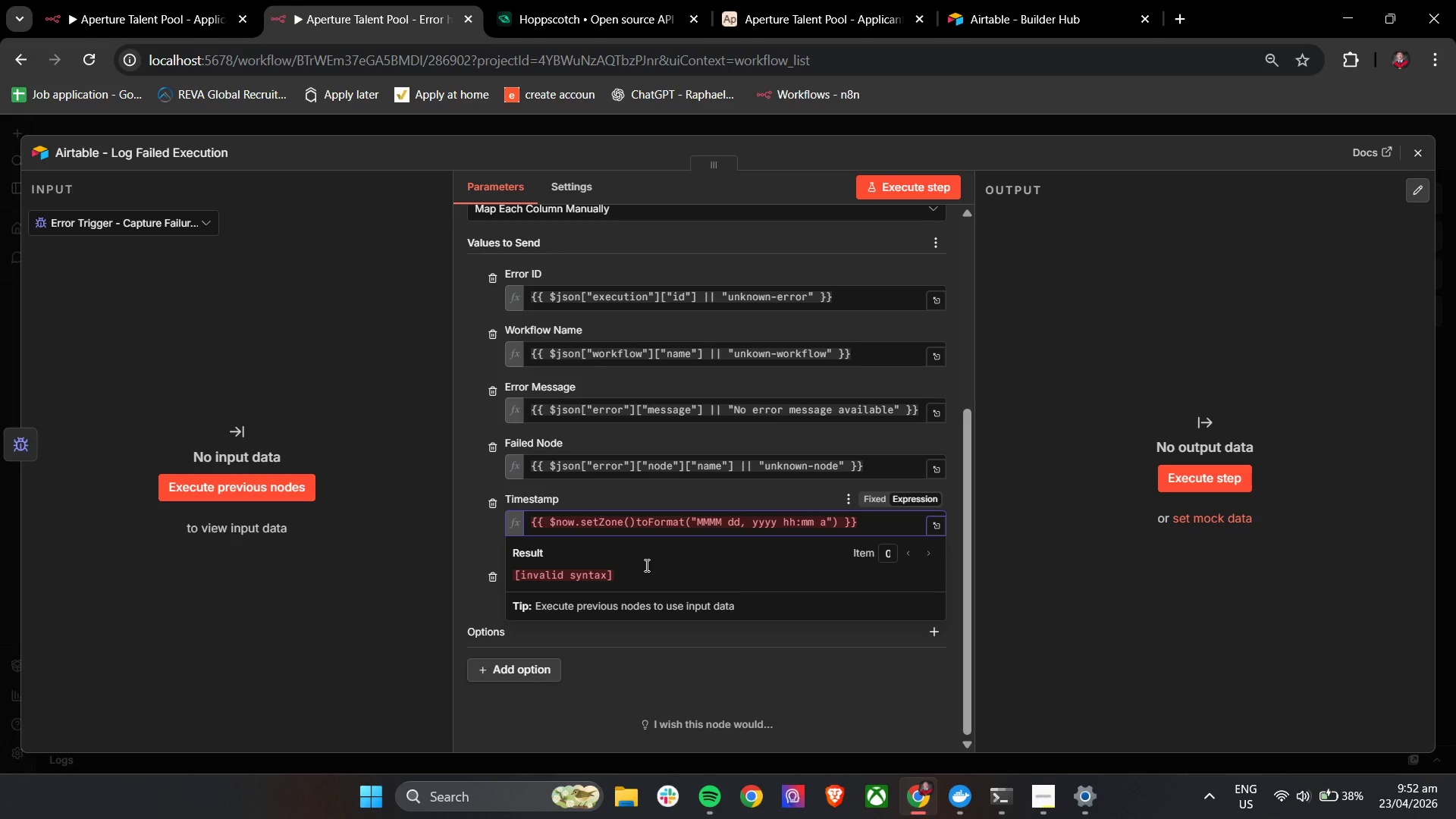 
key(ArrowLeft)
 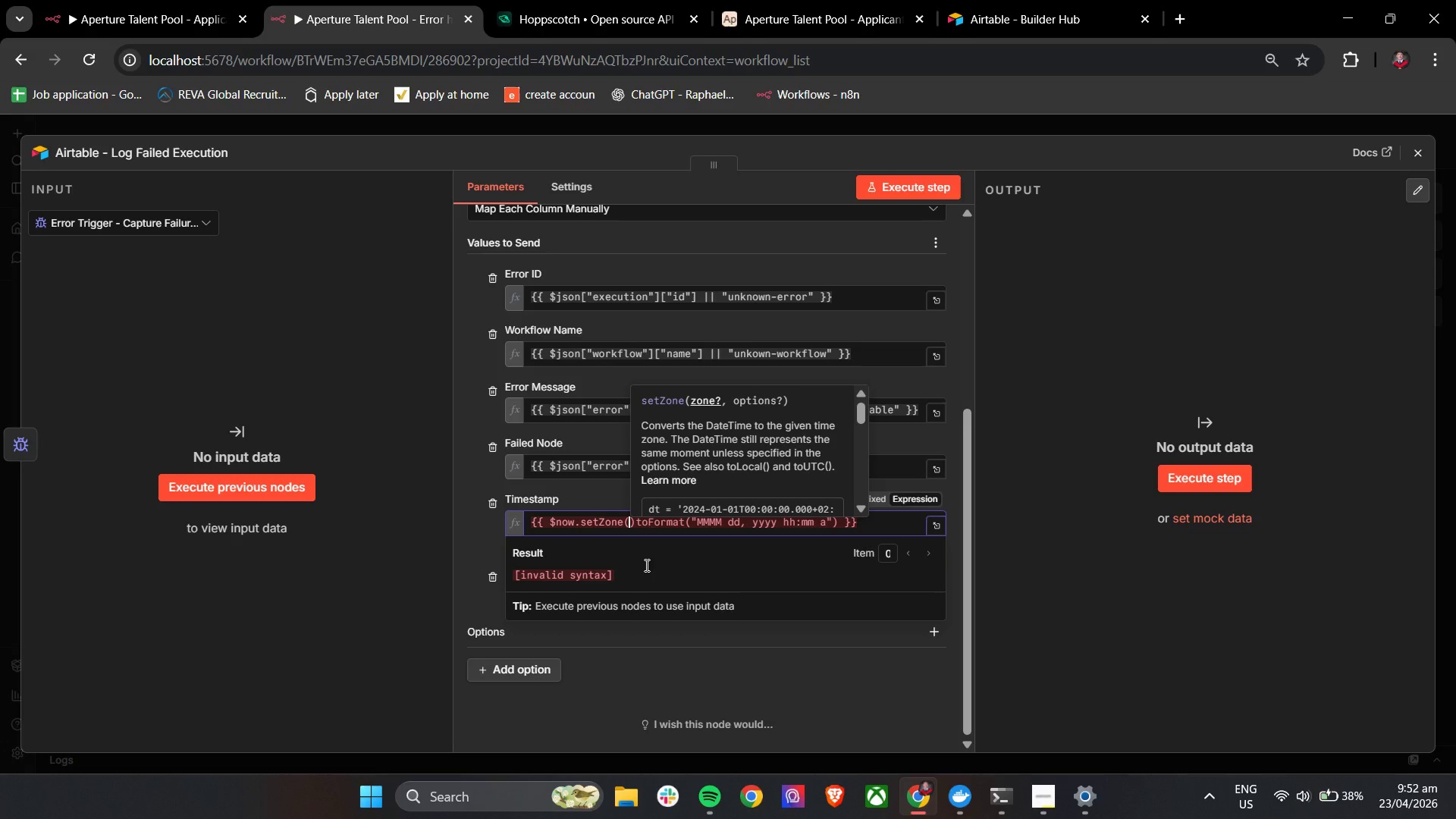 
type("Asia/Manila)
 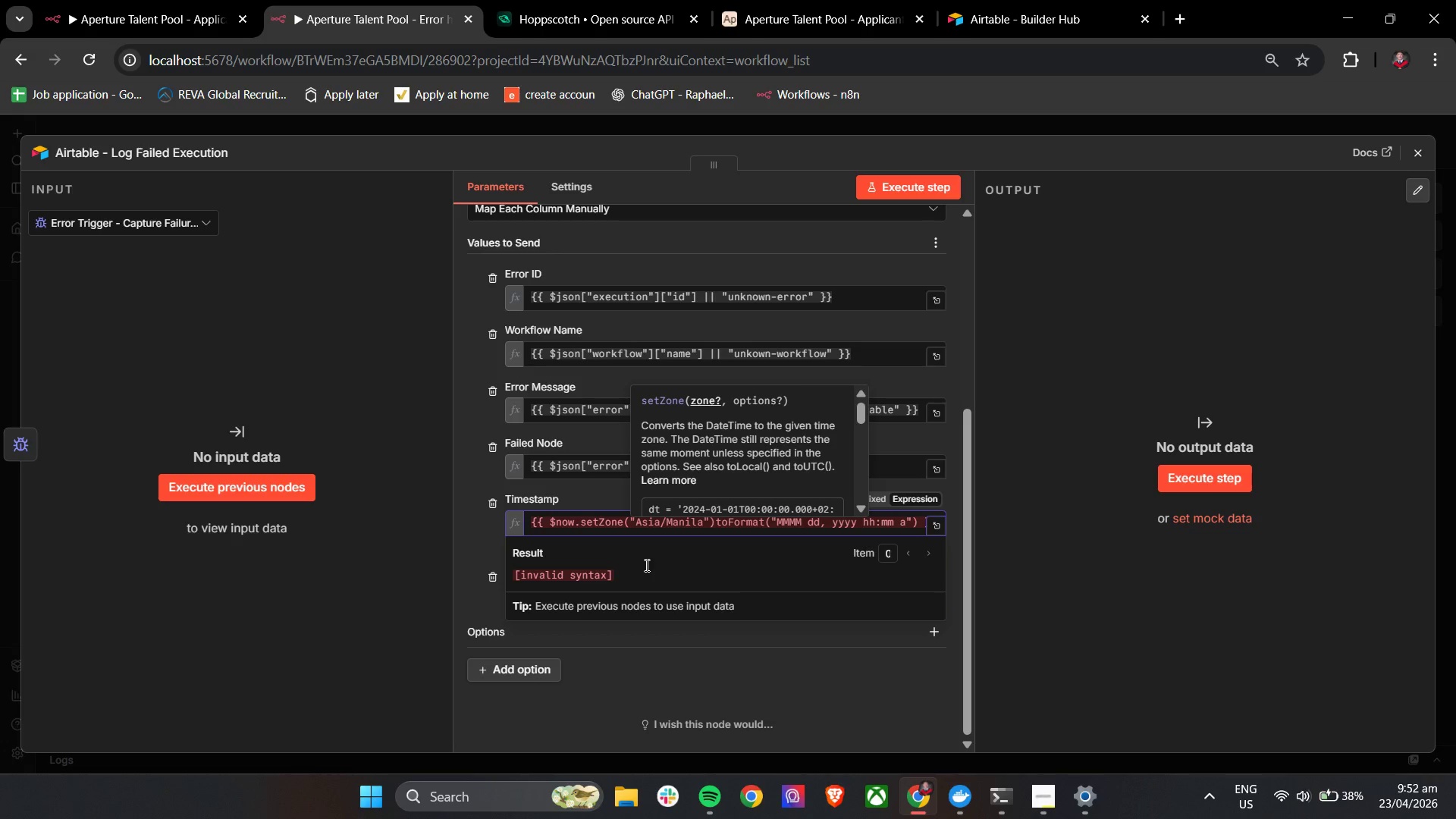 
key(ArrowRight)
 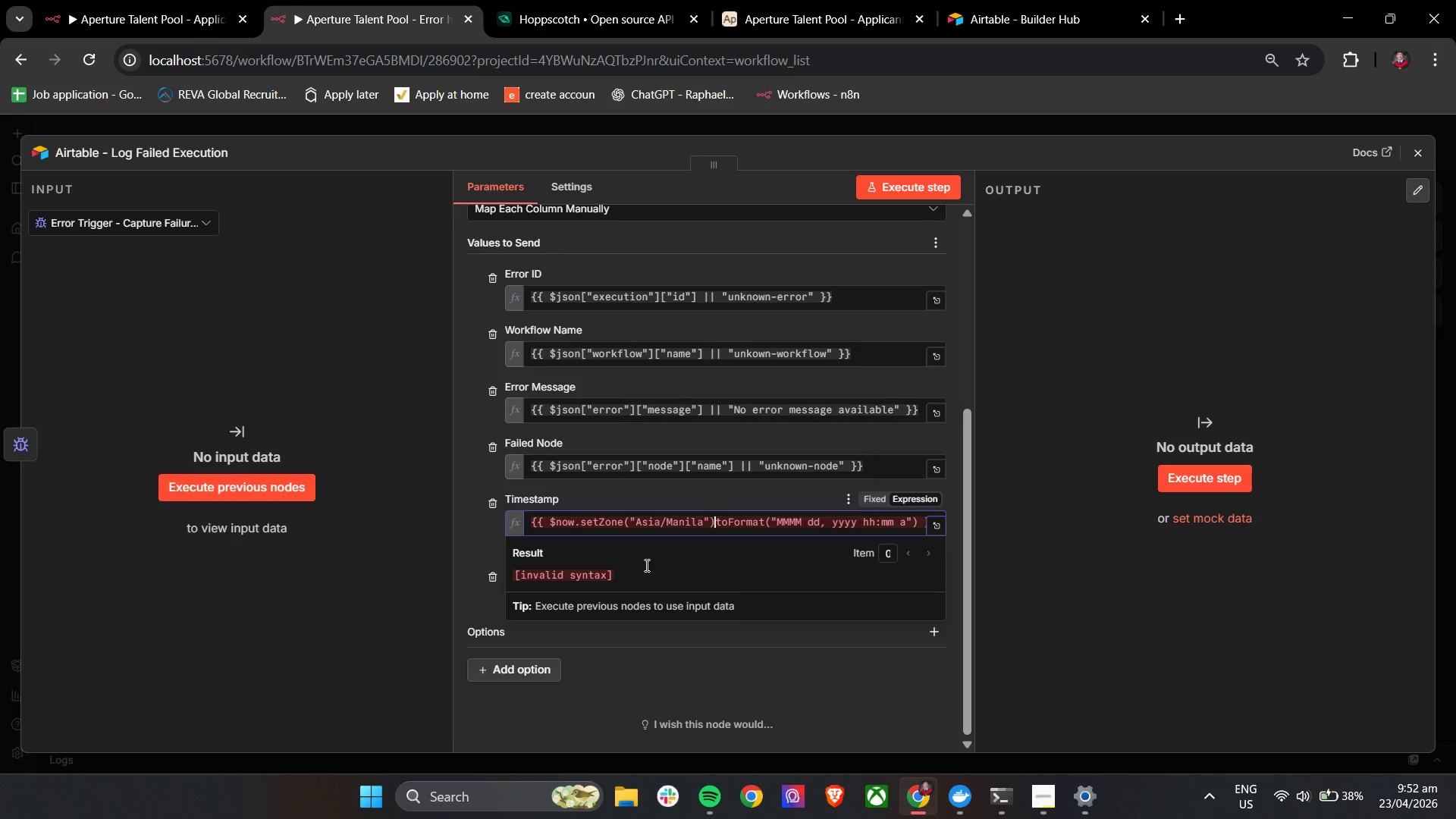 
key(ArrowRight)
 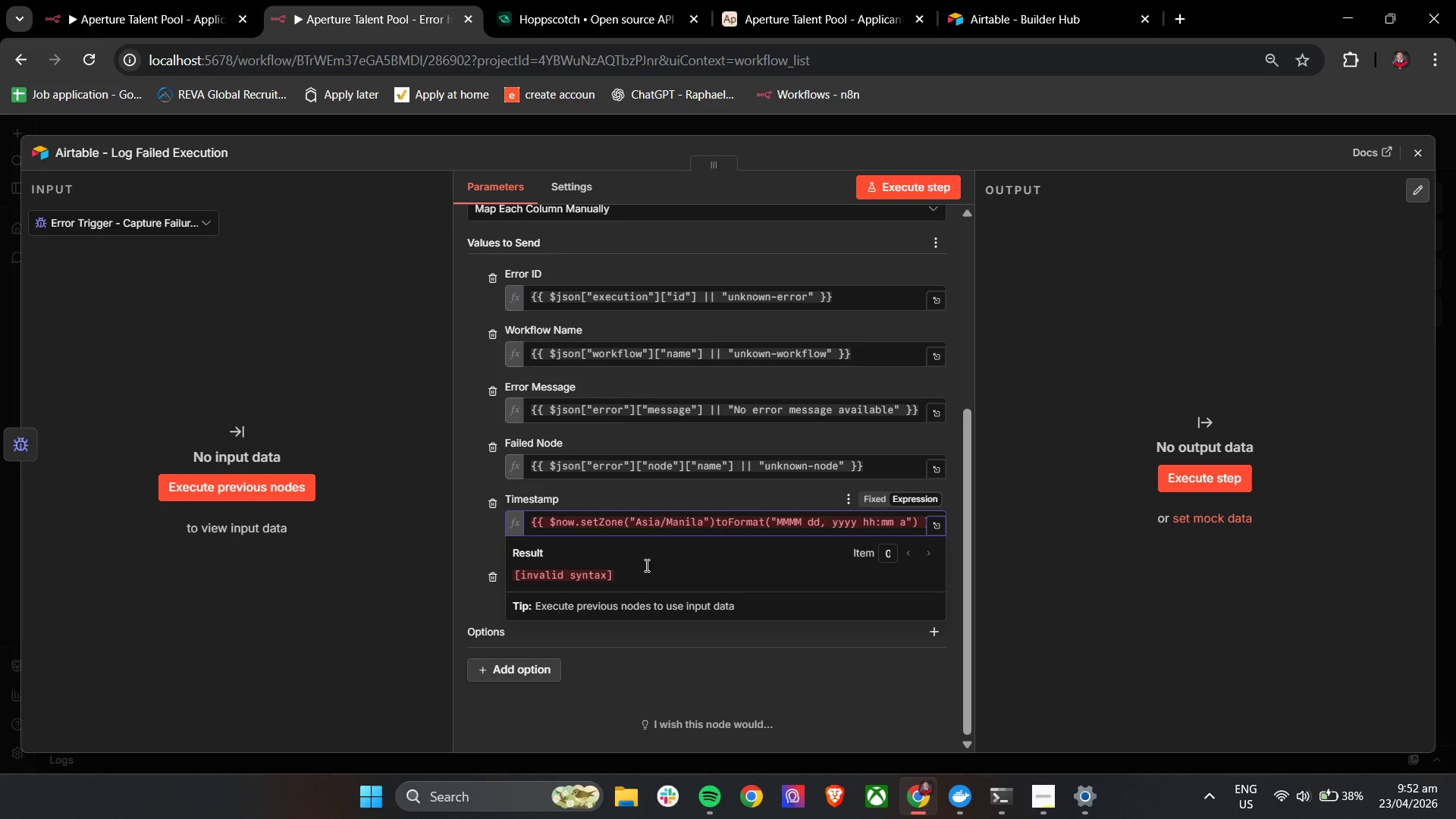 
key(Period)
 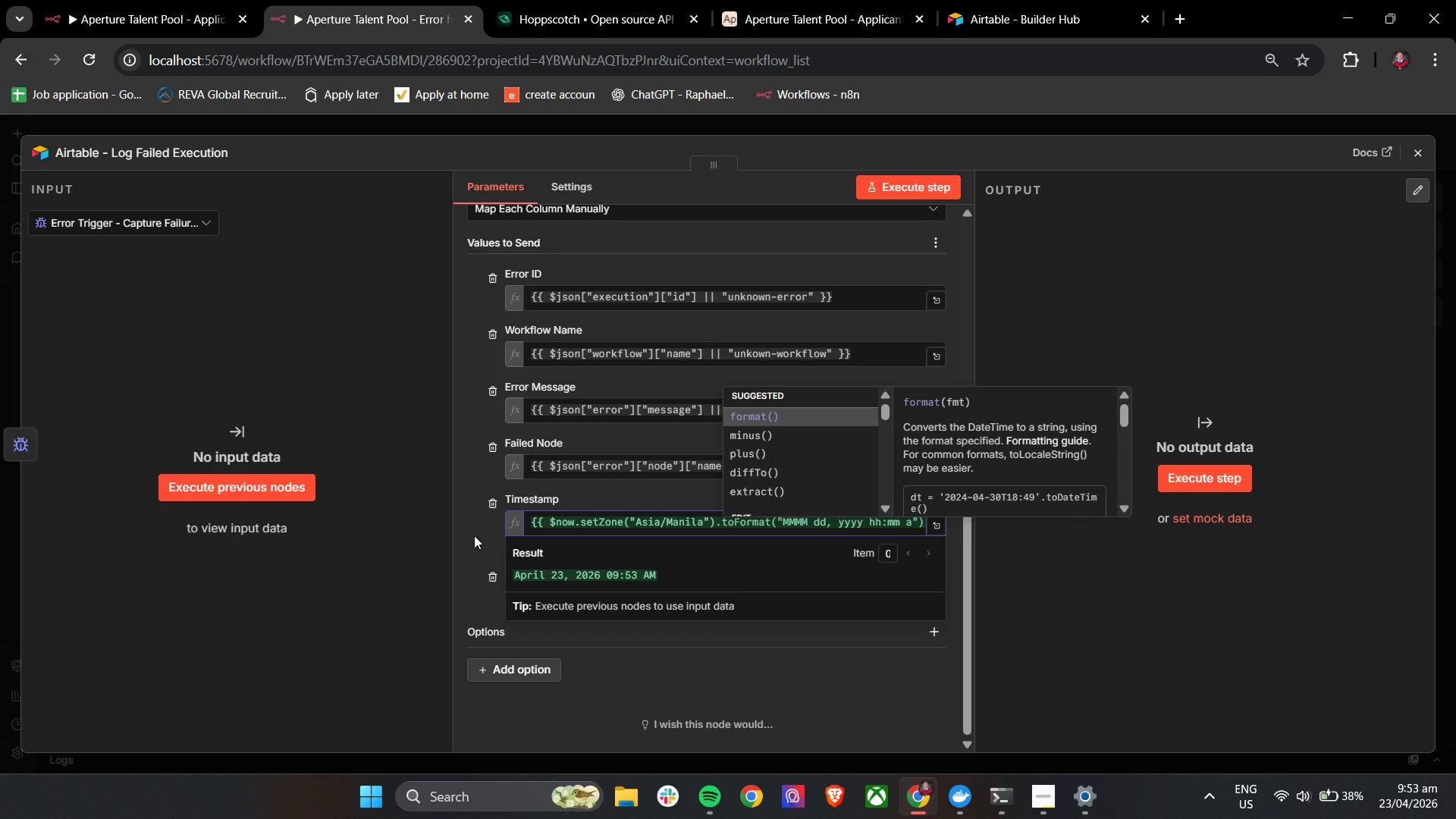 
left_click([472, 535])
 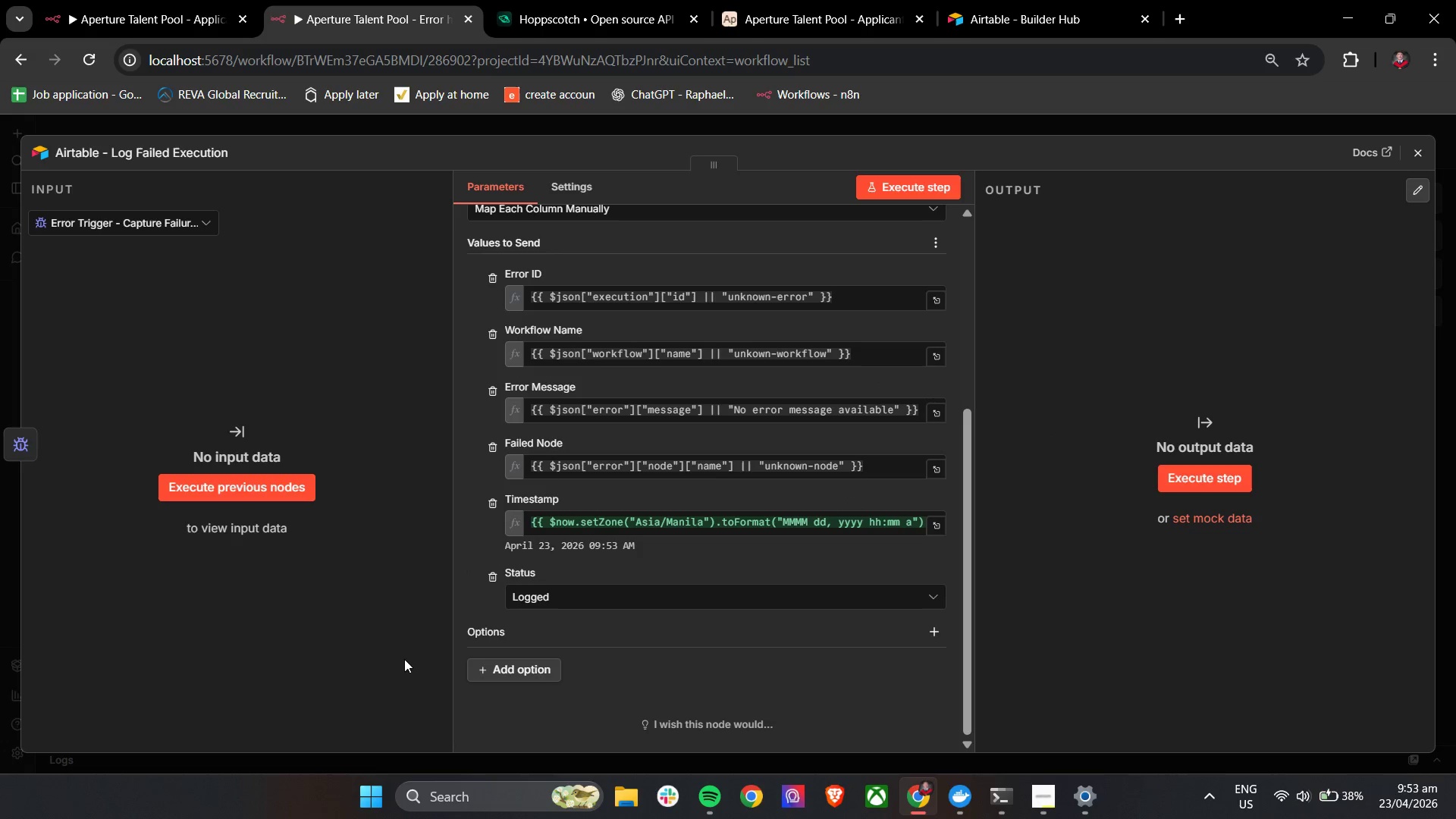 
left_click([936, 190])
 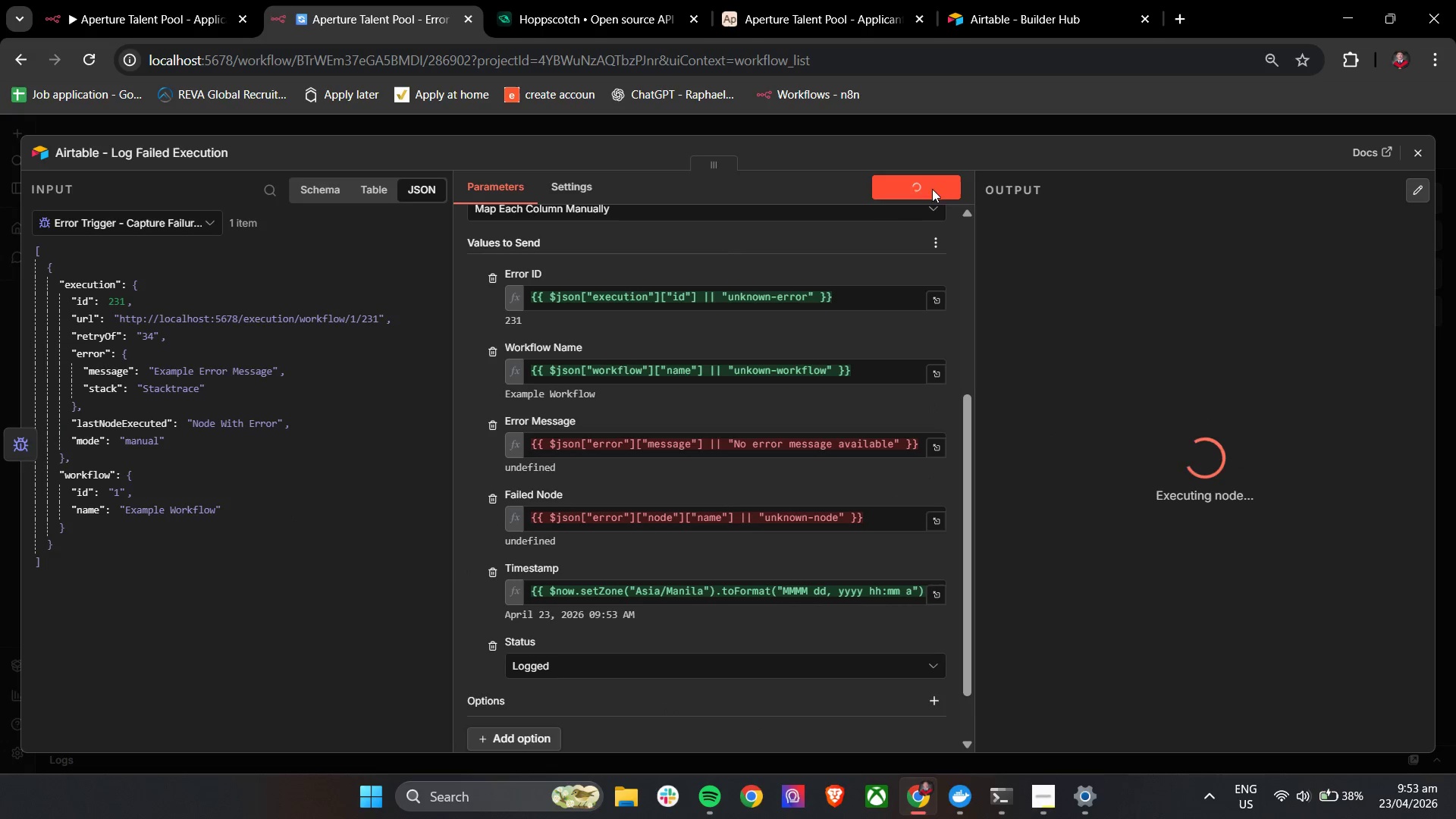 
mouse_move([852, 258])
 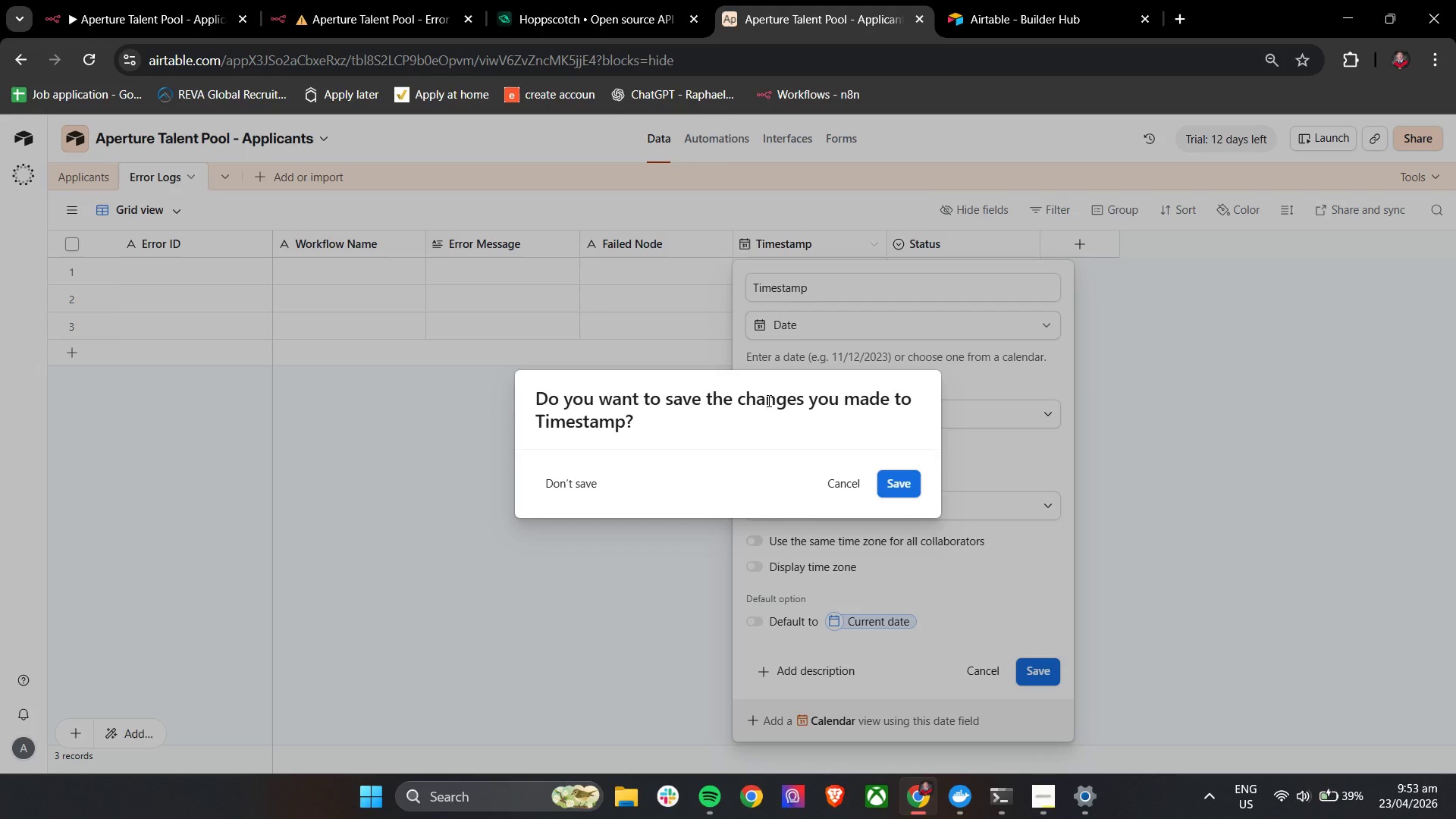 
left_click([890, 484])
 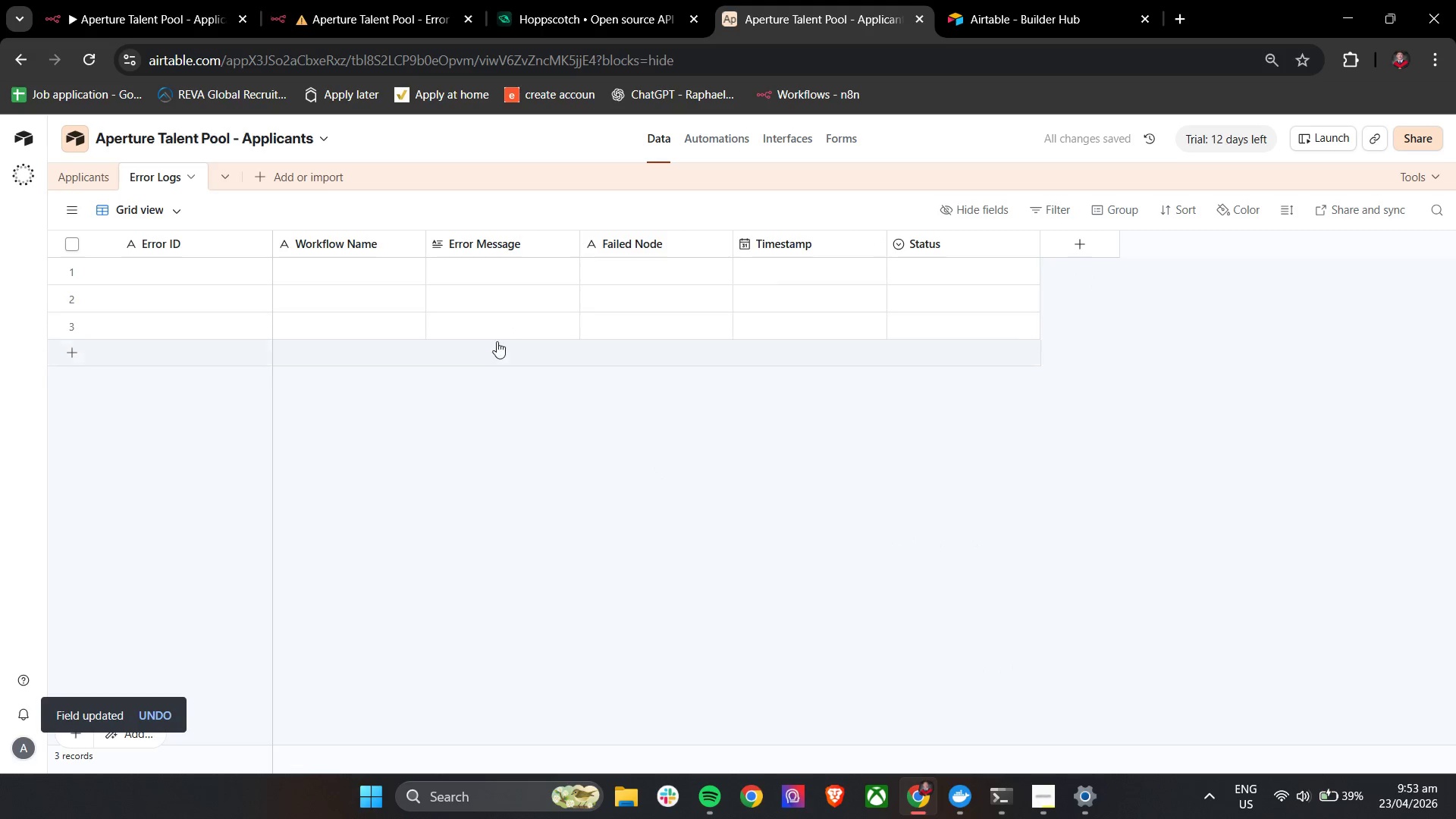 
left_click([354, 0])
 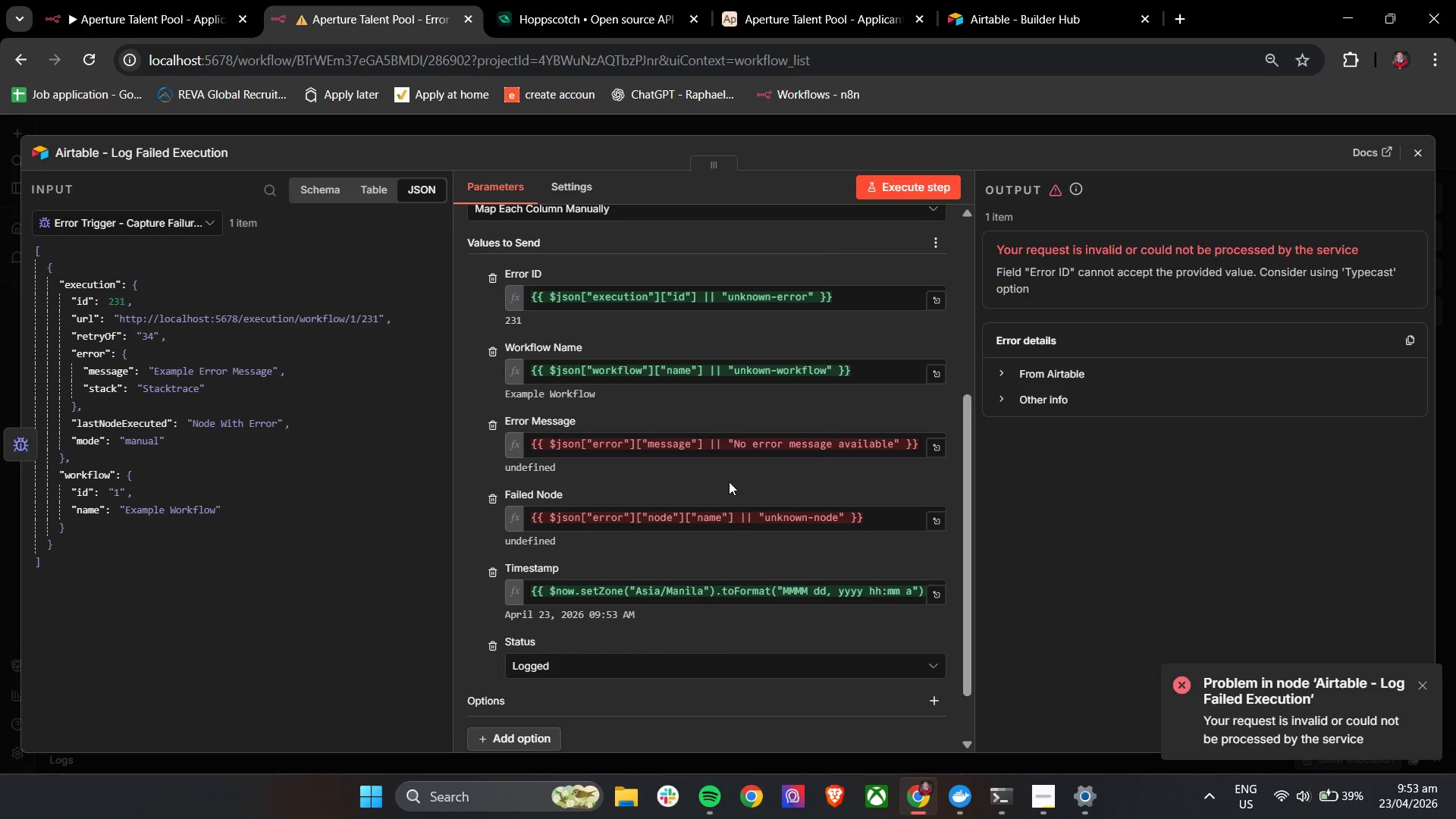 
wait(17.28)
 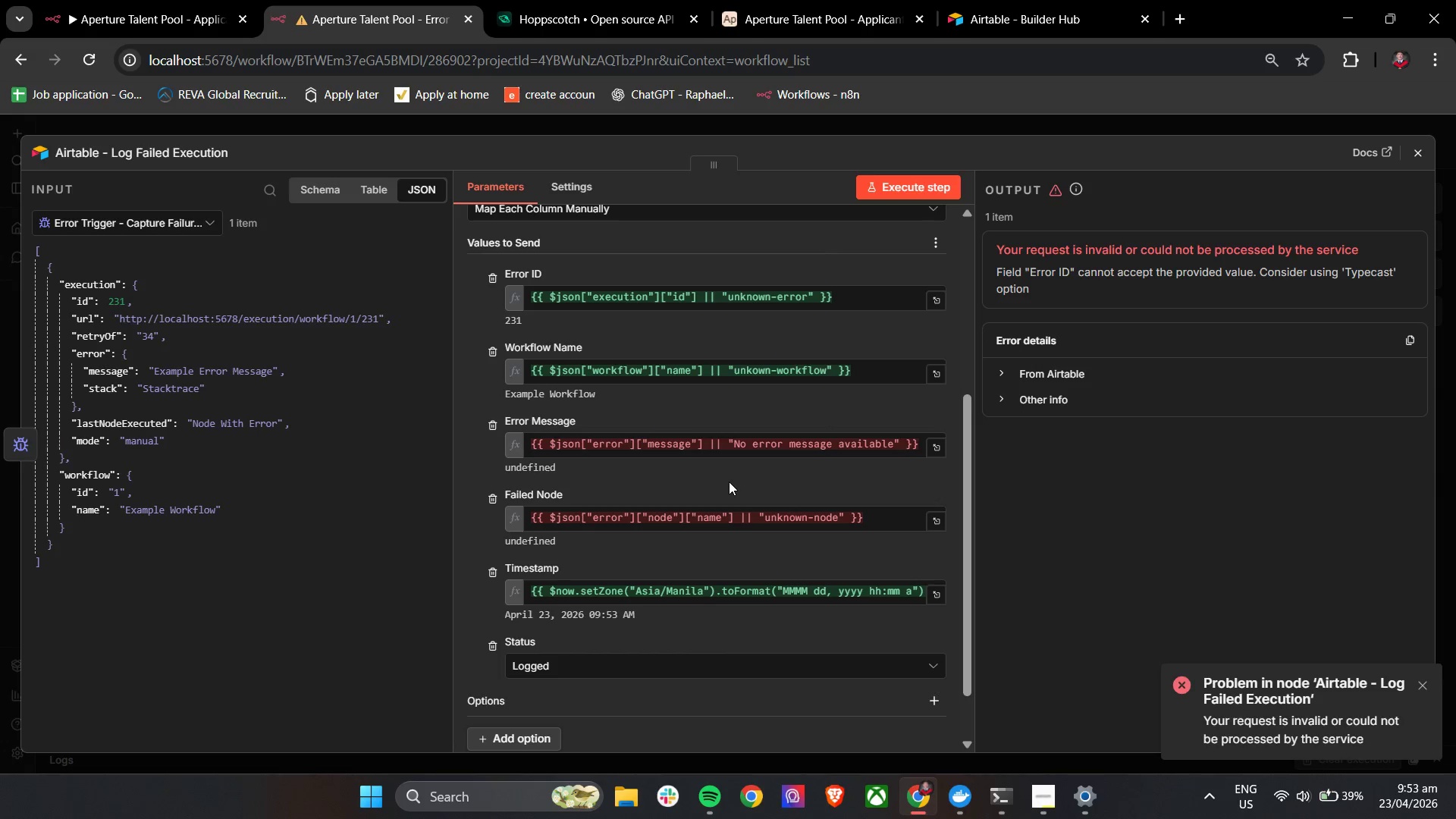 
left_click([612, 447])
 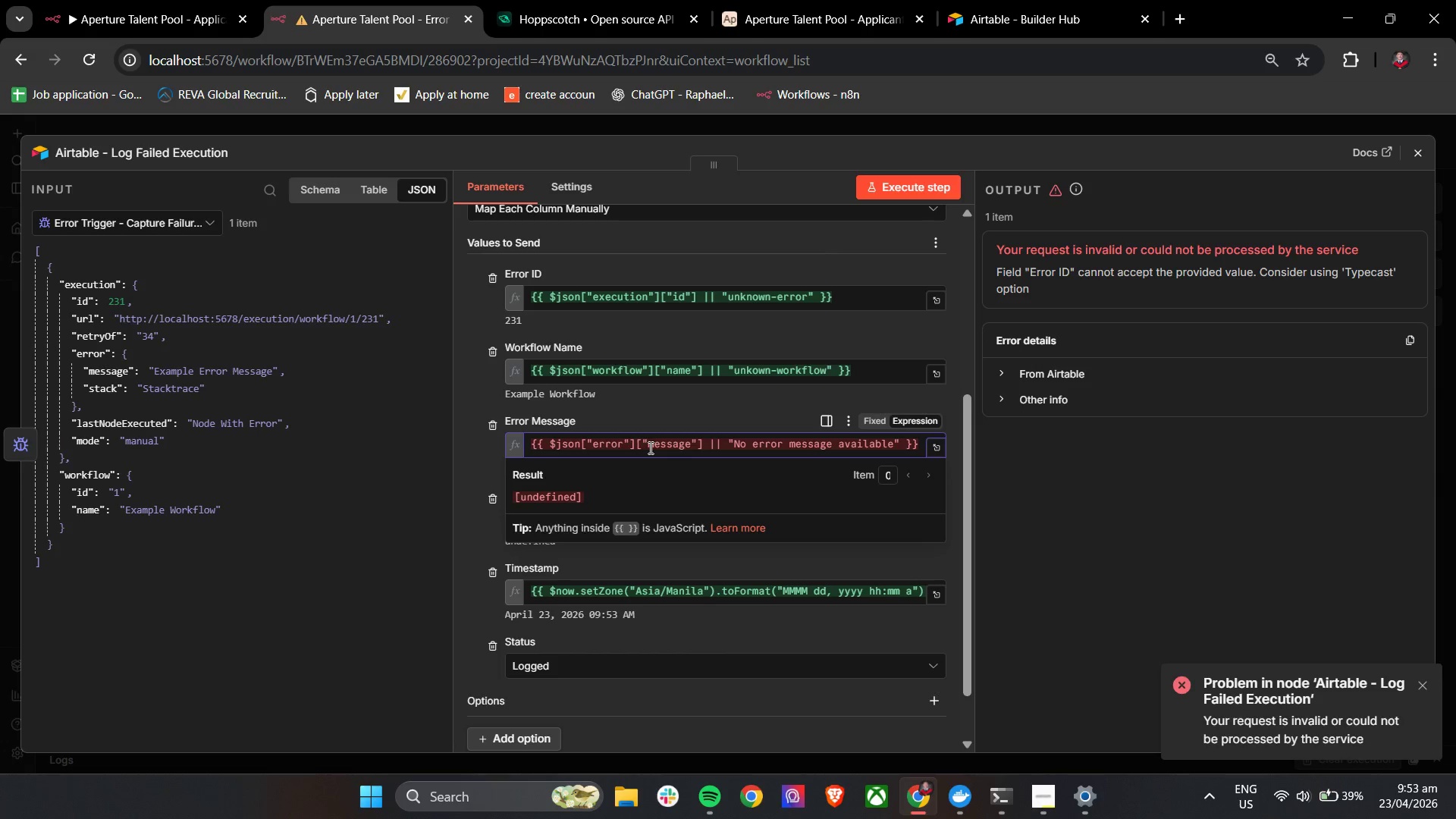 
key(ArrowRight)
 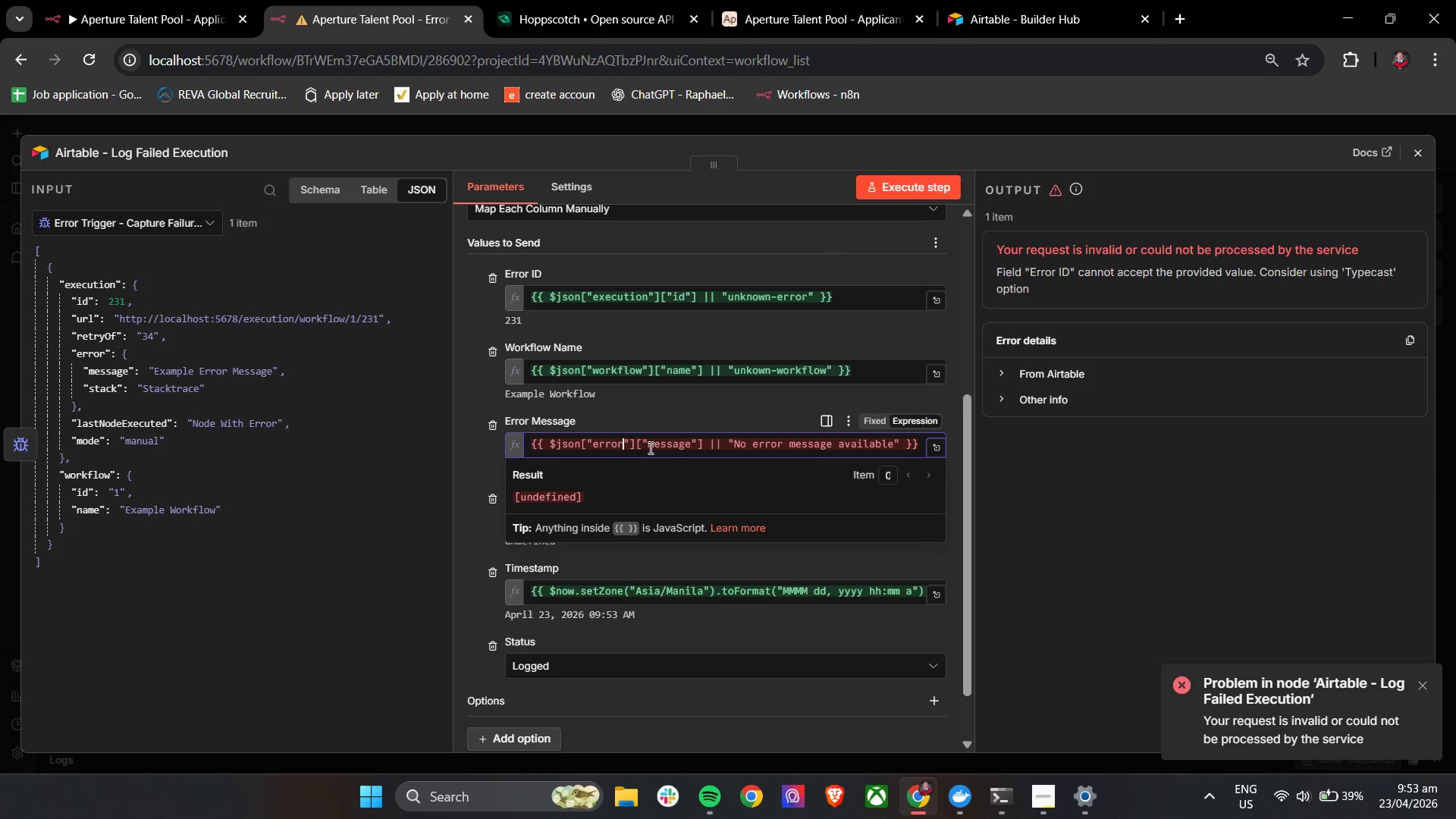 
key(ArrowRight)
 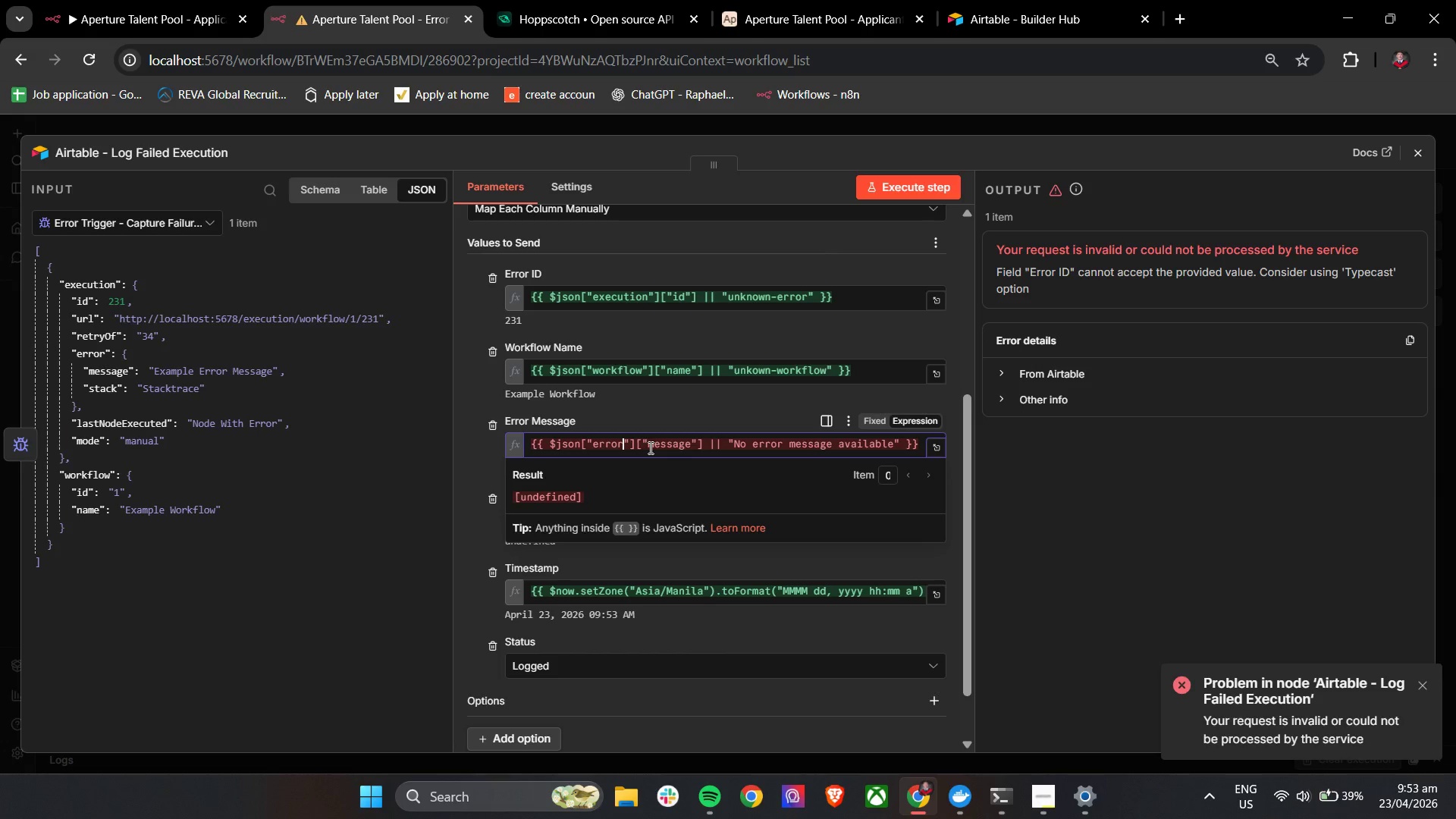 
key(ArrowRight)
 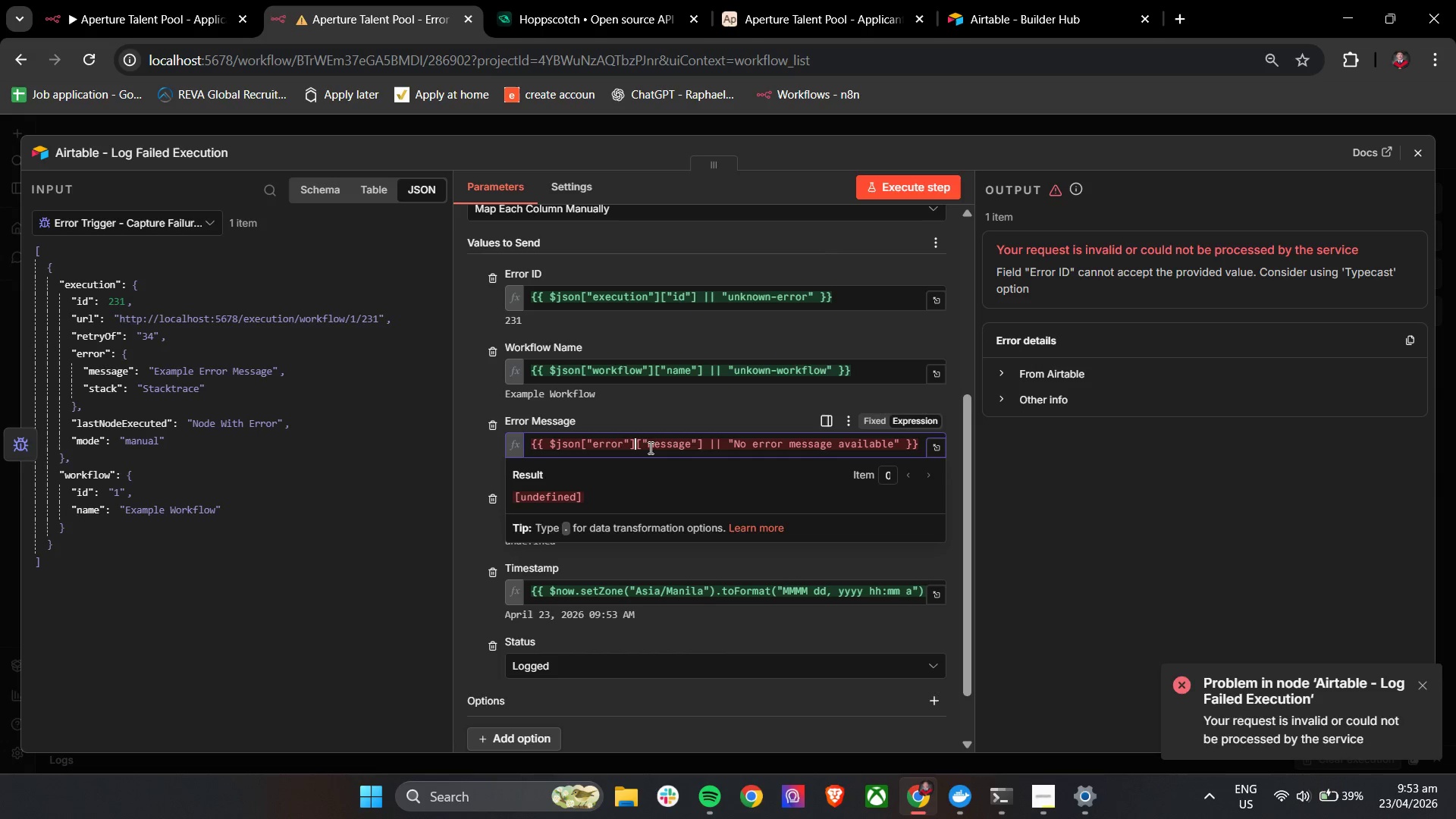 
hold_key(key=ArrowRight, duration=0.88)
 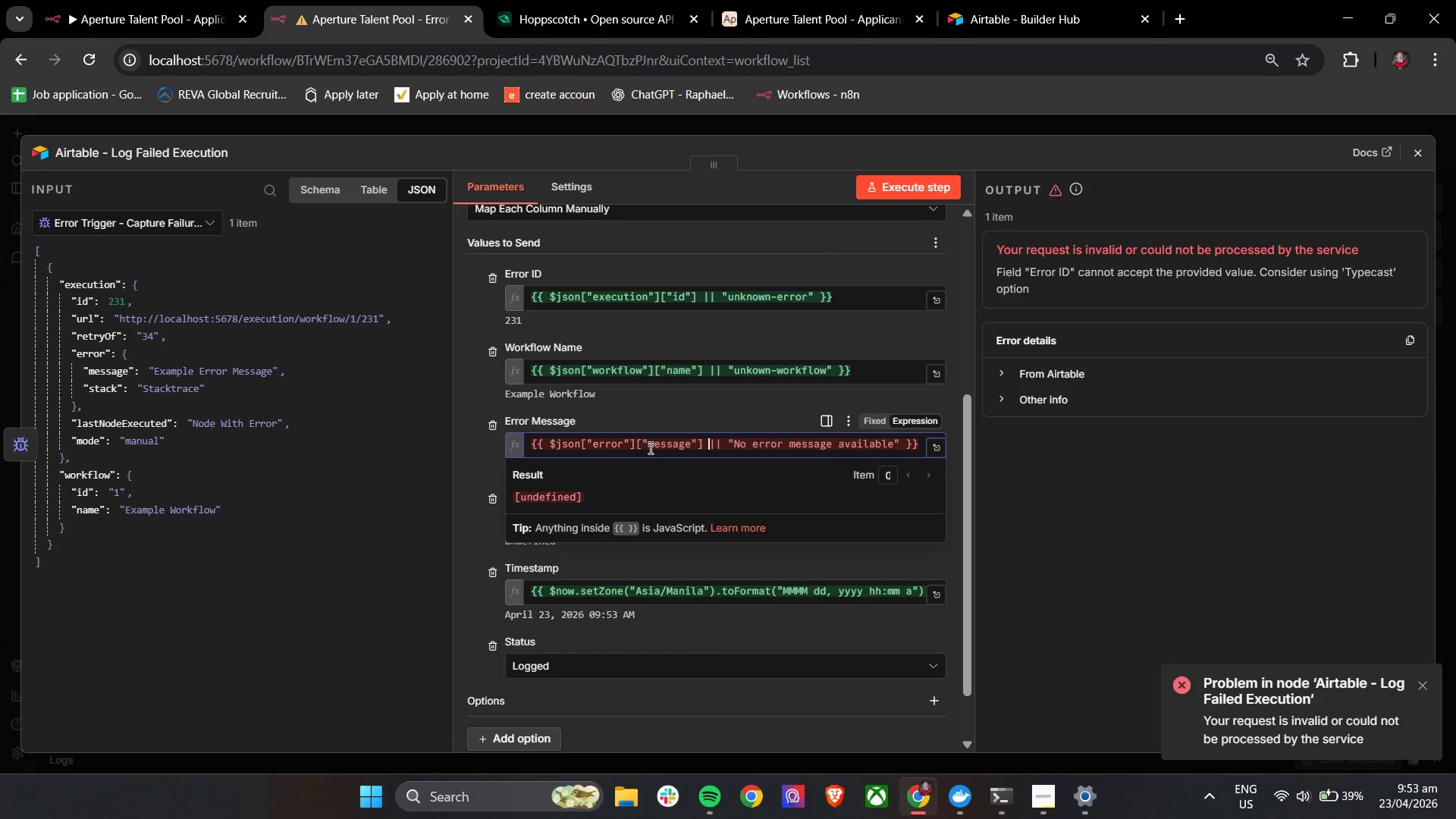 
key(ArrowRight)
 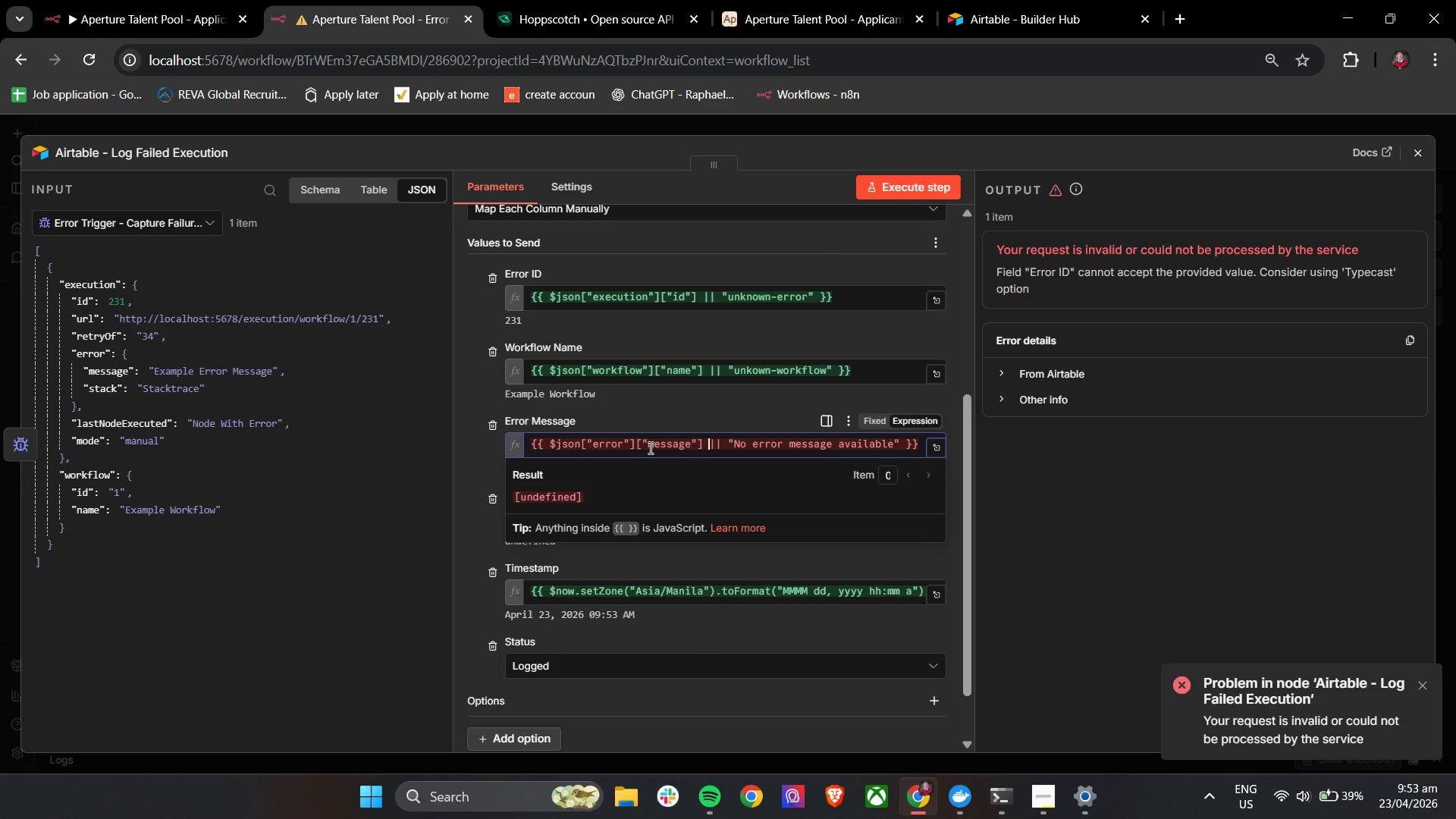 
key(ArrowLeft)
 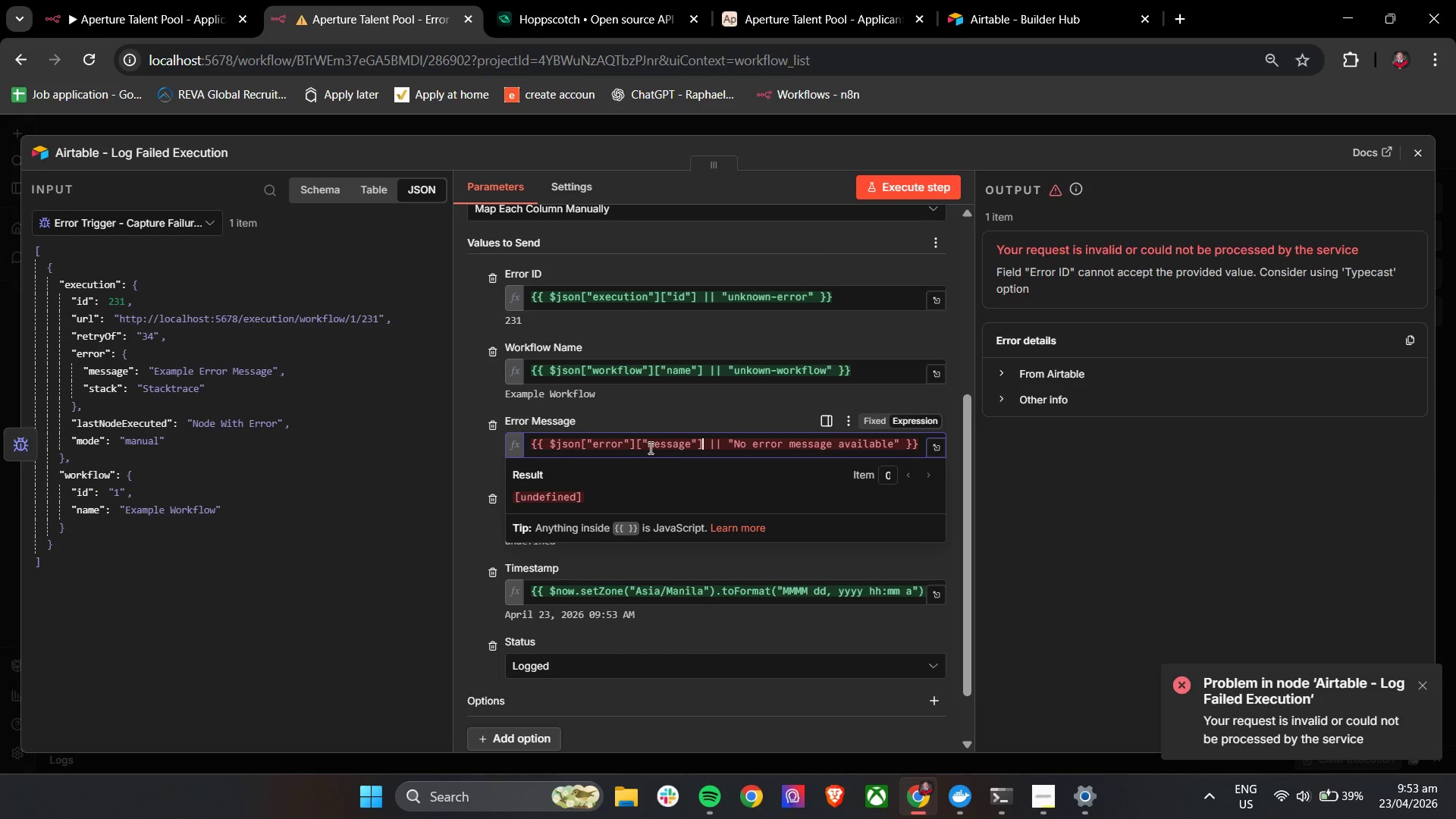 
key(ArrowLeft)
 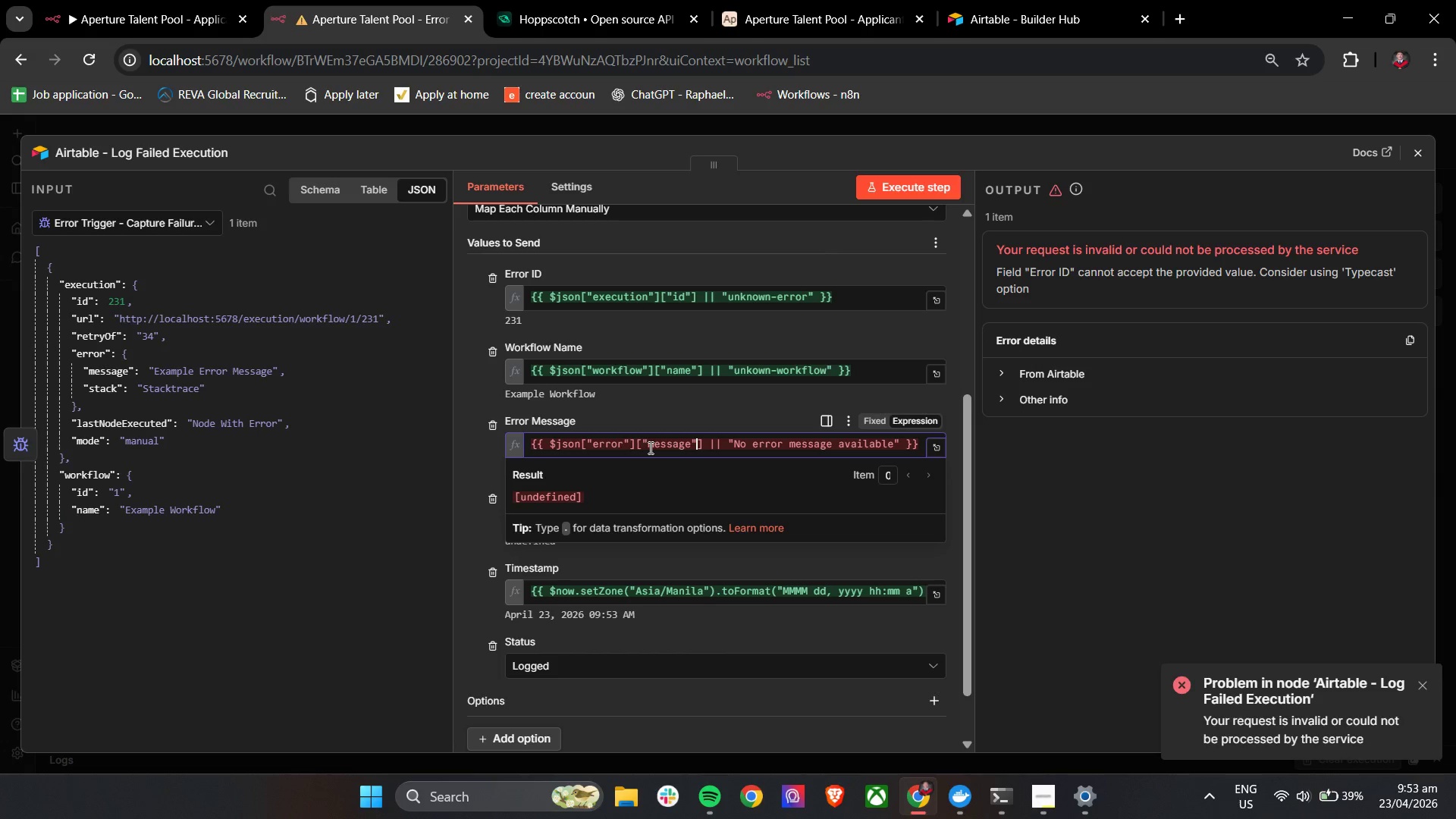 
key(ArrowRight)
 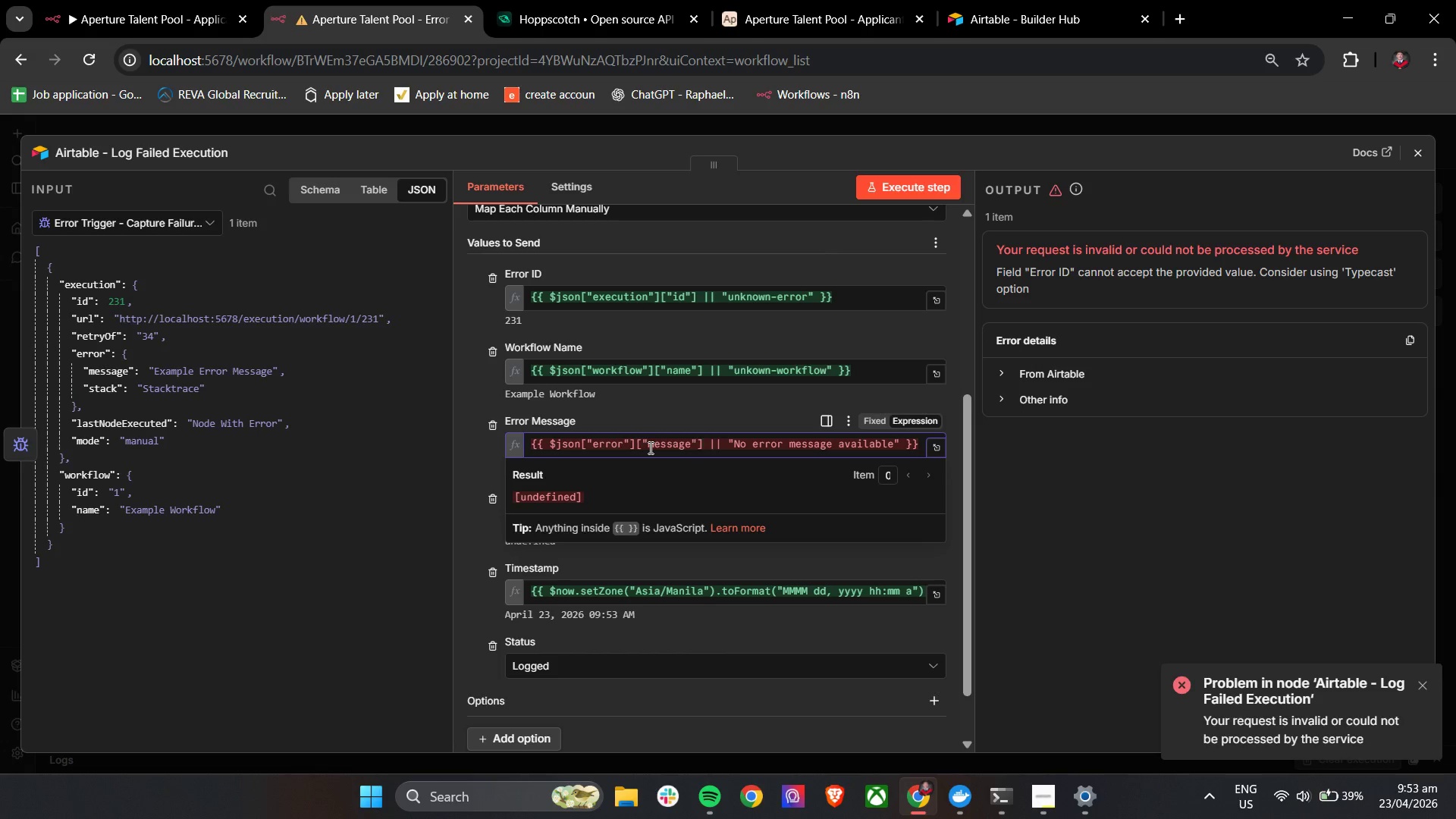 
hold_key(key=Backspace, duration=1.03)
 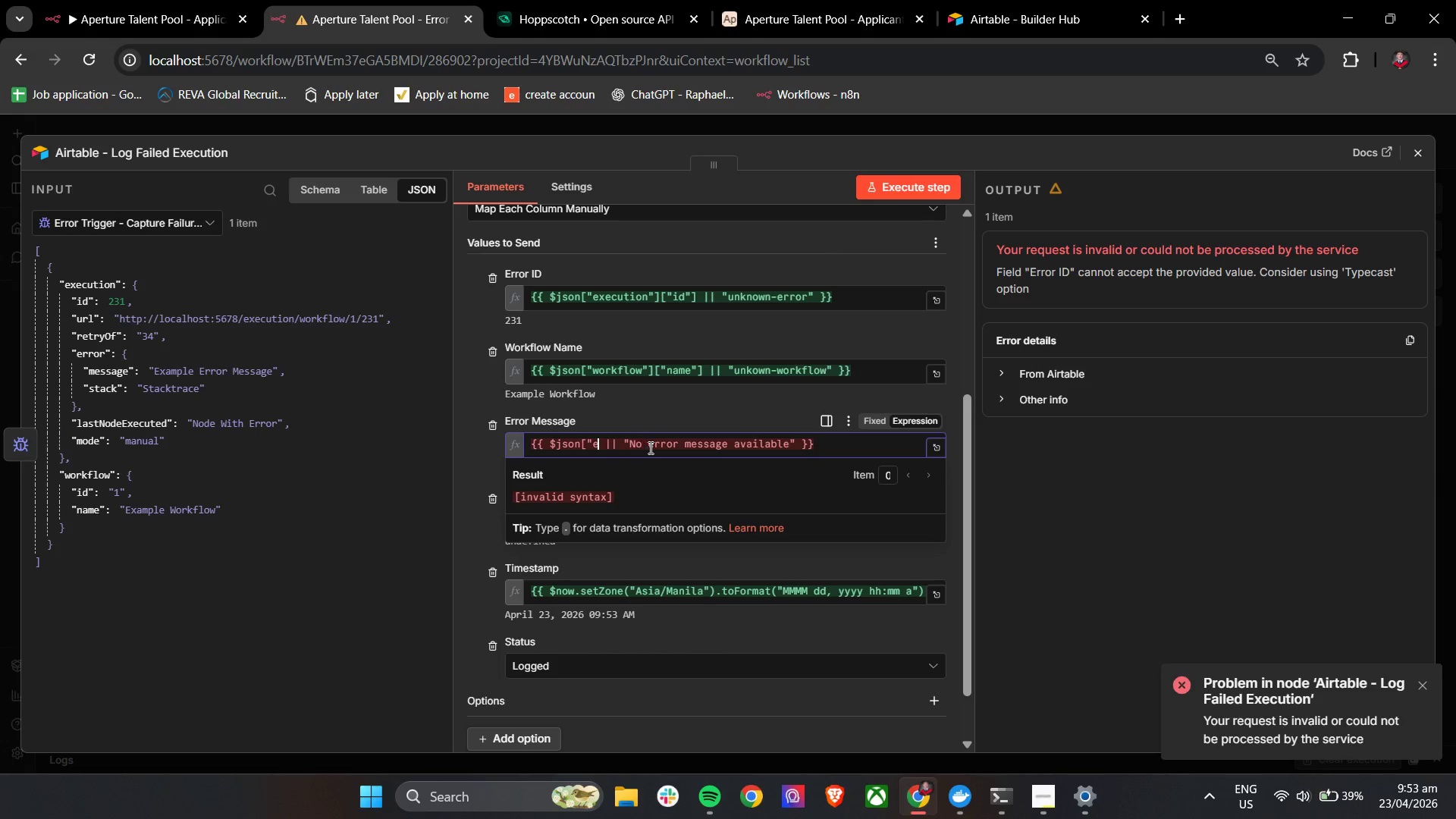 
key(Backspace)
key(Backspace)
key(Backspace)
type("error)
 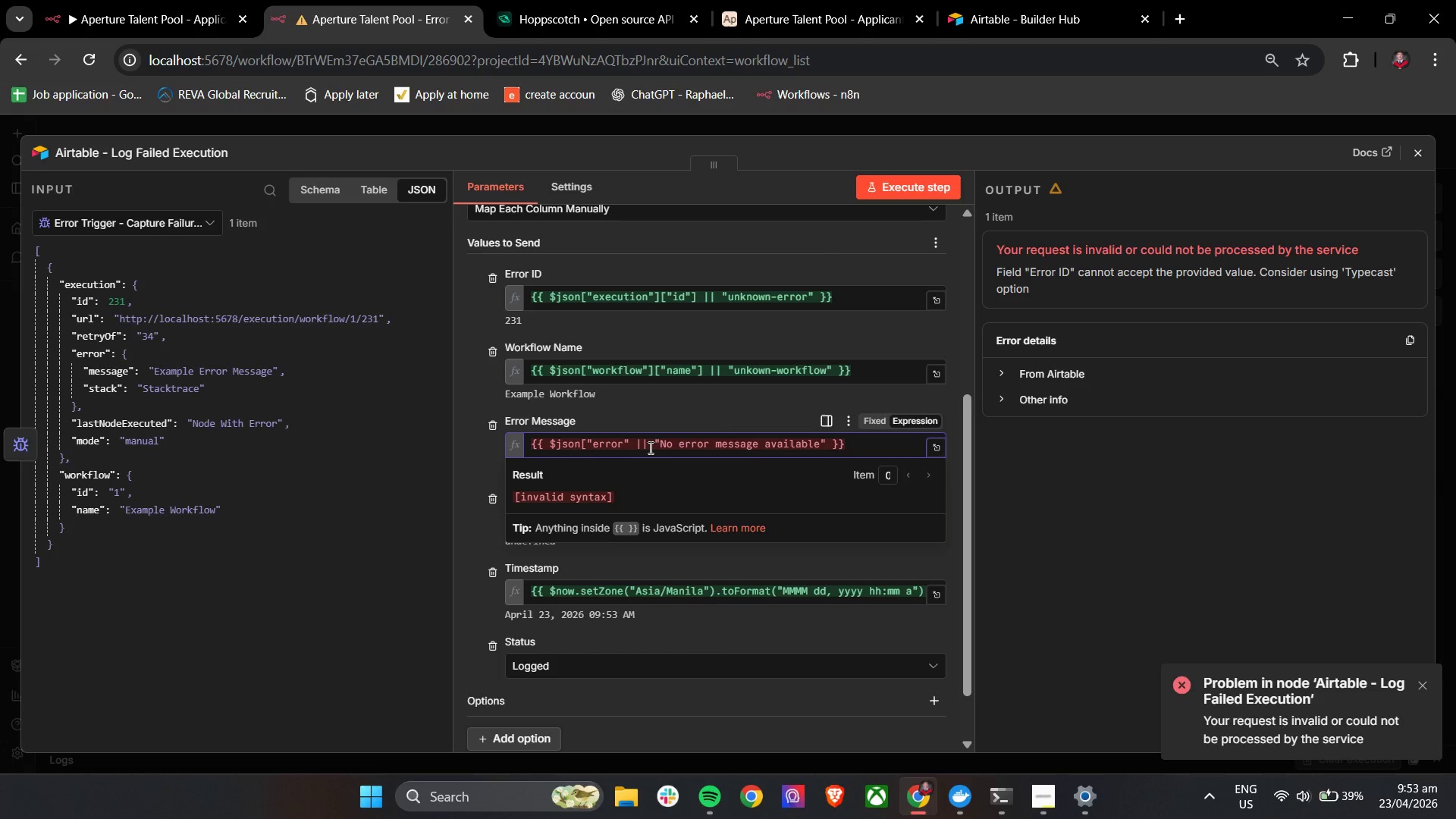 
key(ArrowRight)
 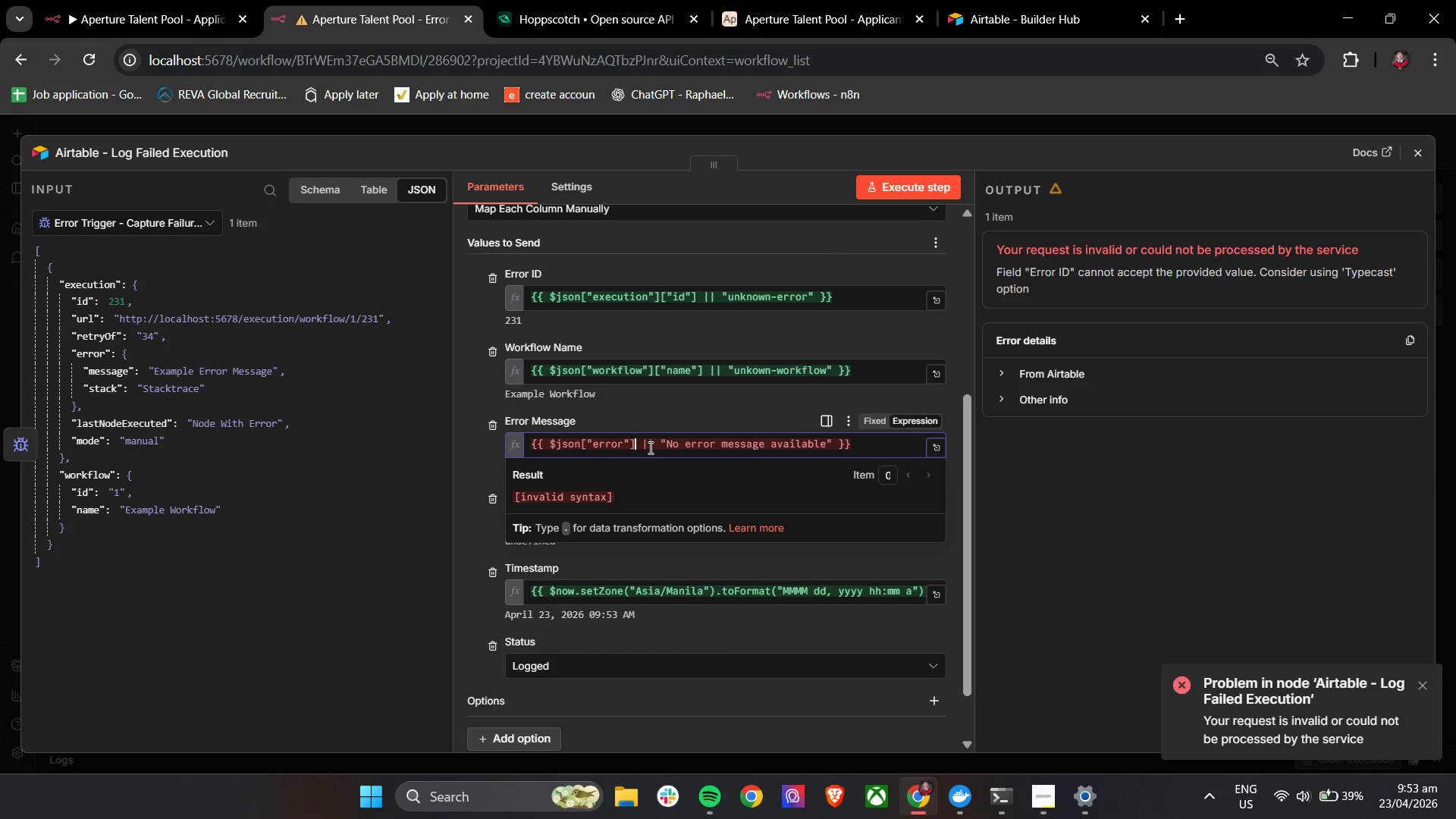 
key(BracketRight)
 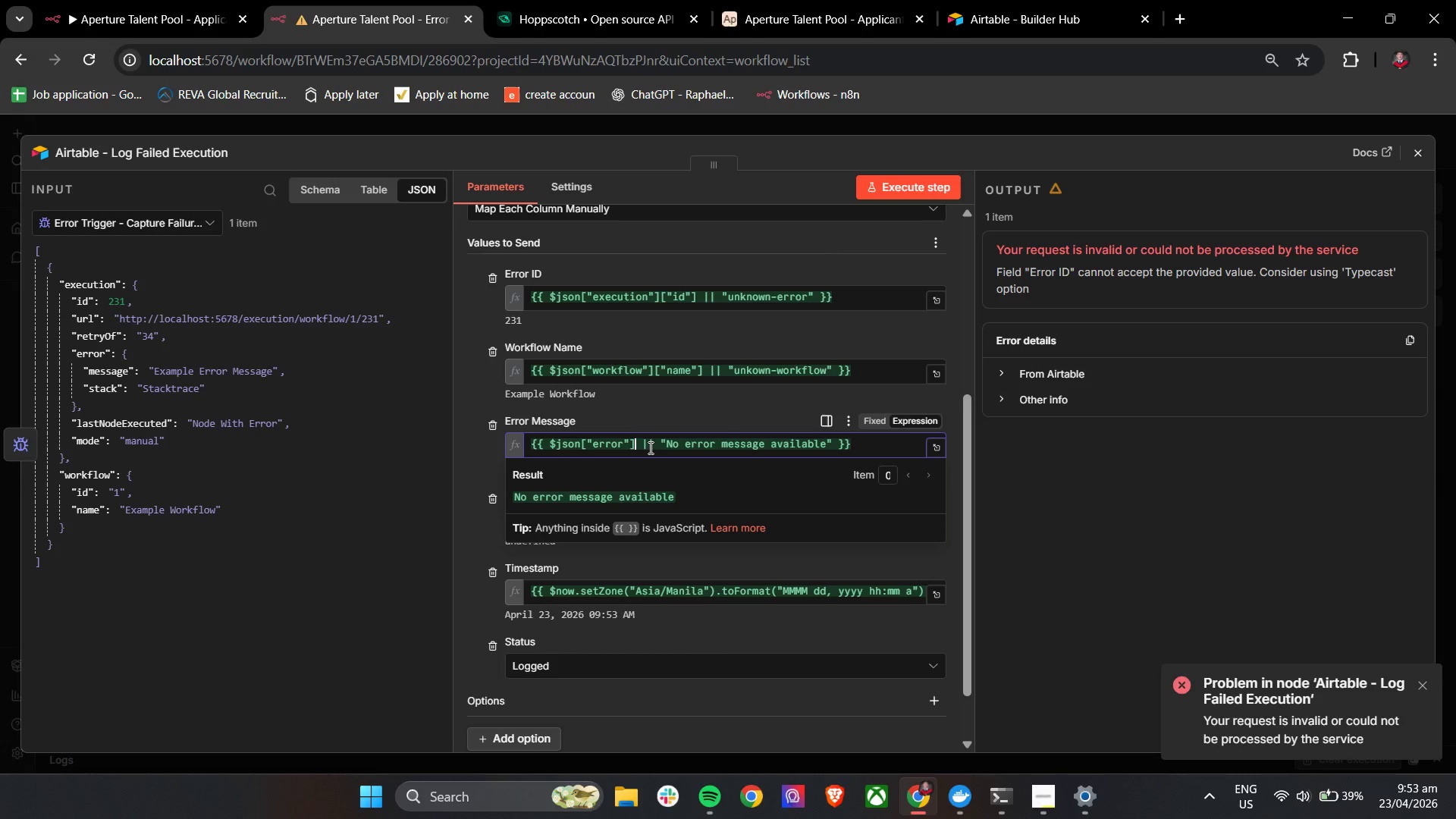 
key(ArrowRight)
 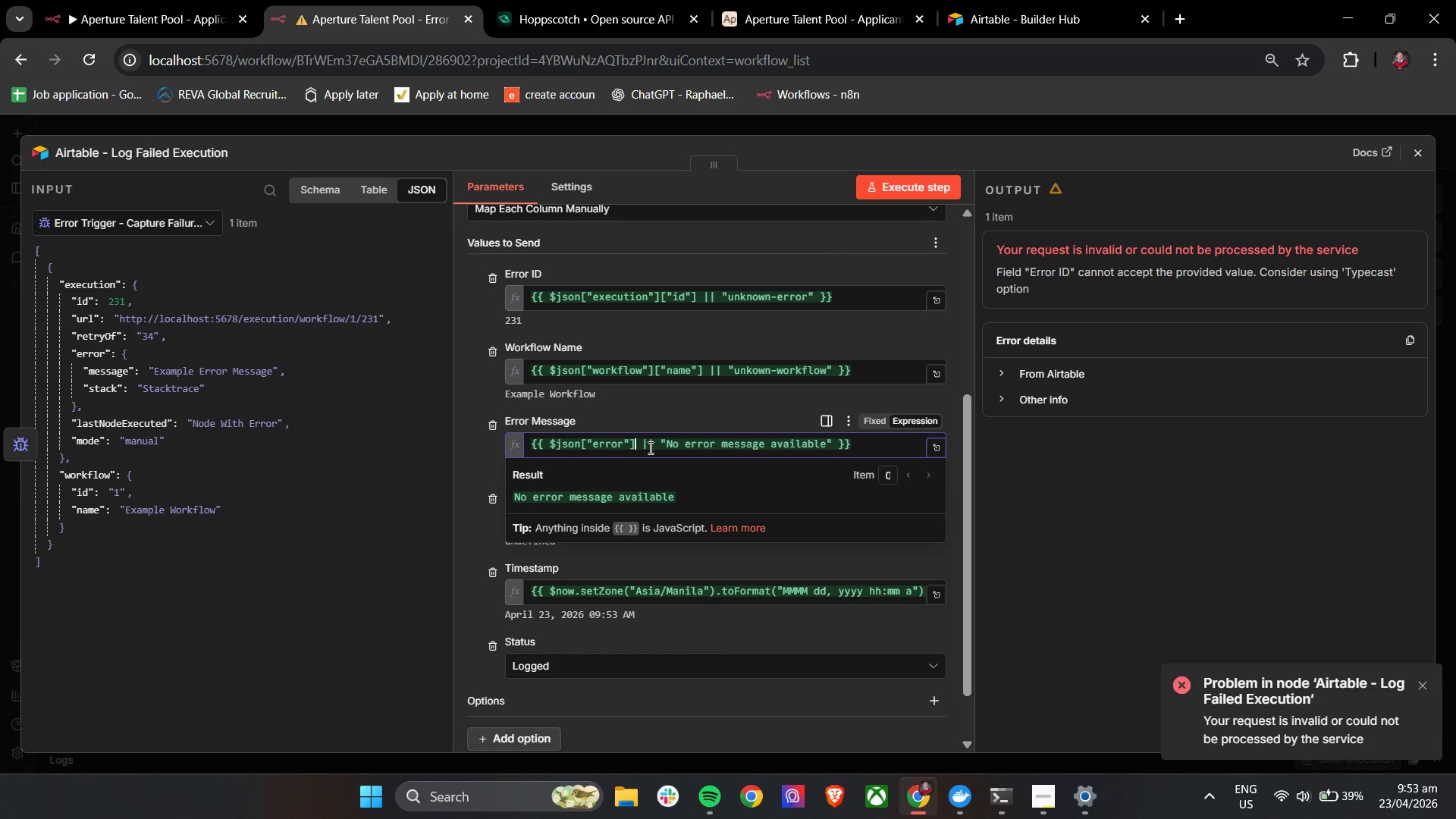 
key(ArrowLeft)
 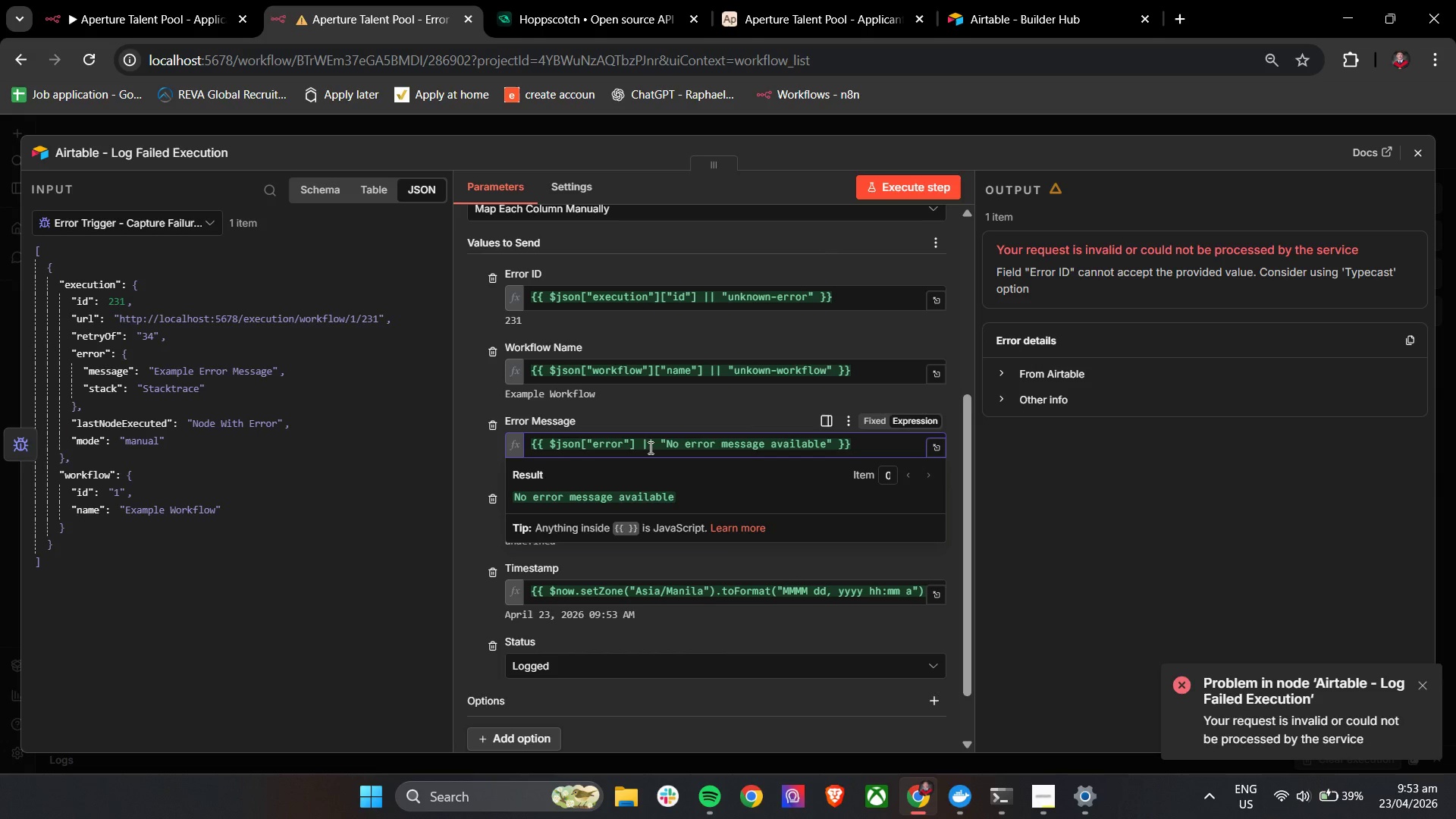 
type(["nessage)
 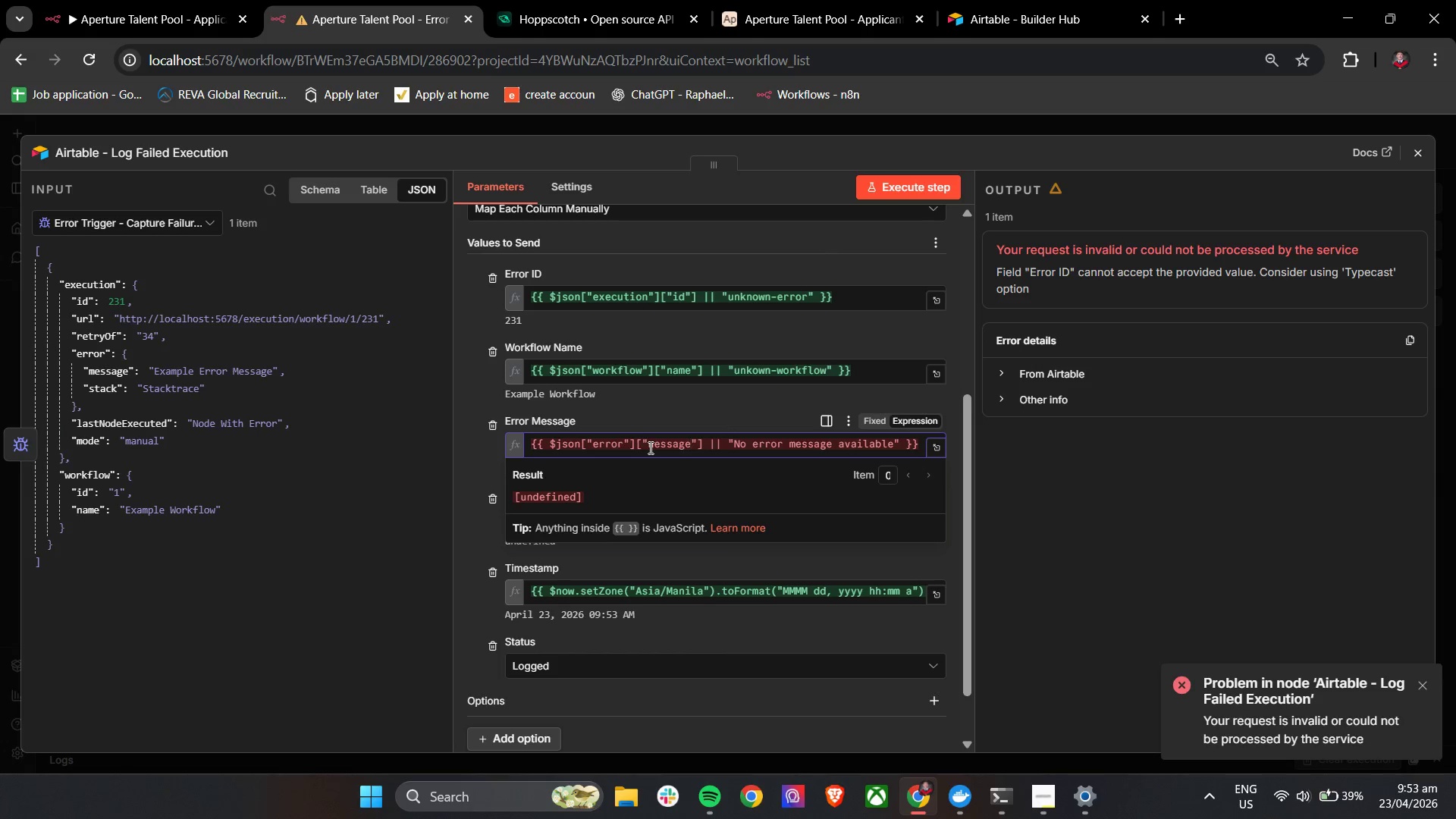 
wait(5.52)
 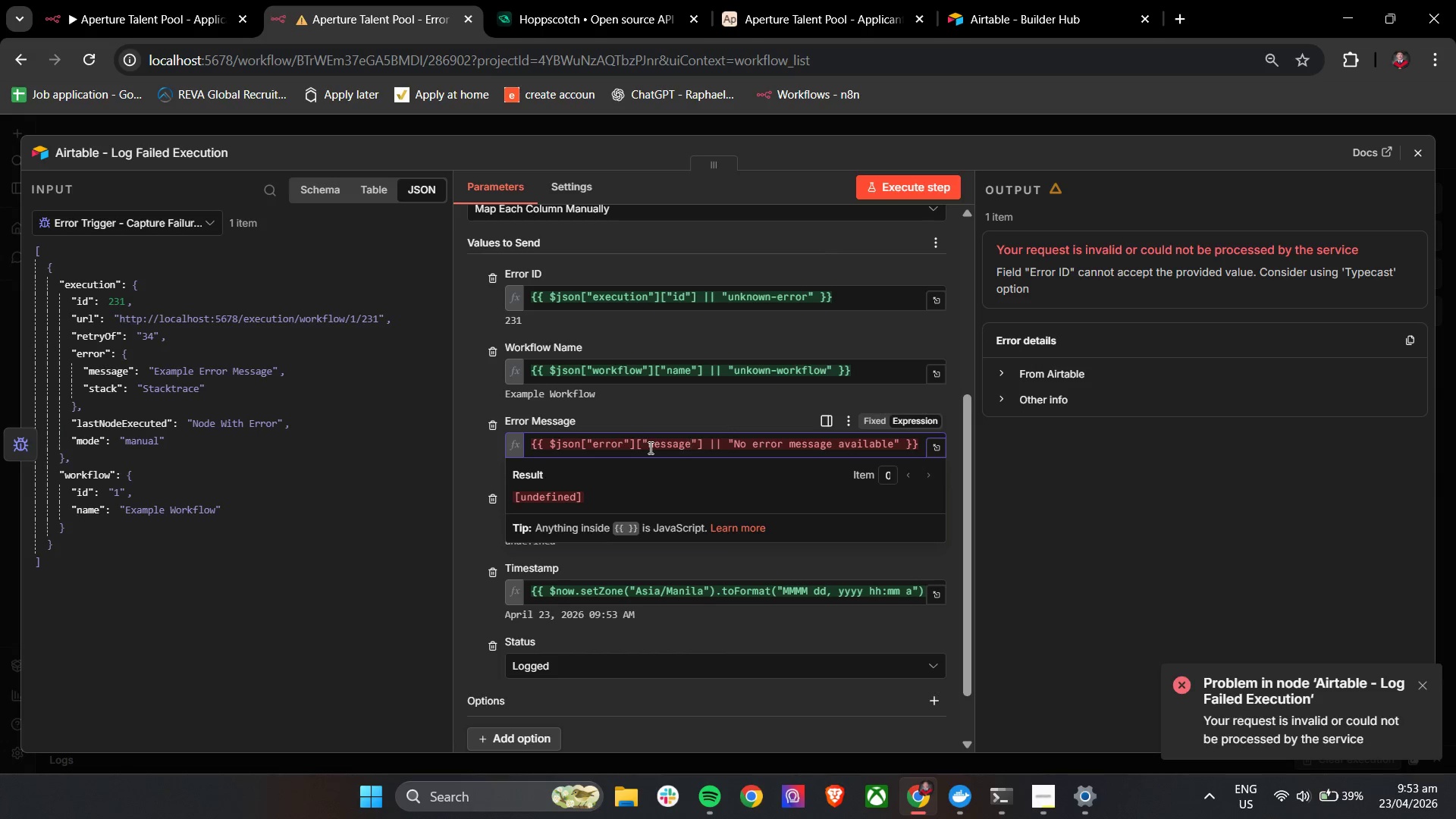 
key(ArrowLeft)
 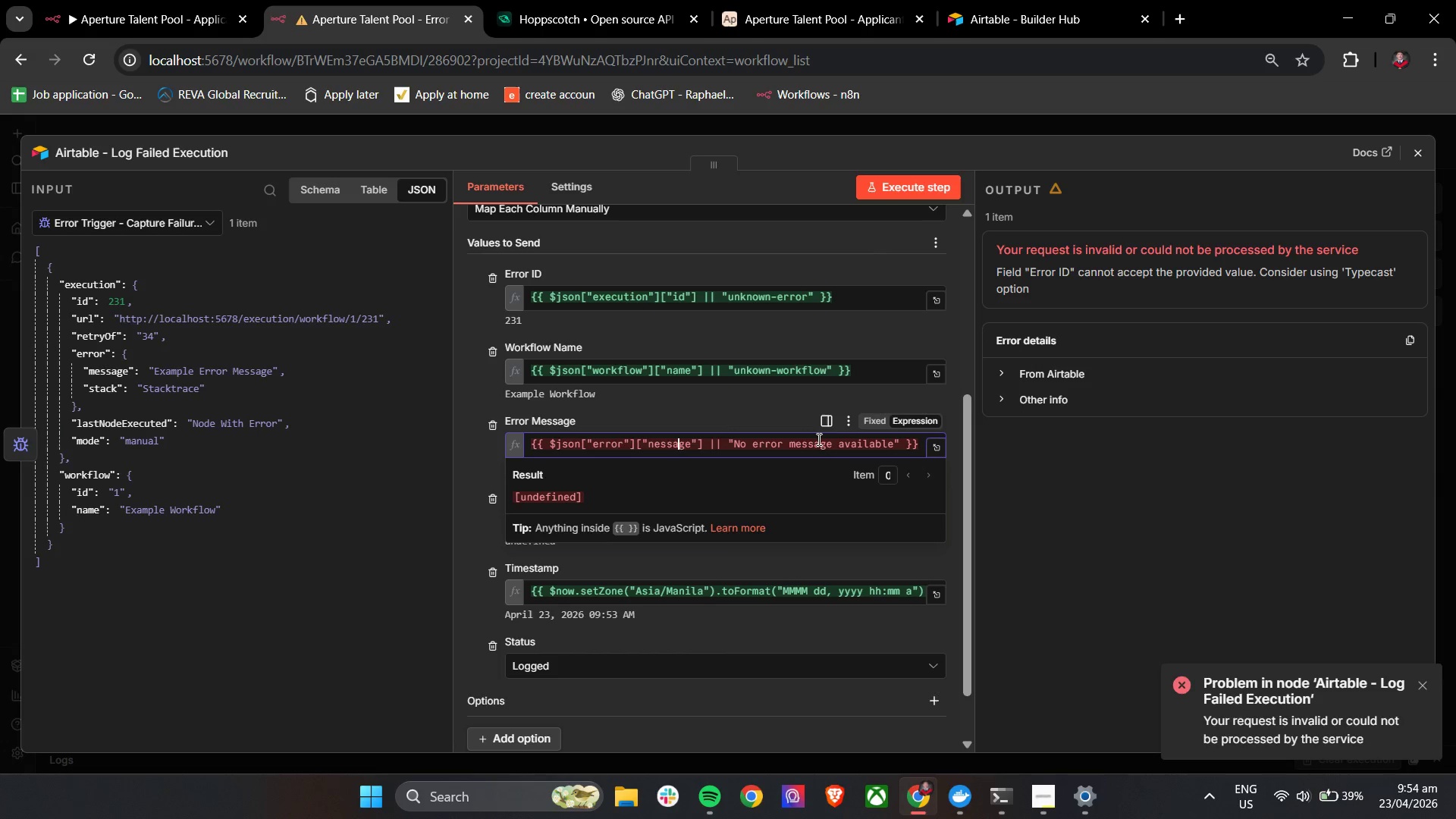 
key(ArrowLeft)
 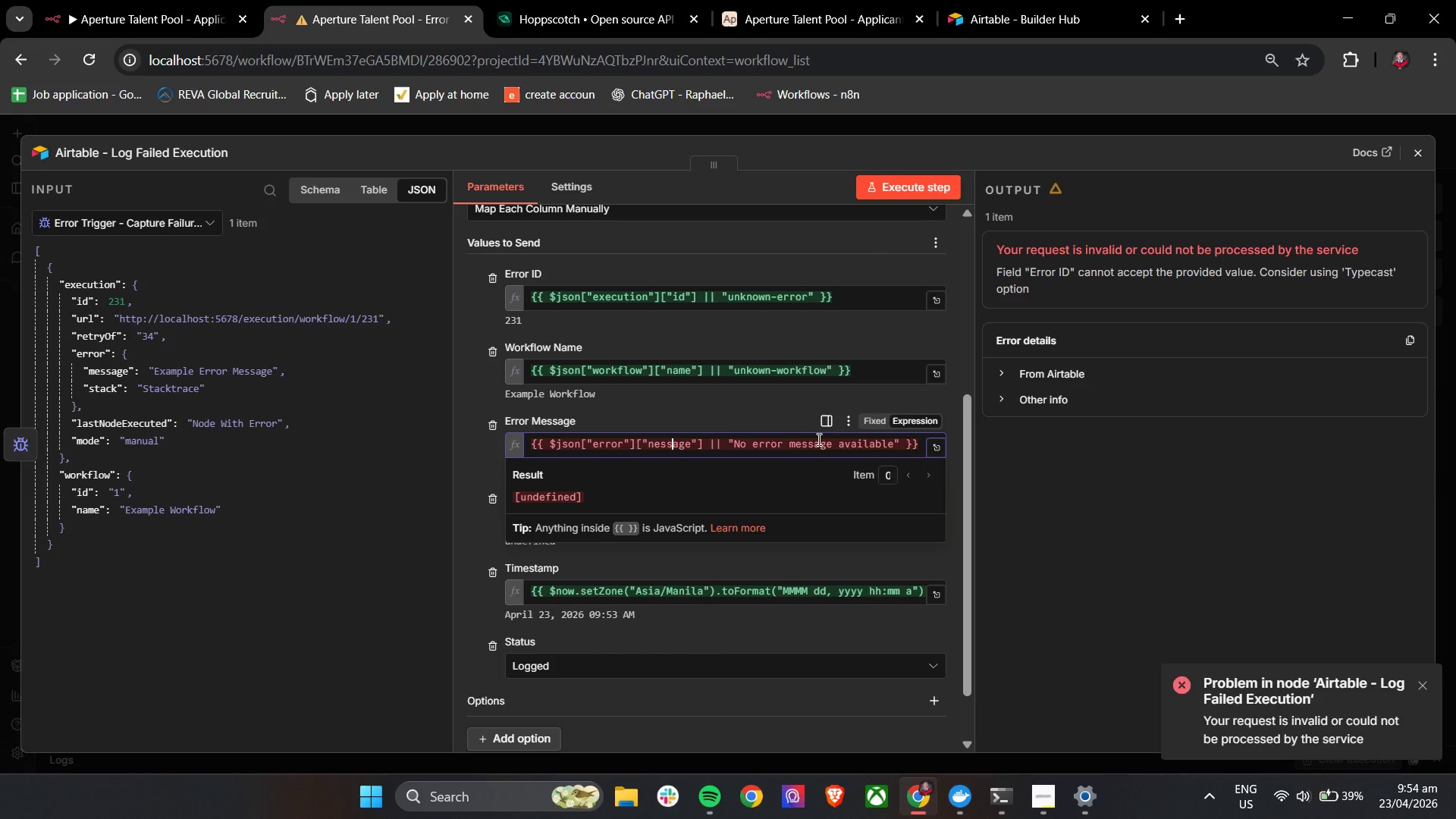 
key(ArrowLeft)
 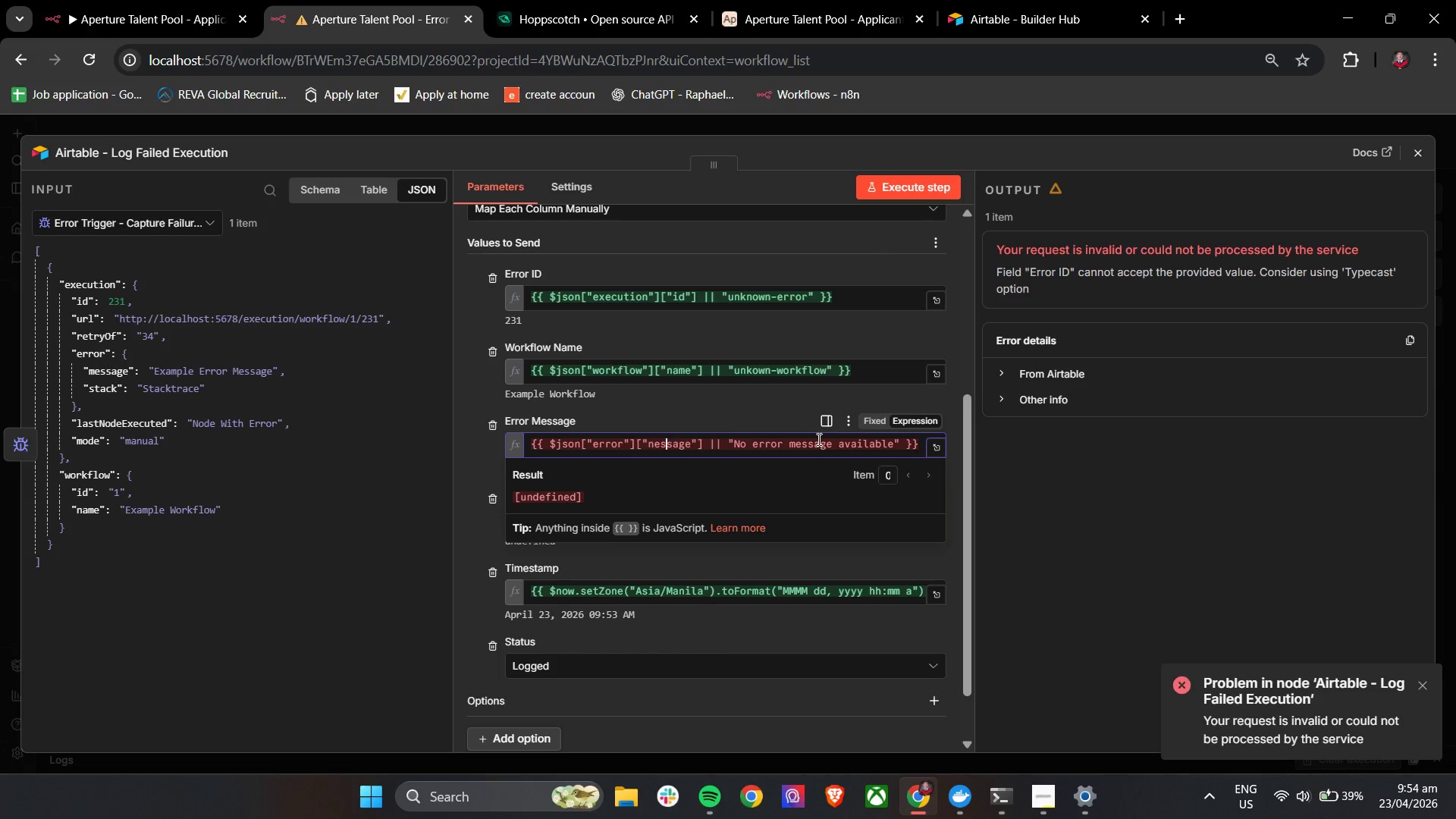 
key(ArrowLeft)
 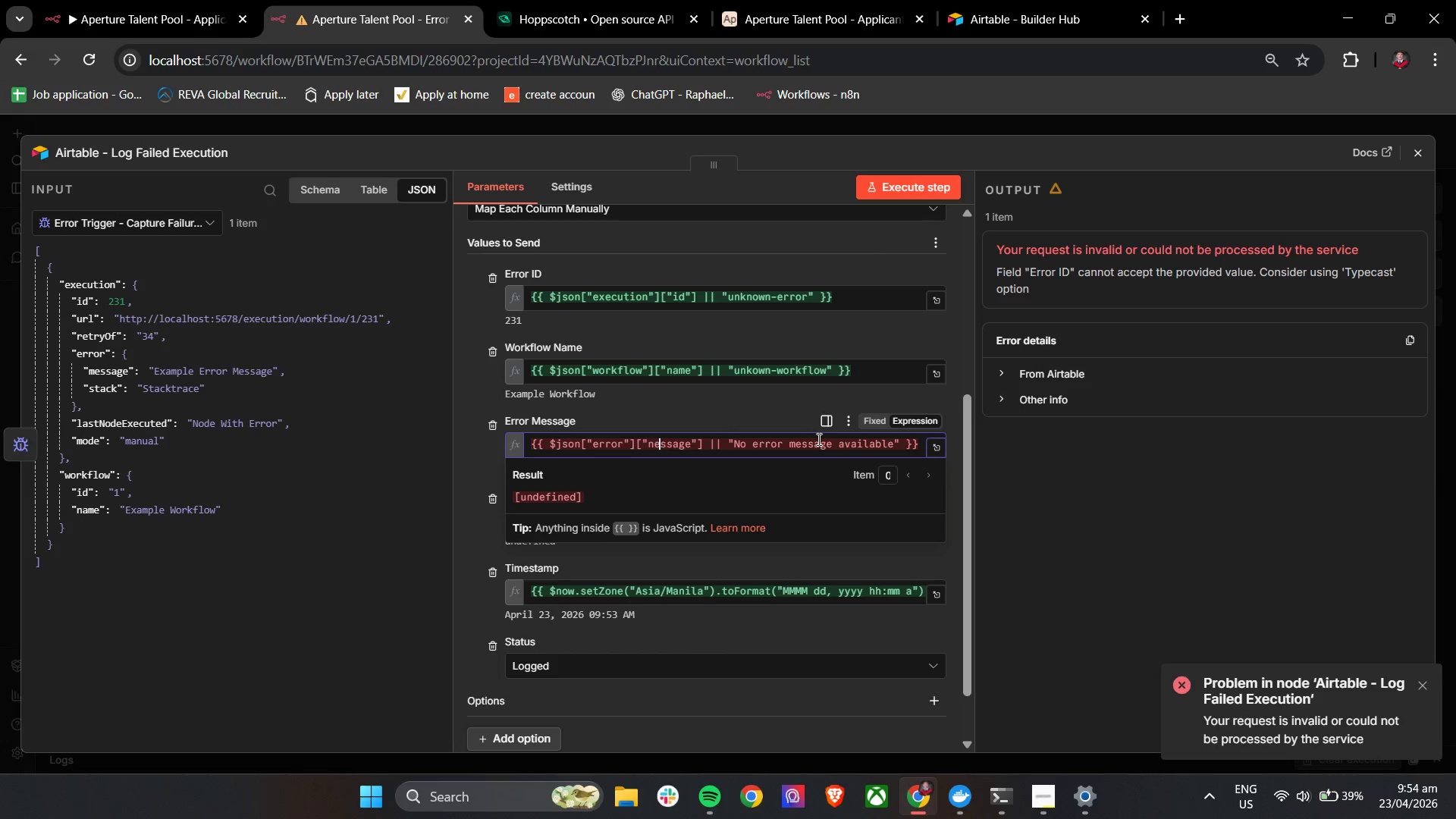 
key(ArrowLeft)
 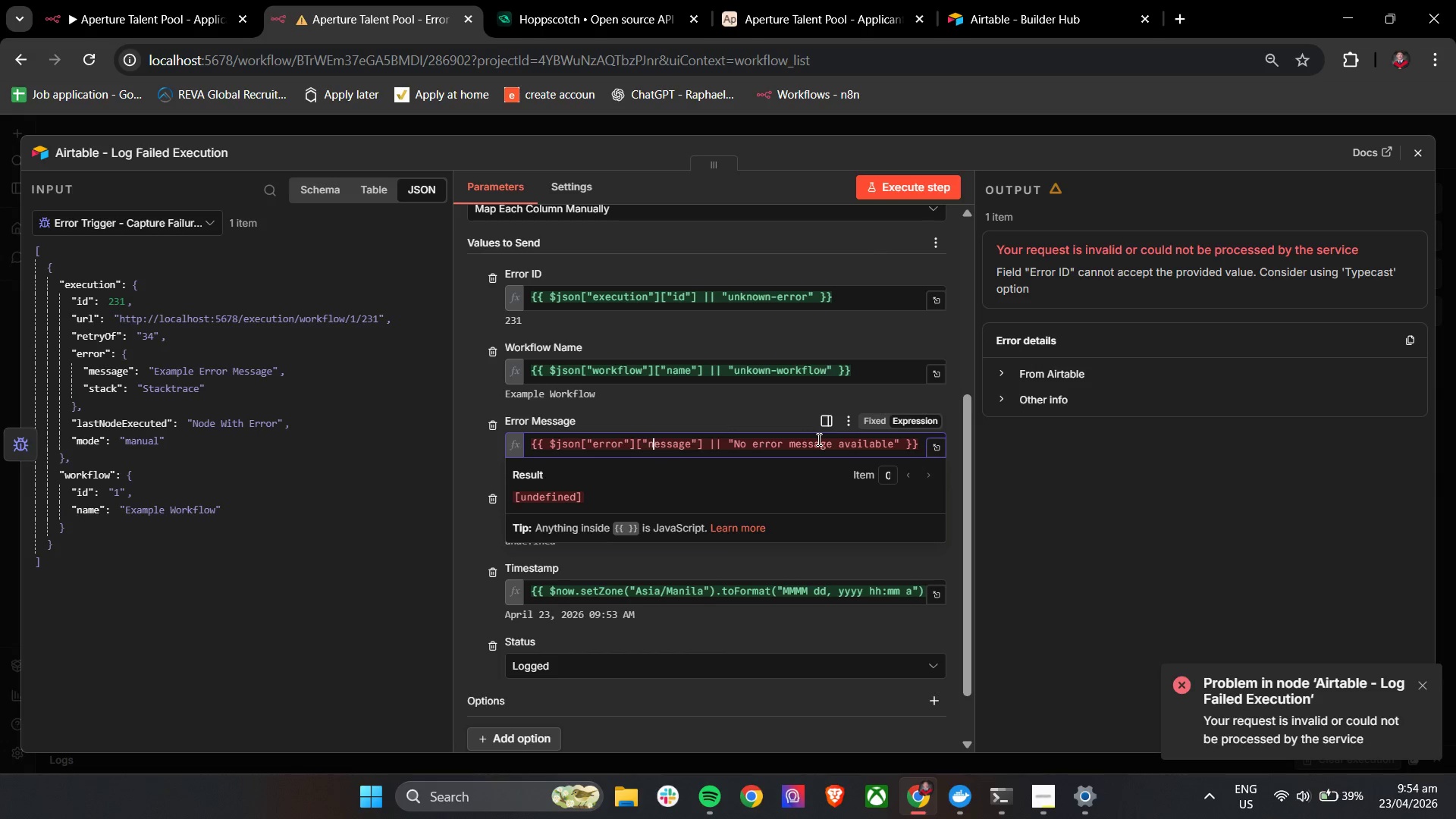 
key(ArrowLeft)
 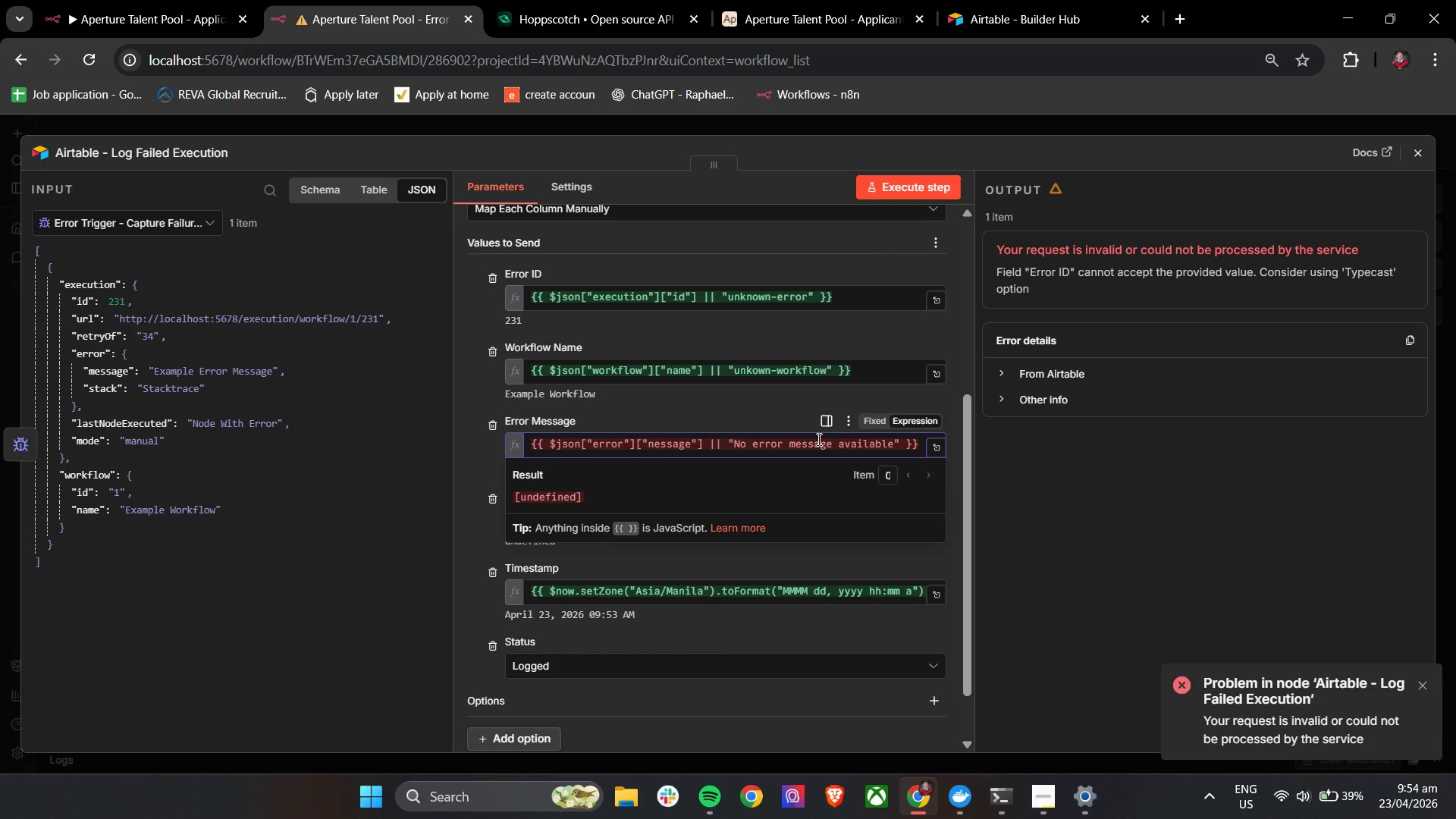 
key(Backspace)
 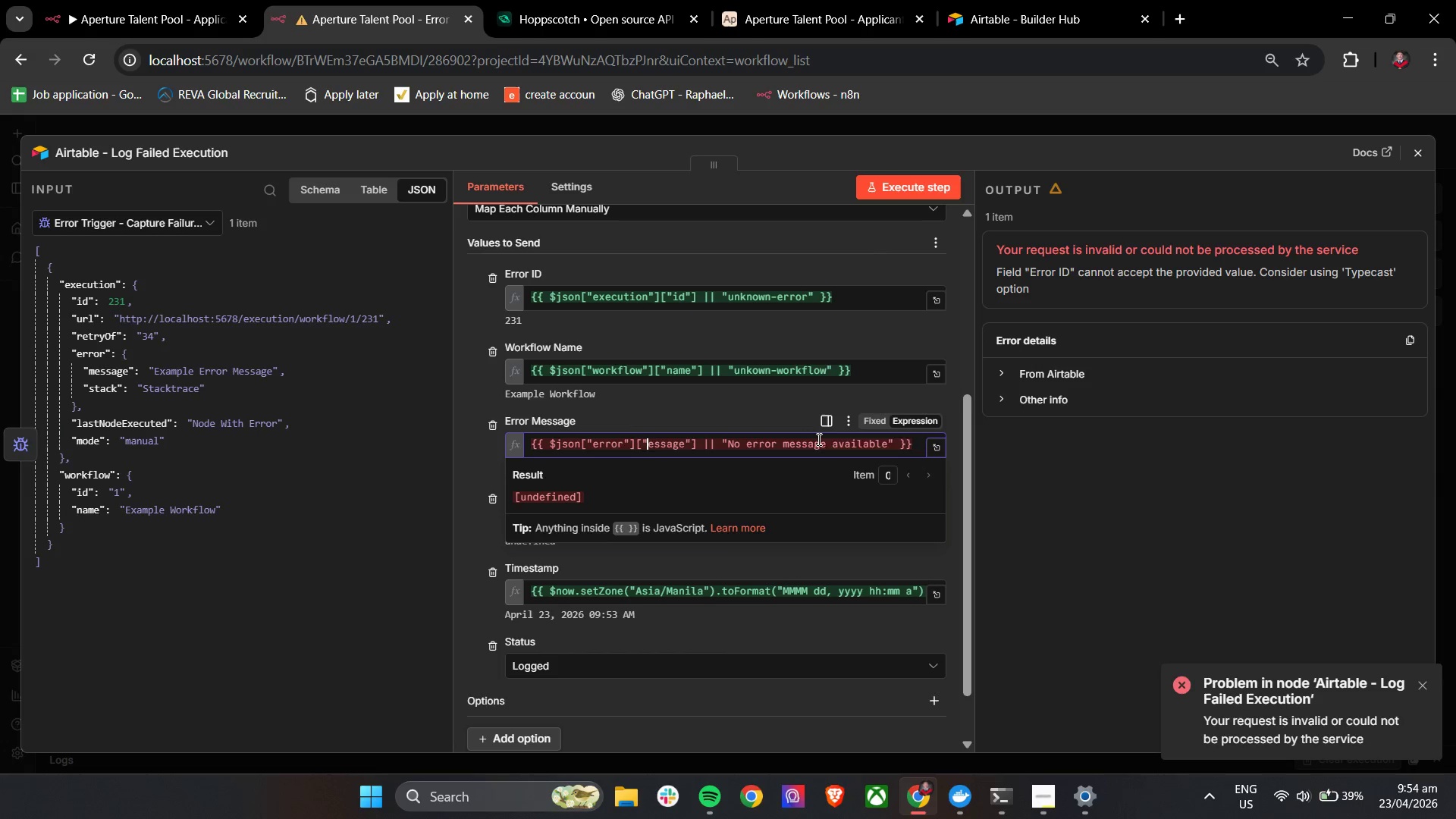 
key(M)
 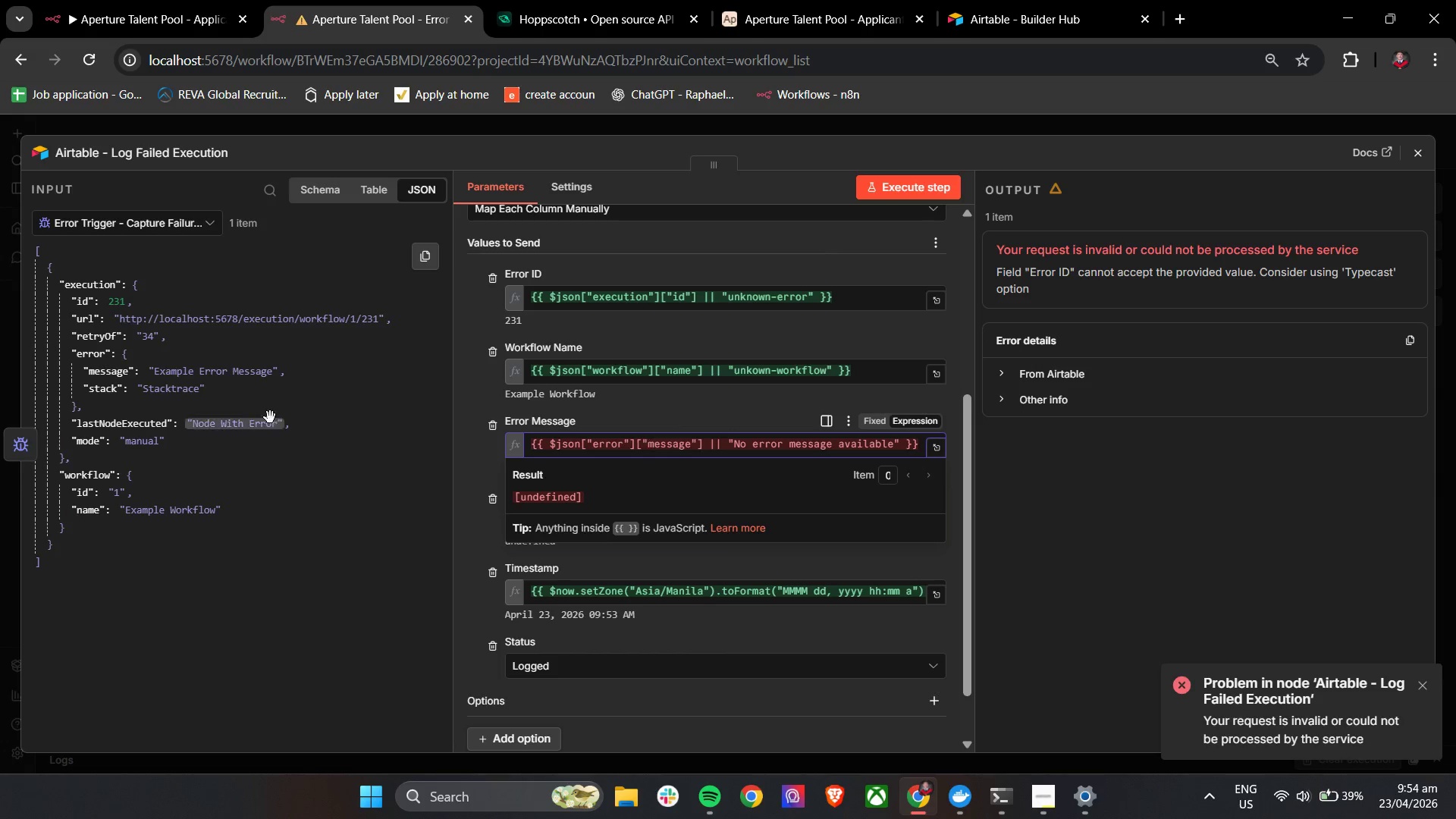 
wait(5.02)
 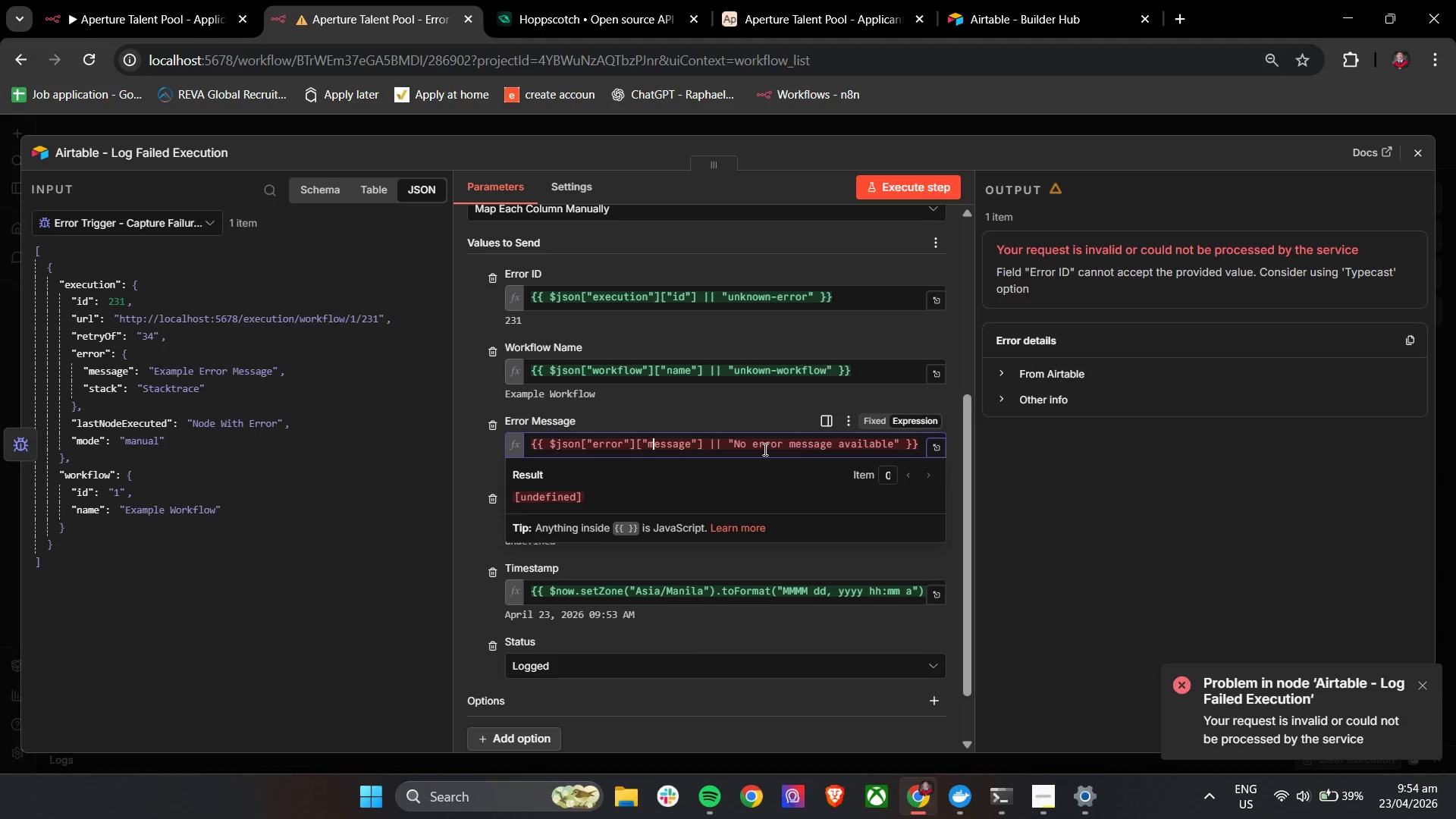 
left_click_drag(start_coordinate=[192, 374], to_coordinate=[529, 452])
 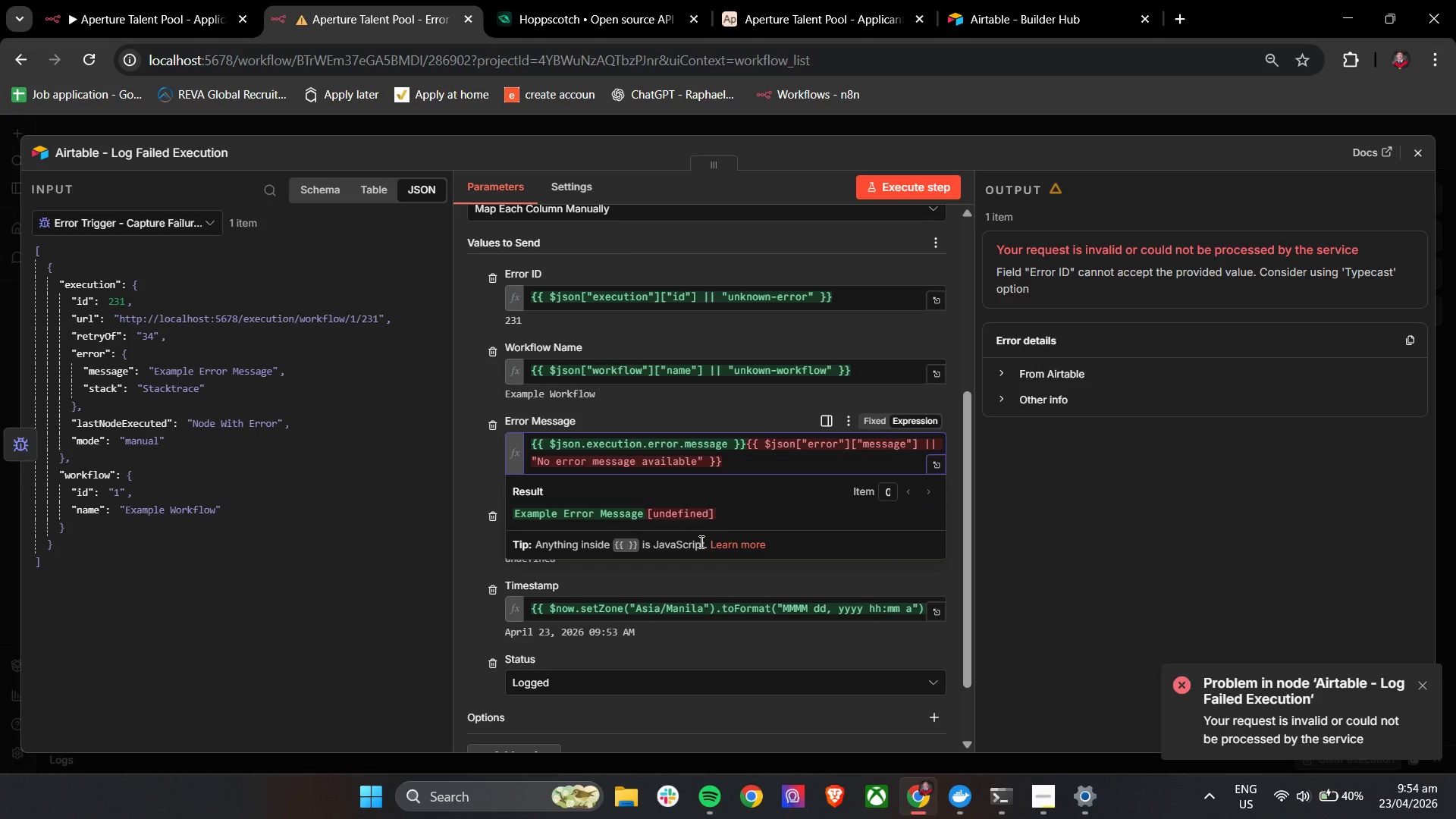 
left_click([758, 455])
 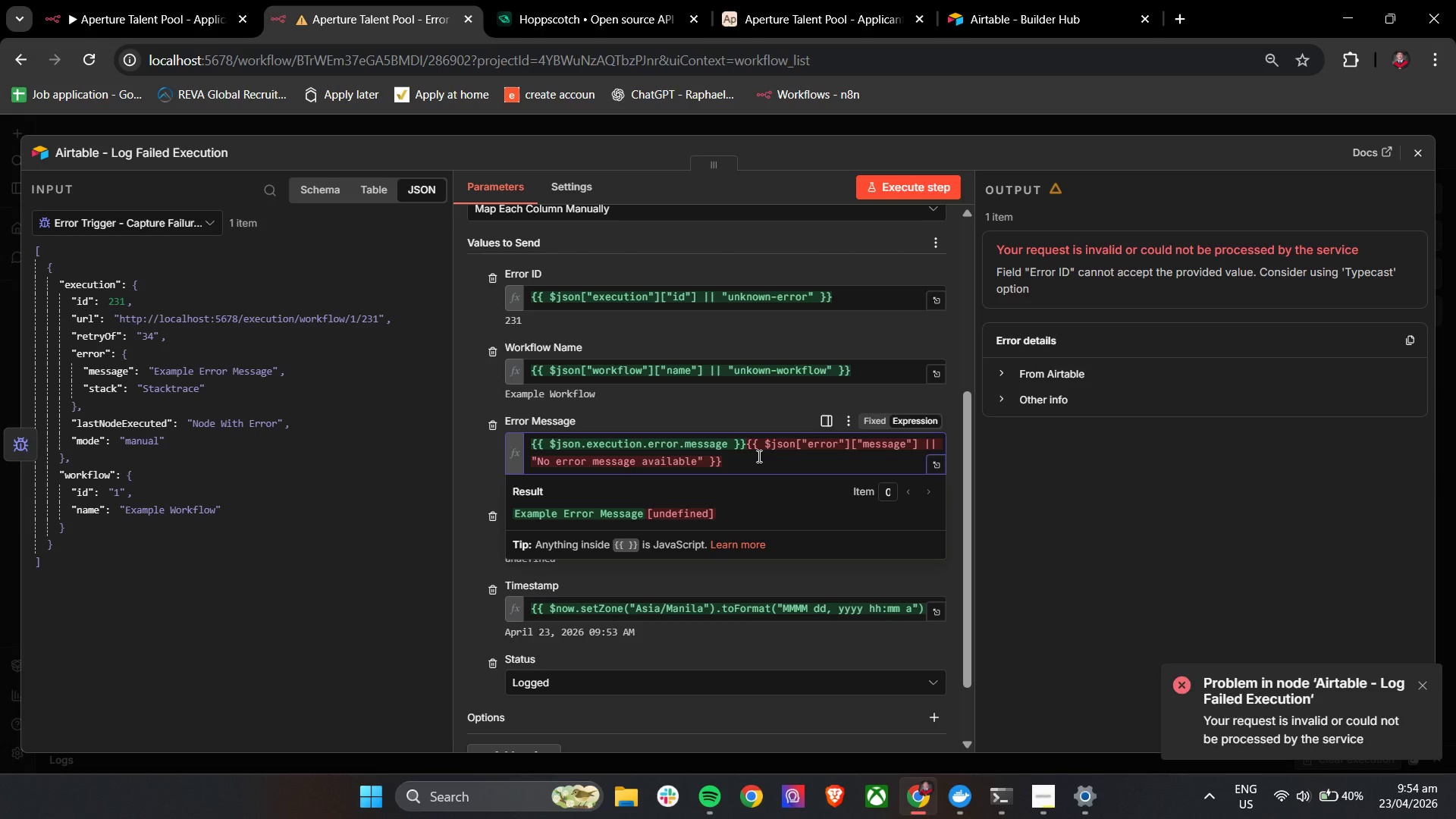 
key(Control+A)
 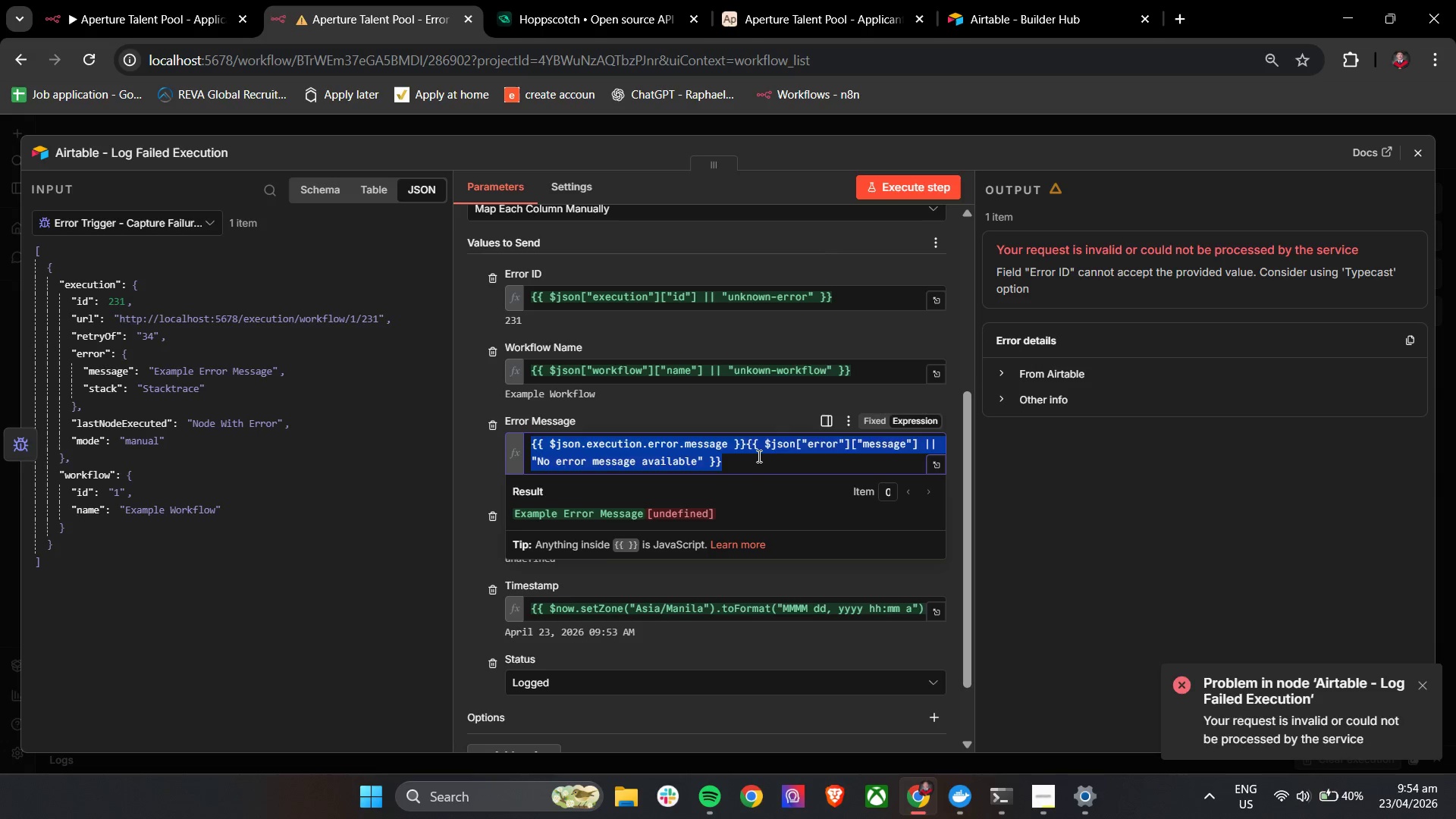 
key(Backspace)
 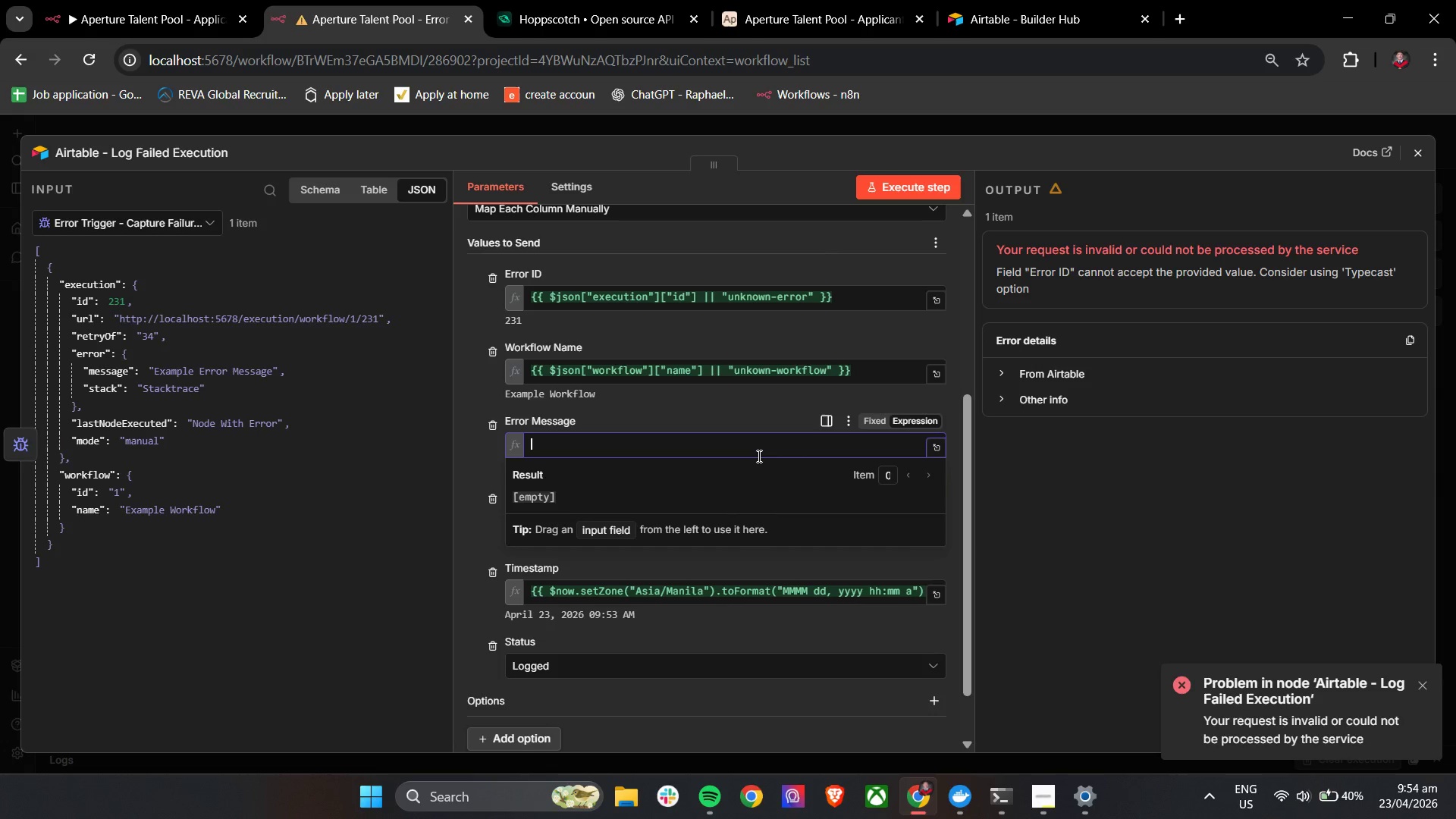 
key(Shift+BracketLeft)
 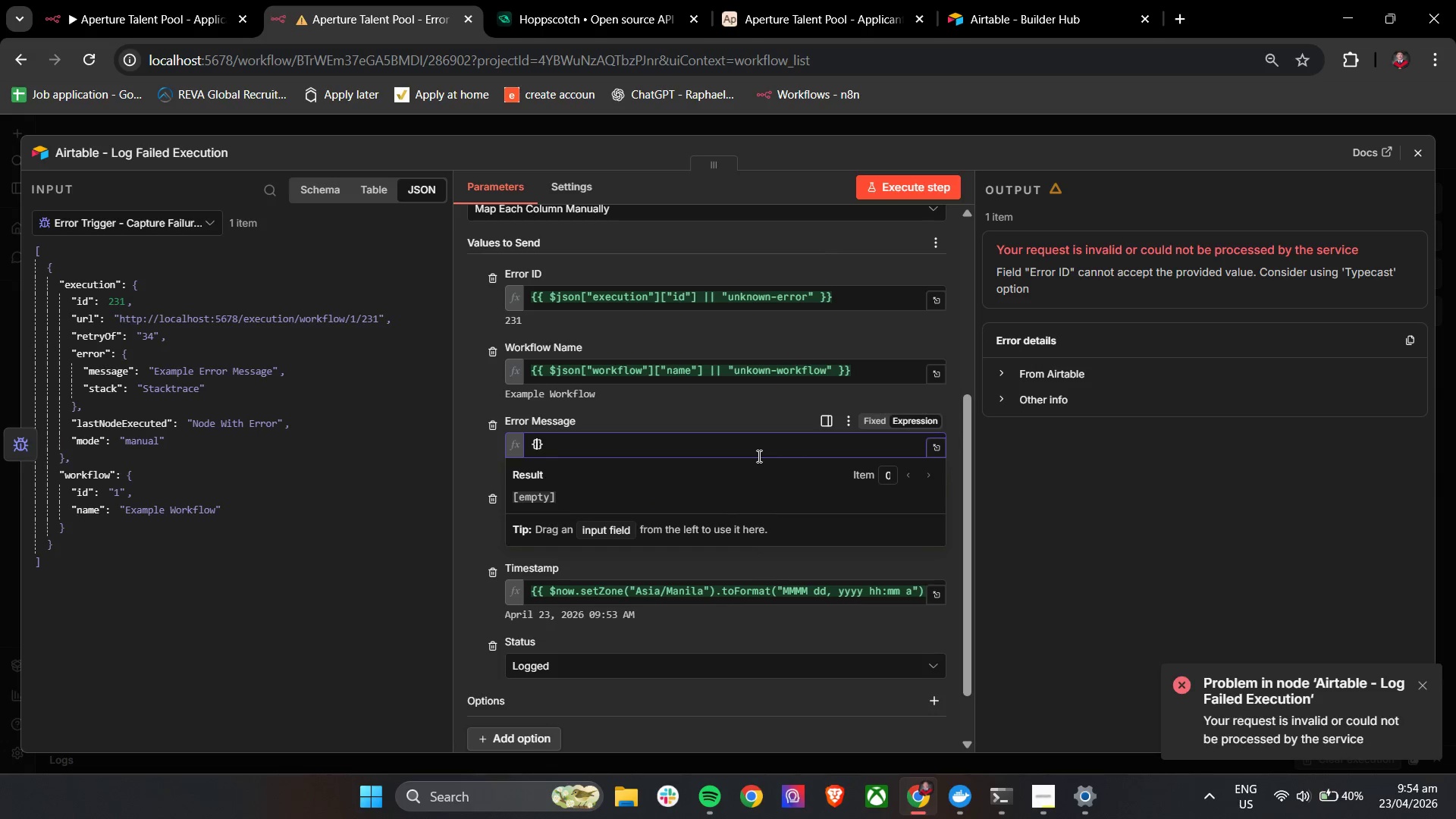 
key(Shift+BracketLeft)
 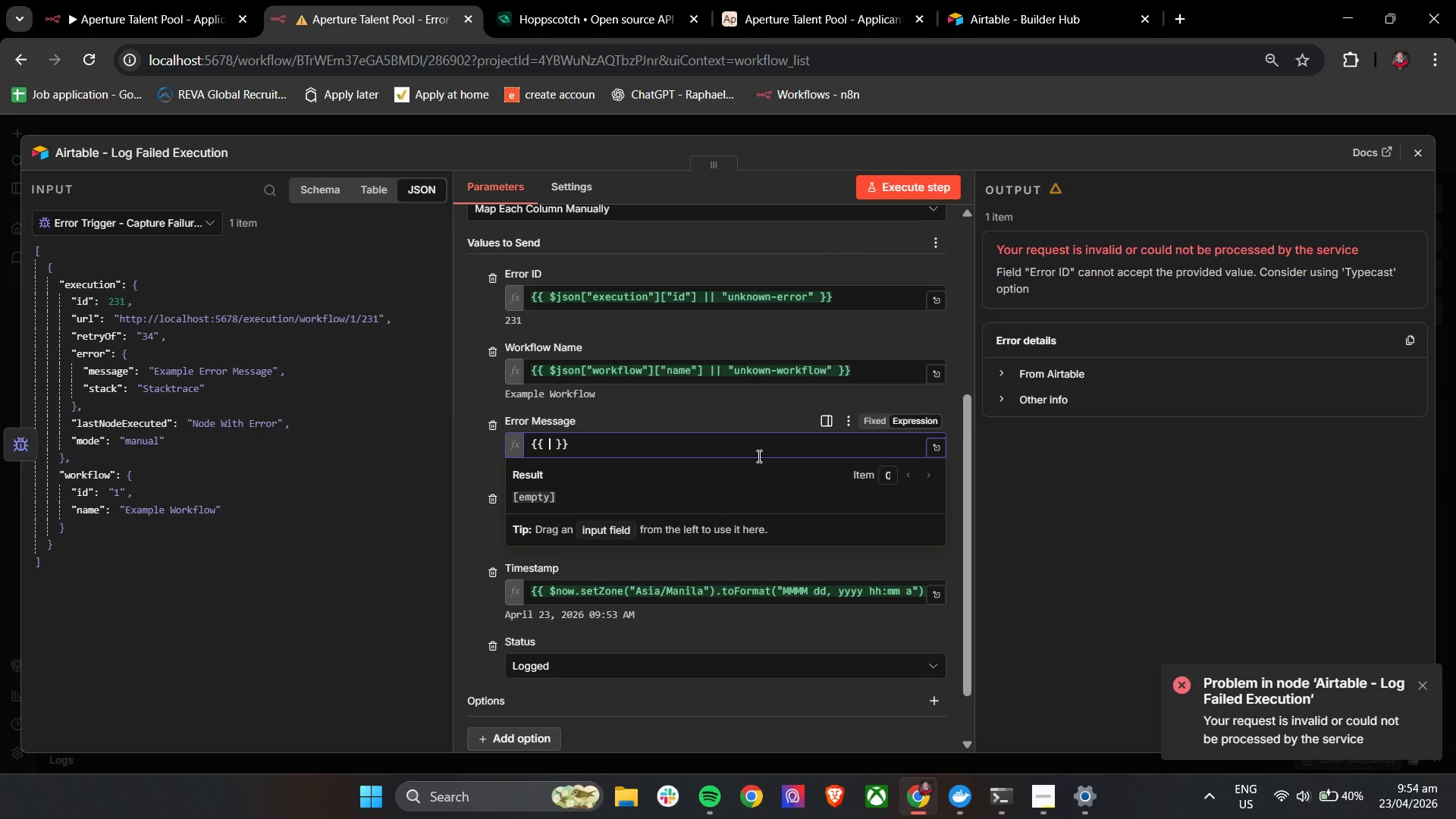 
key(Space)
 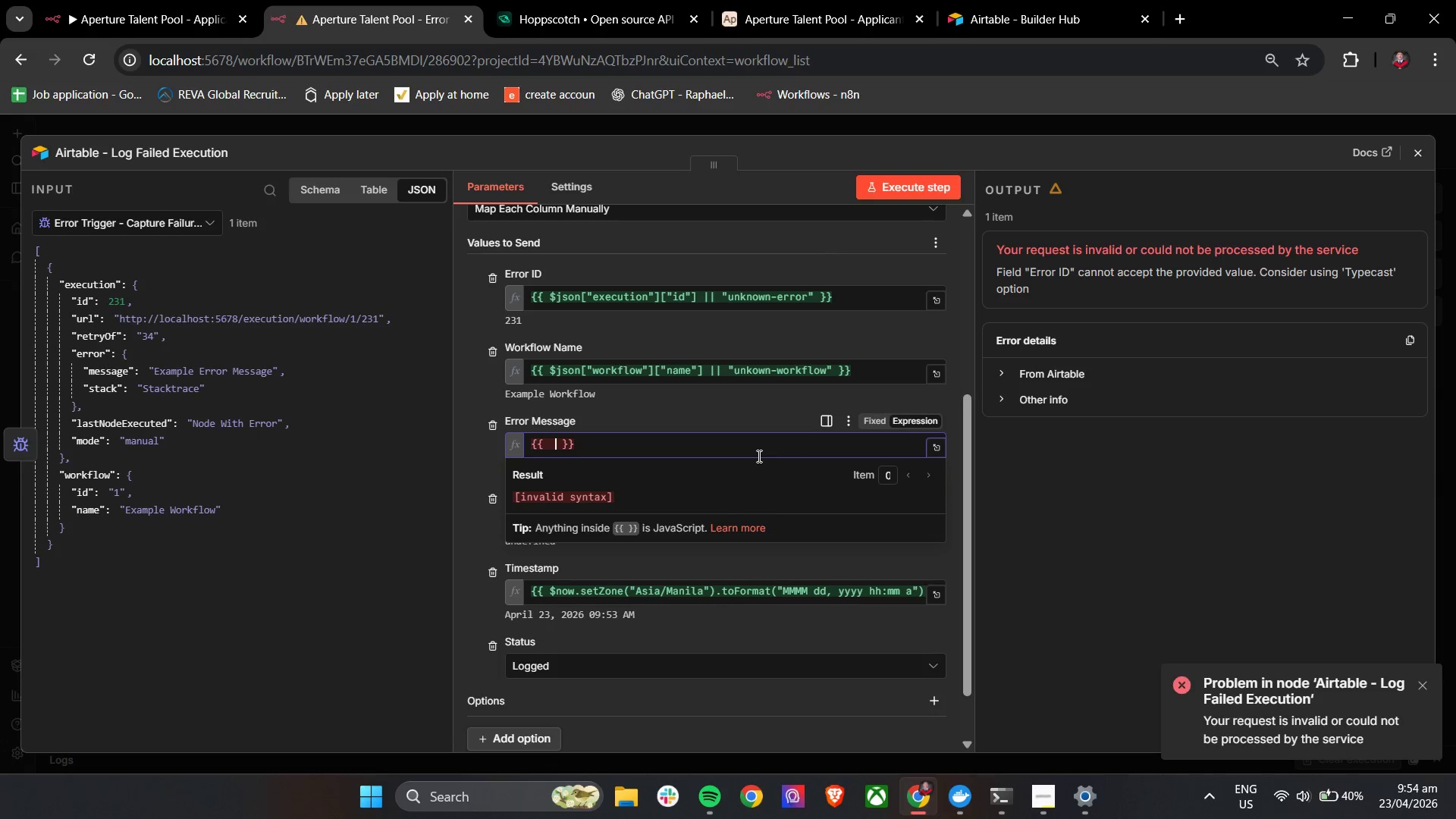 
key(Backspace)
 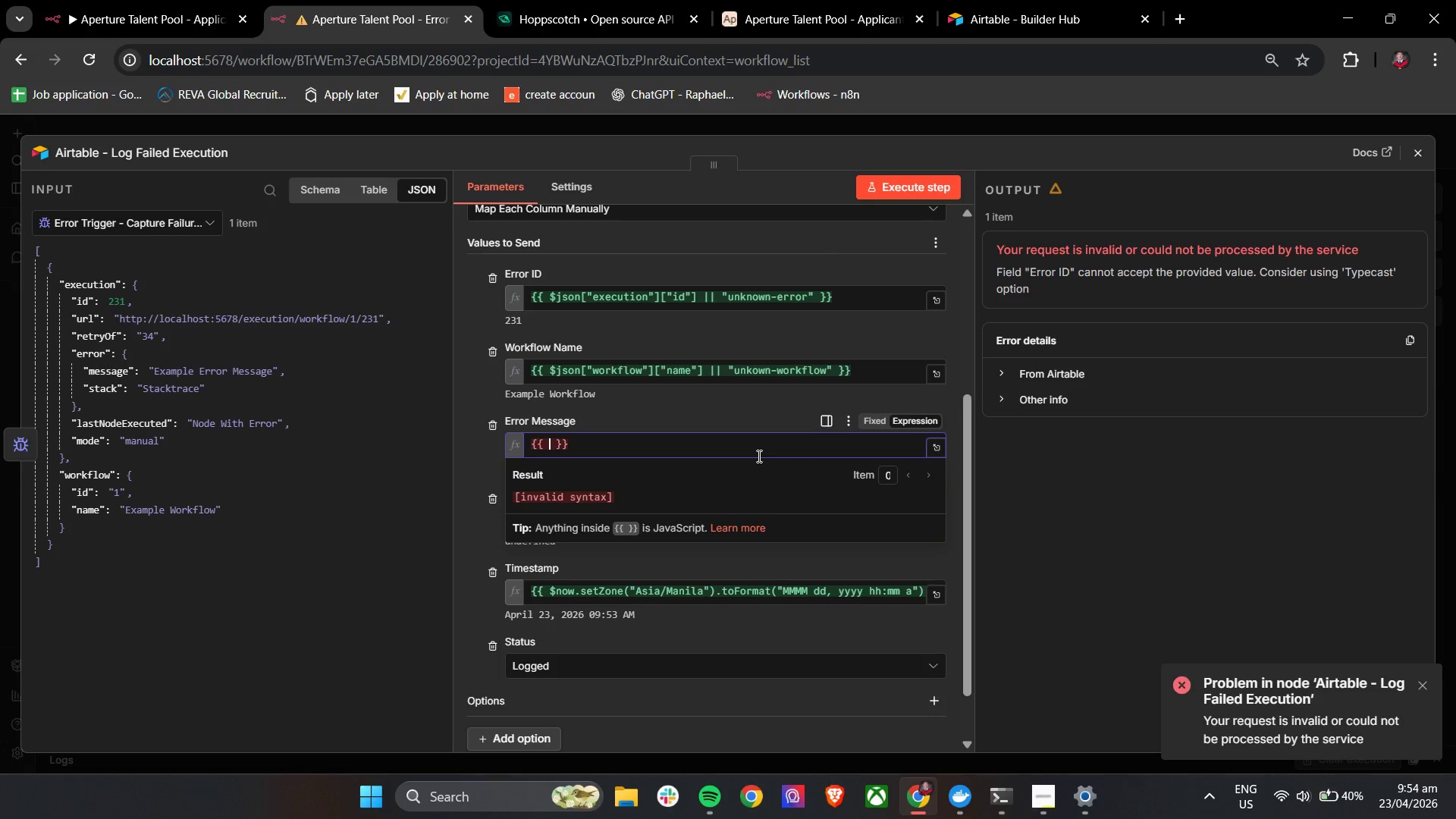 
key(Shift+4)
 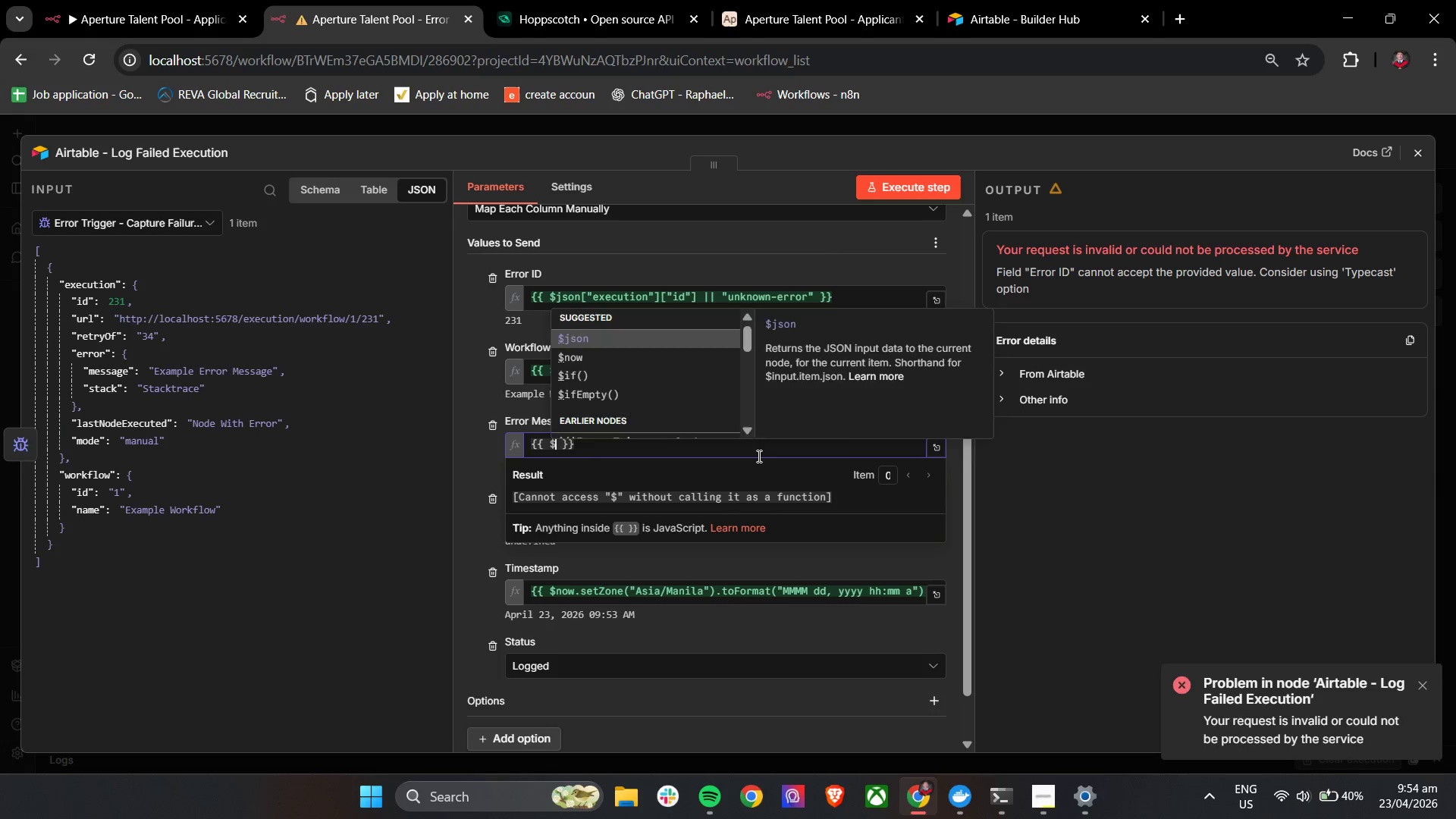 
key(Enter)
 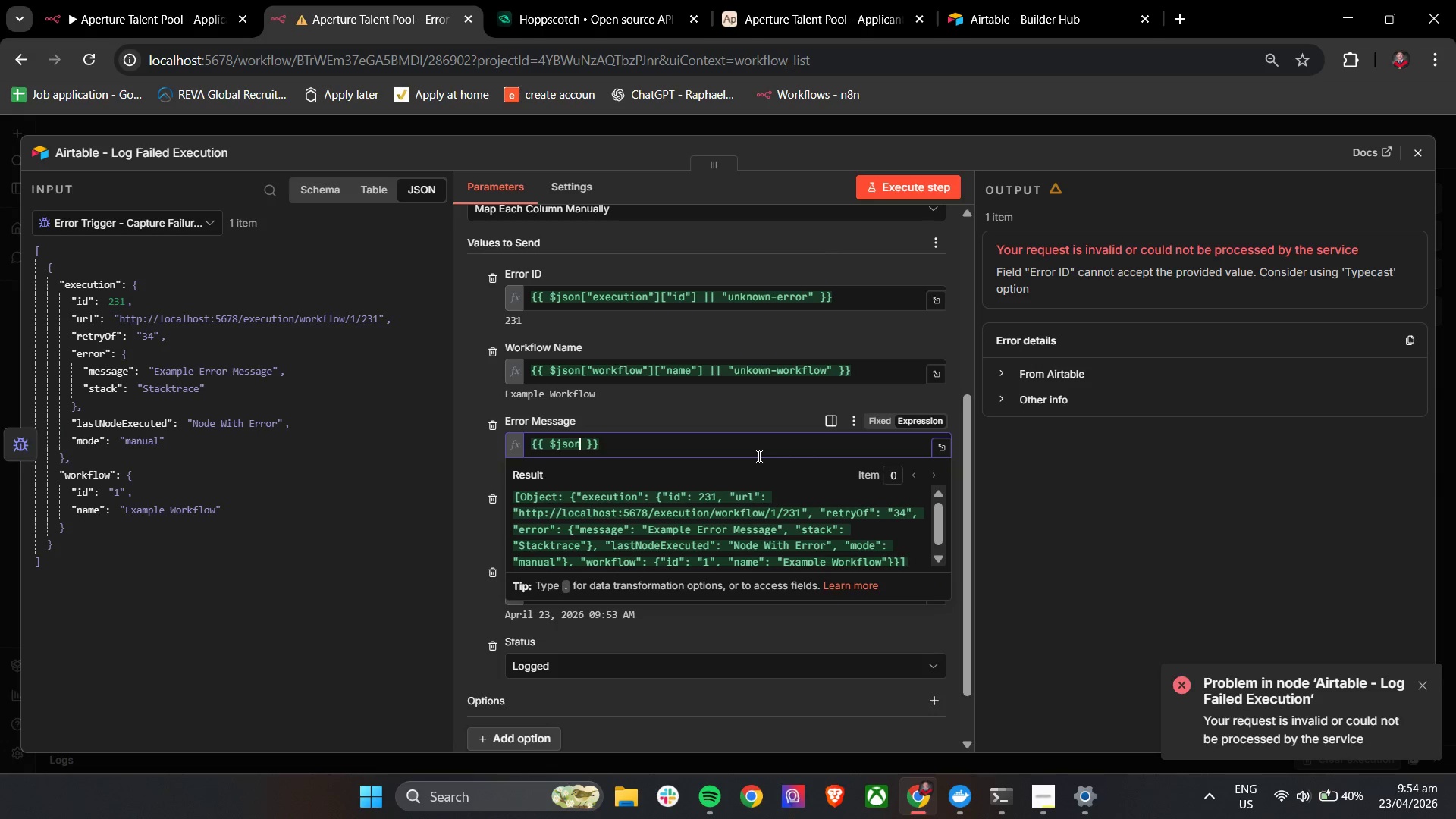 
key(BracketLeft)
 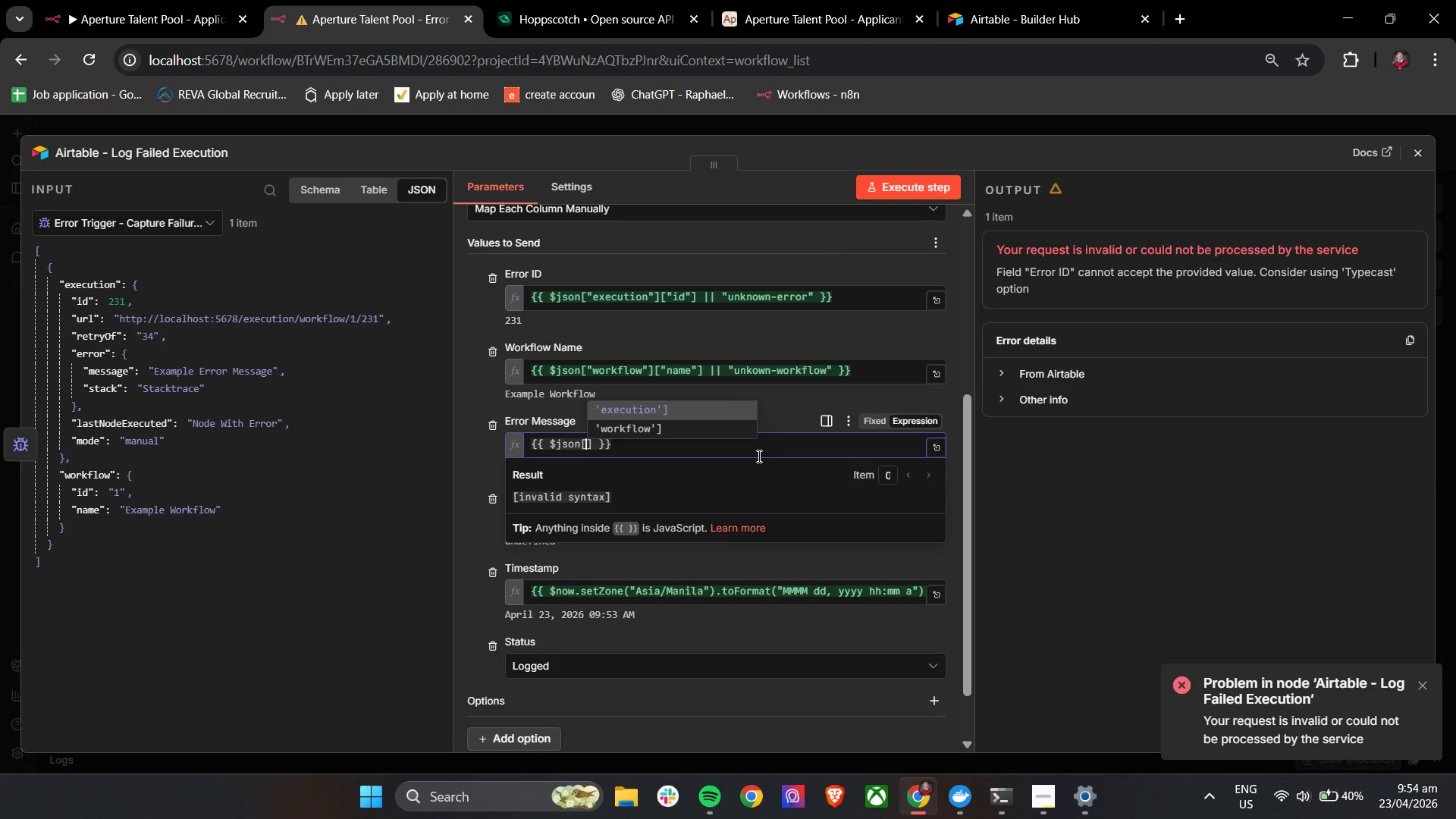 
key(Enter)
 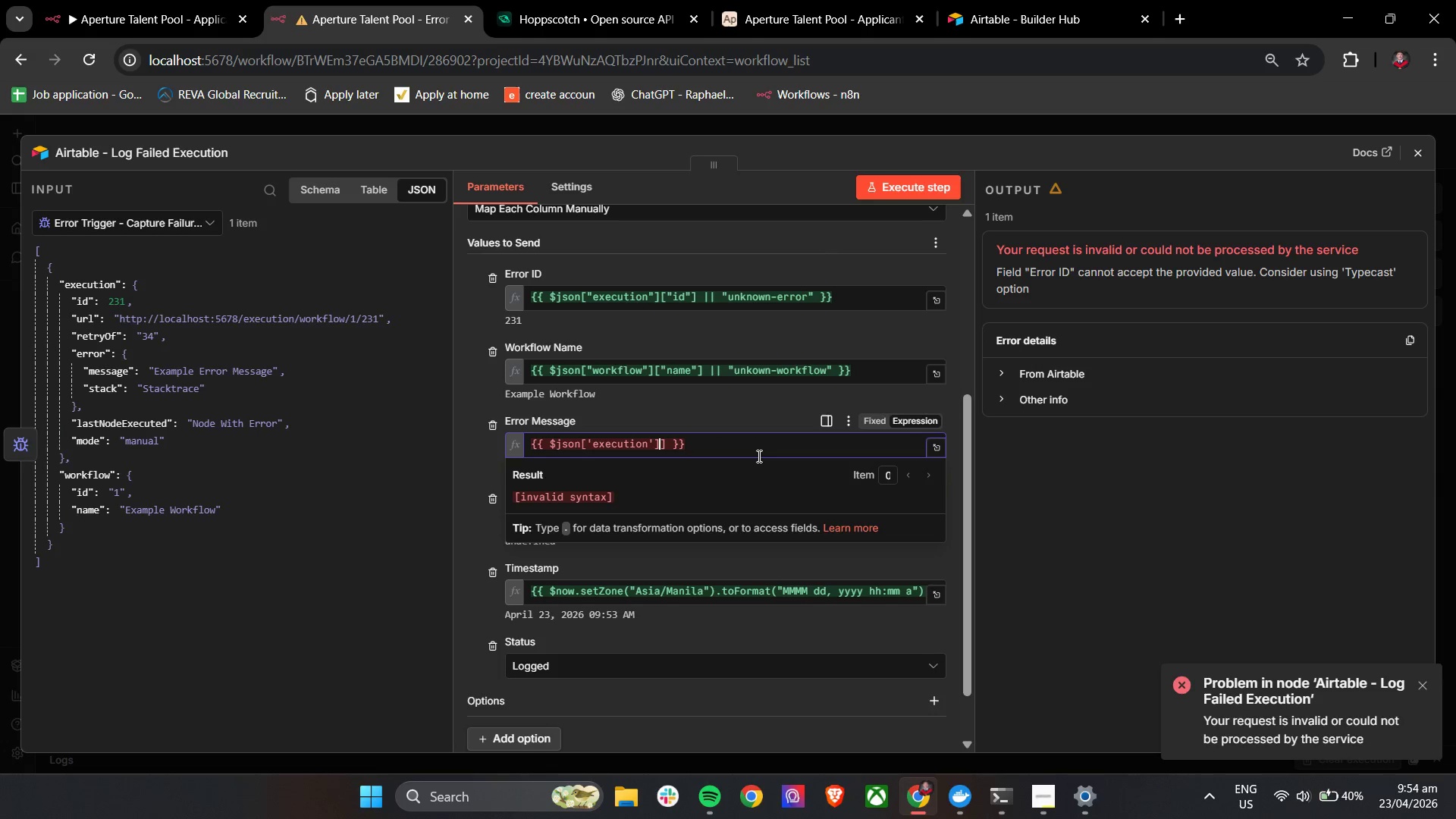 
key(Backspace)
 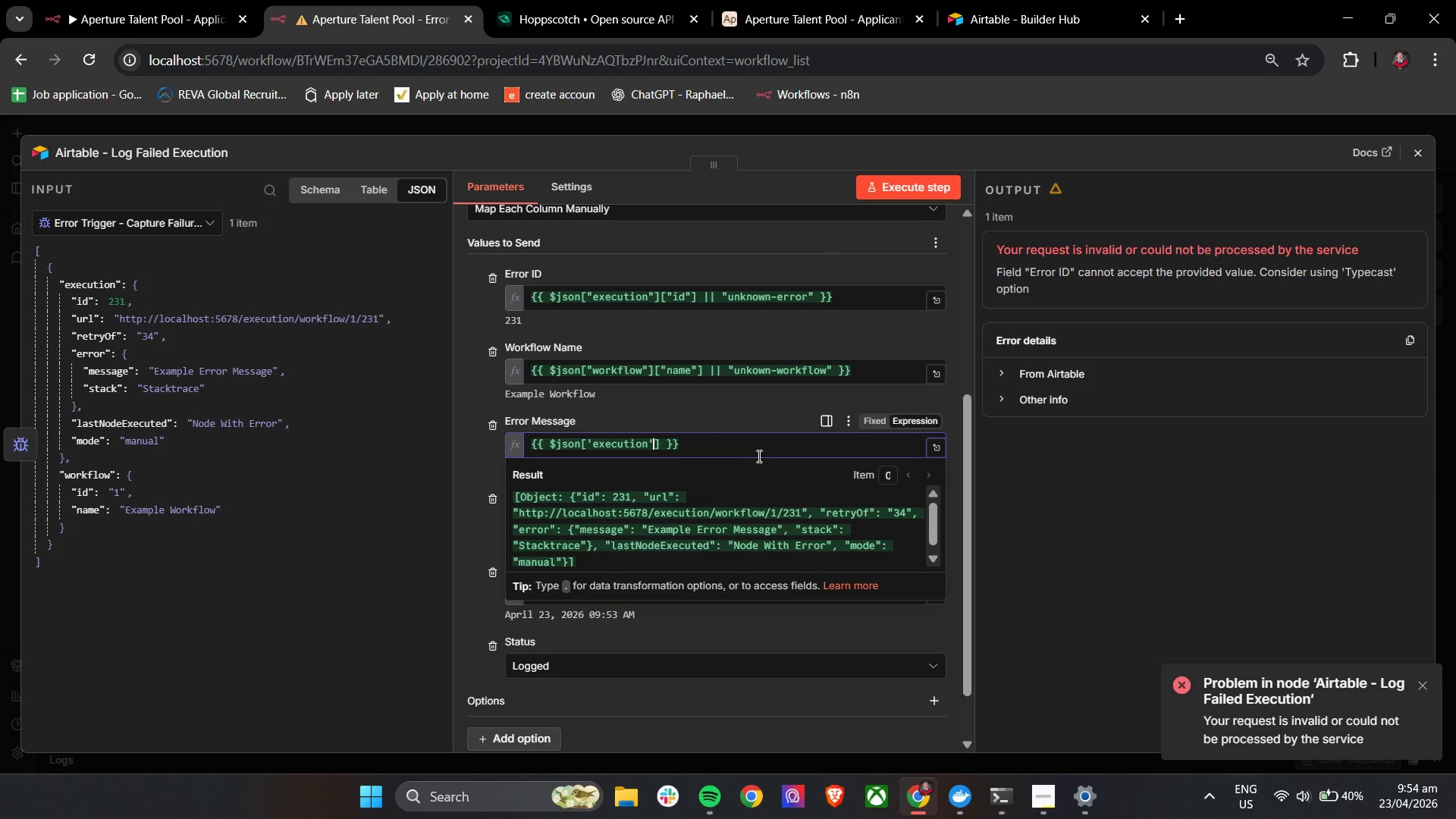 
key(ArrowRight)
 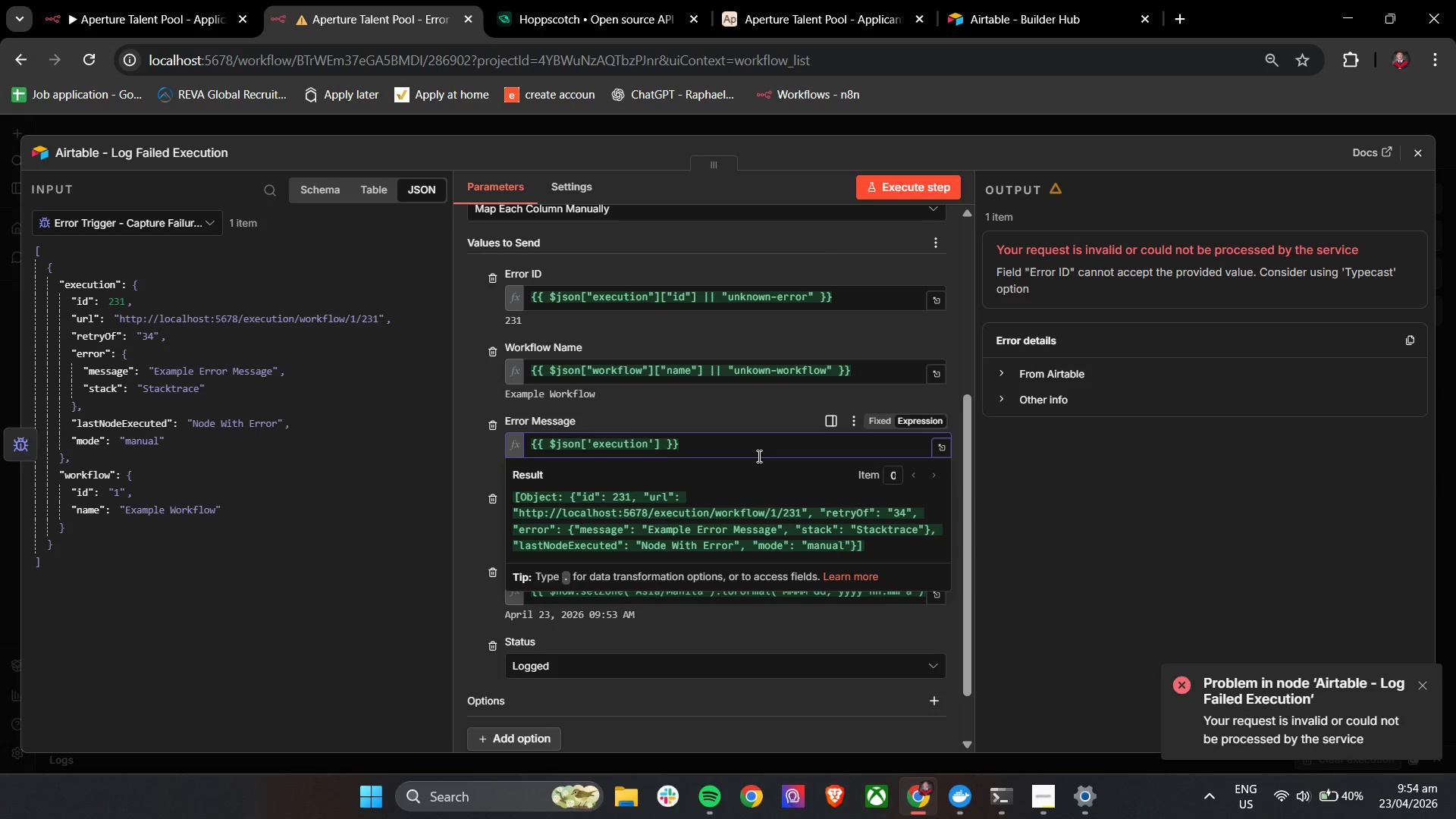 
key(BracketLeft)
 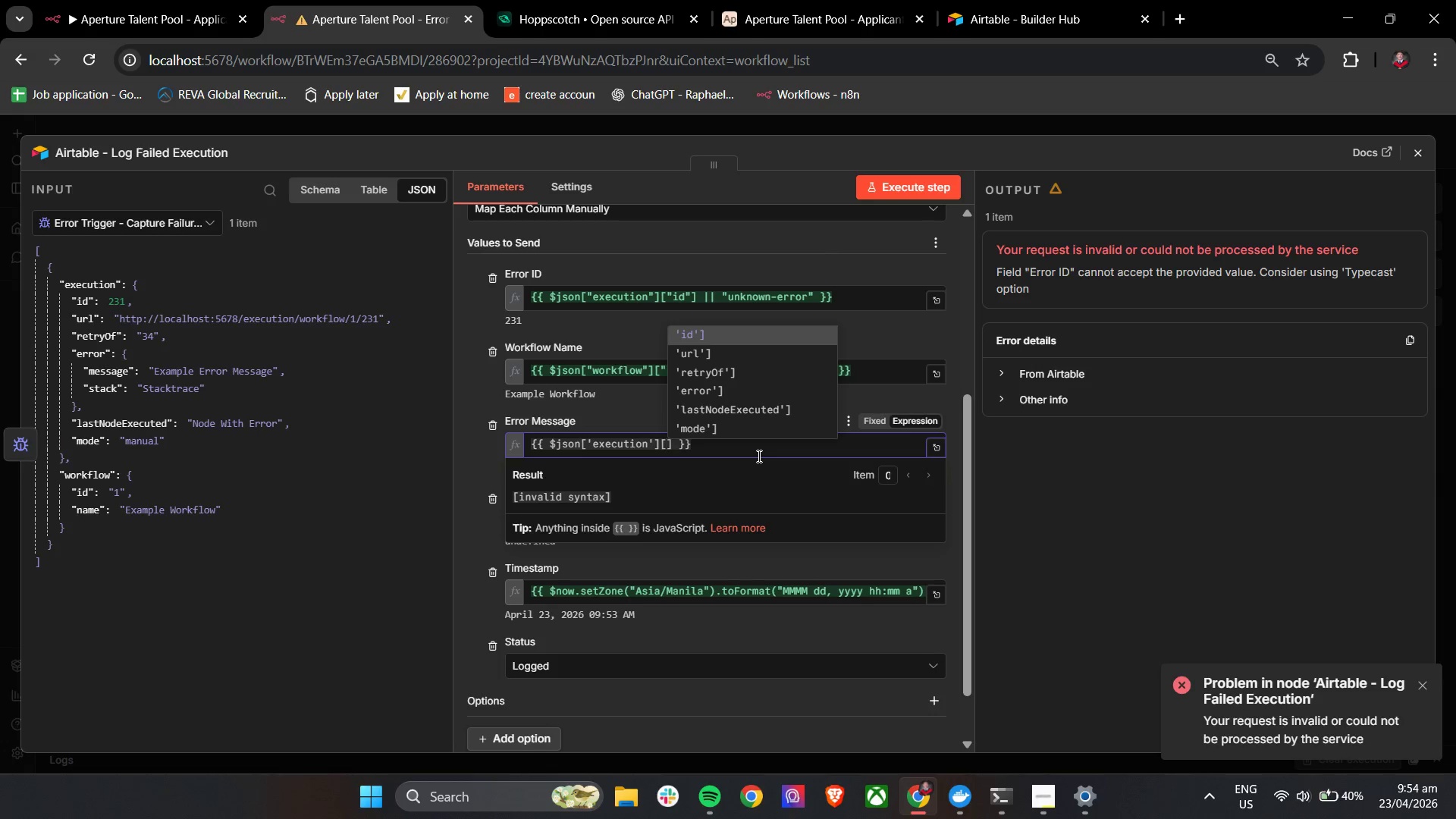 
key(ArrowDown)
 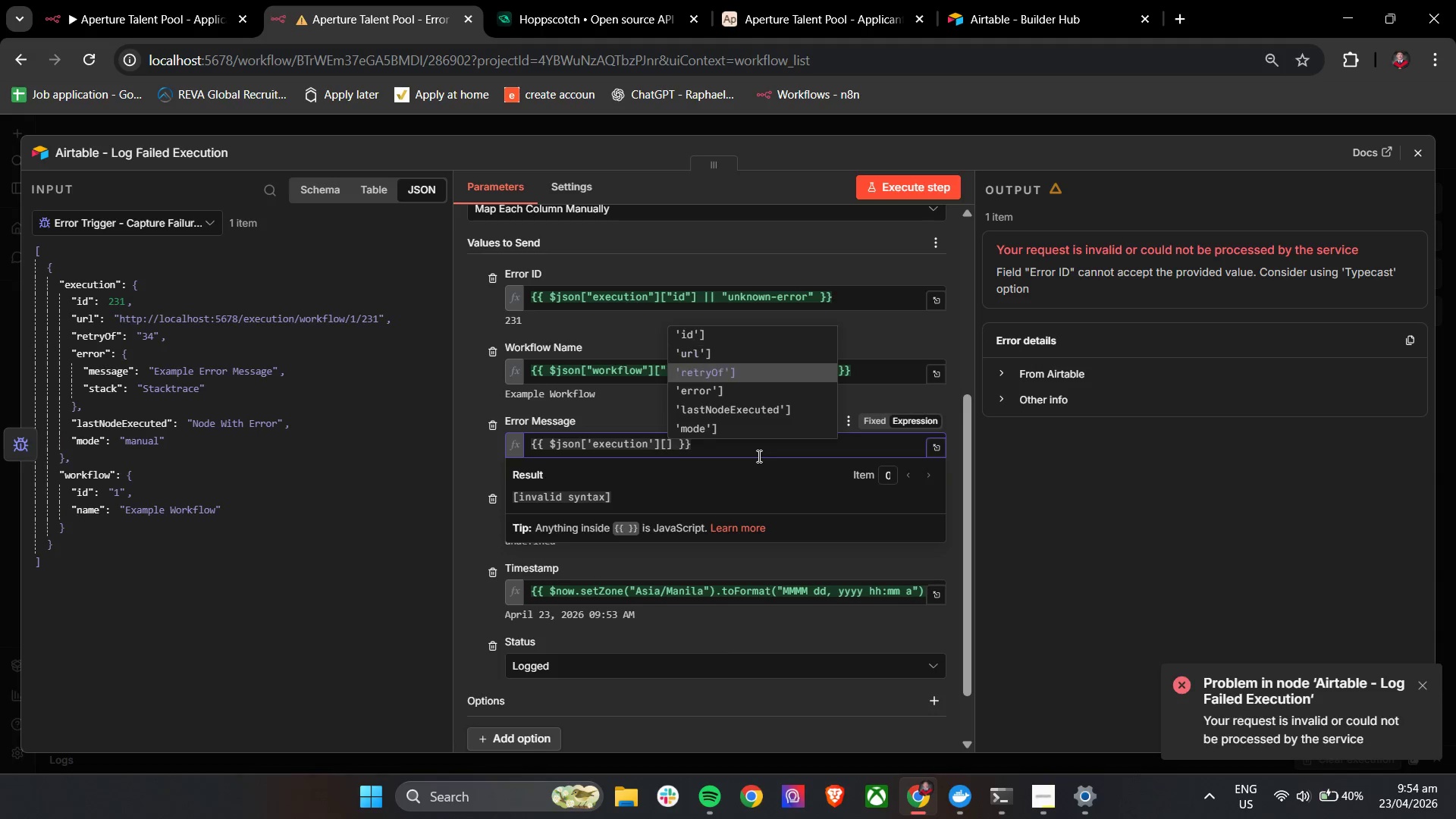 
key(ArrowDown)
 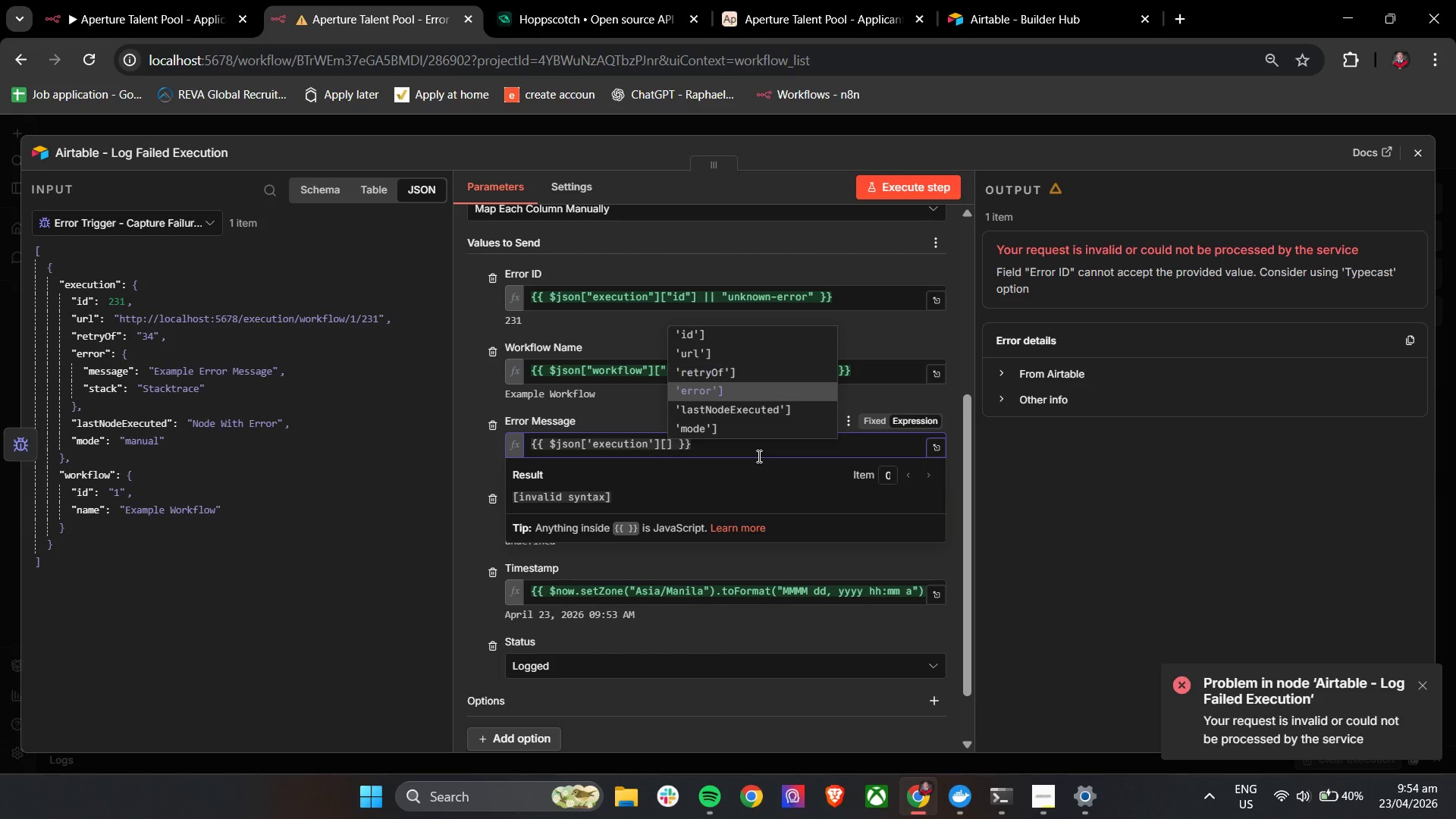 
key(ArrowDown)
 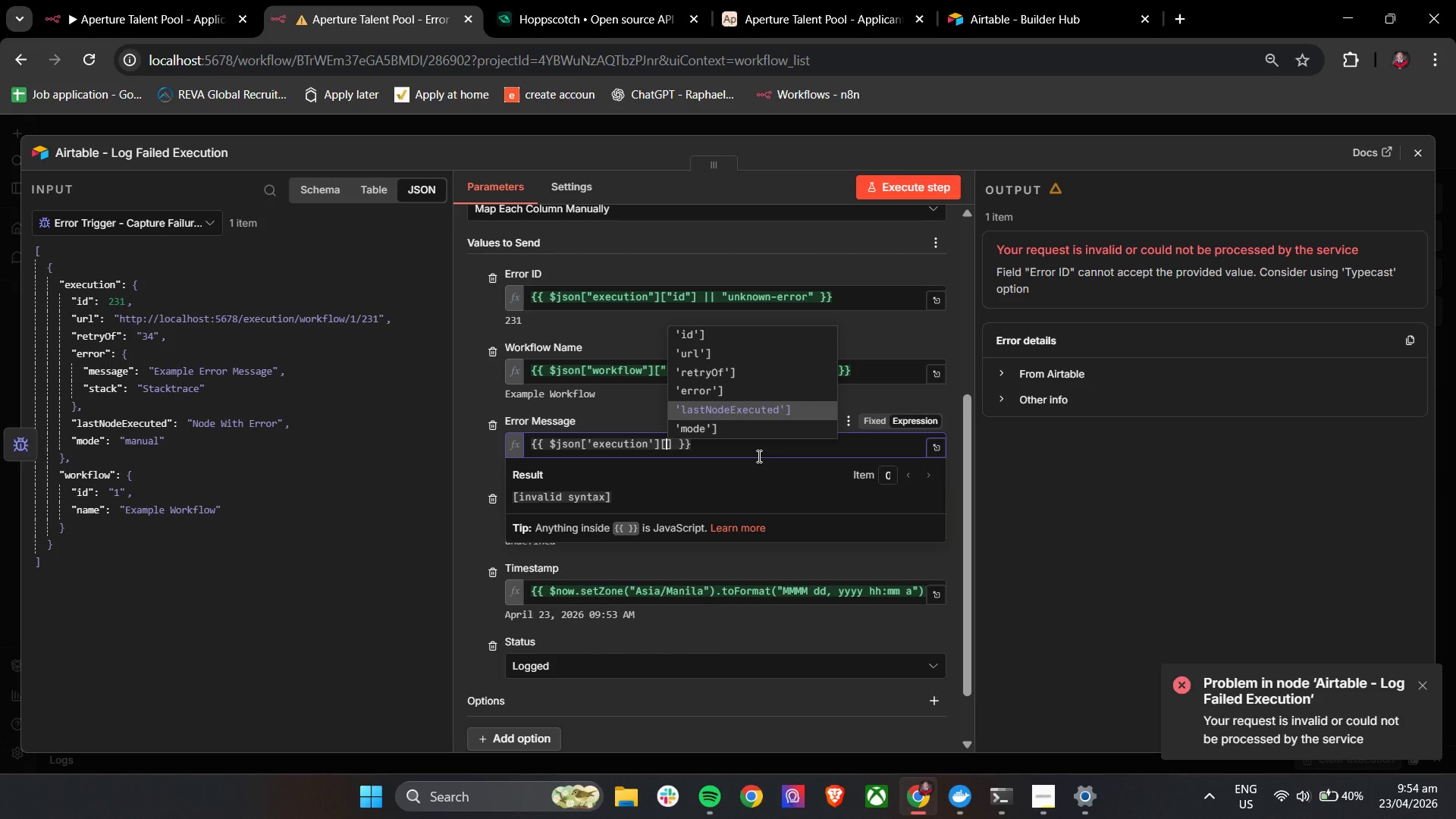 
key(ArrowDown)
 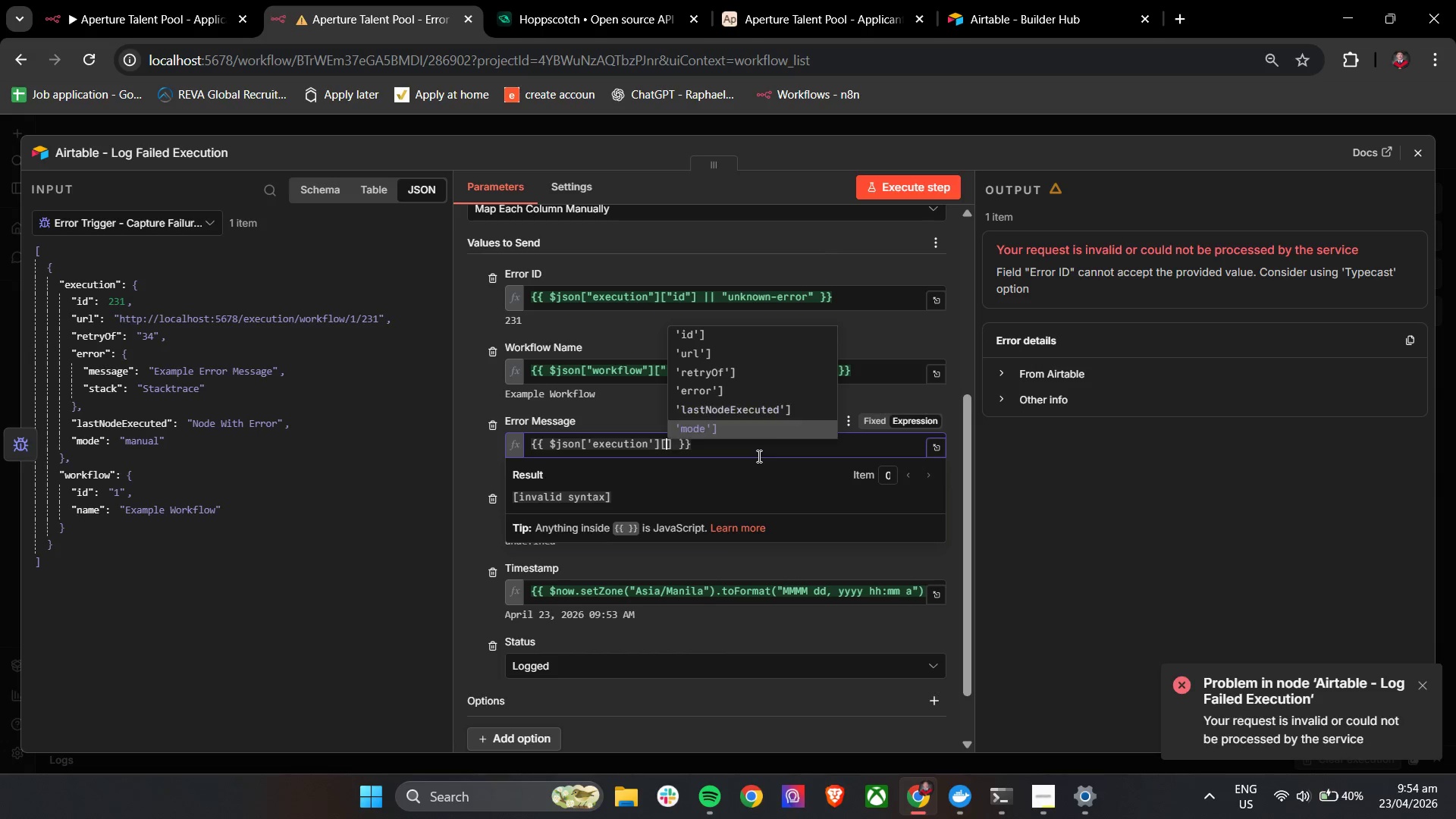 
key(ArrowDown)
 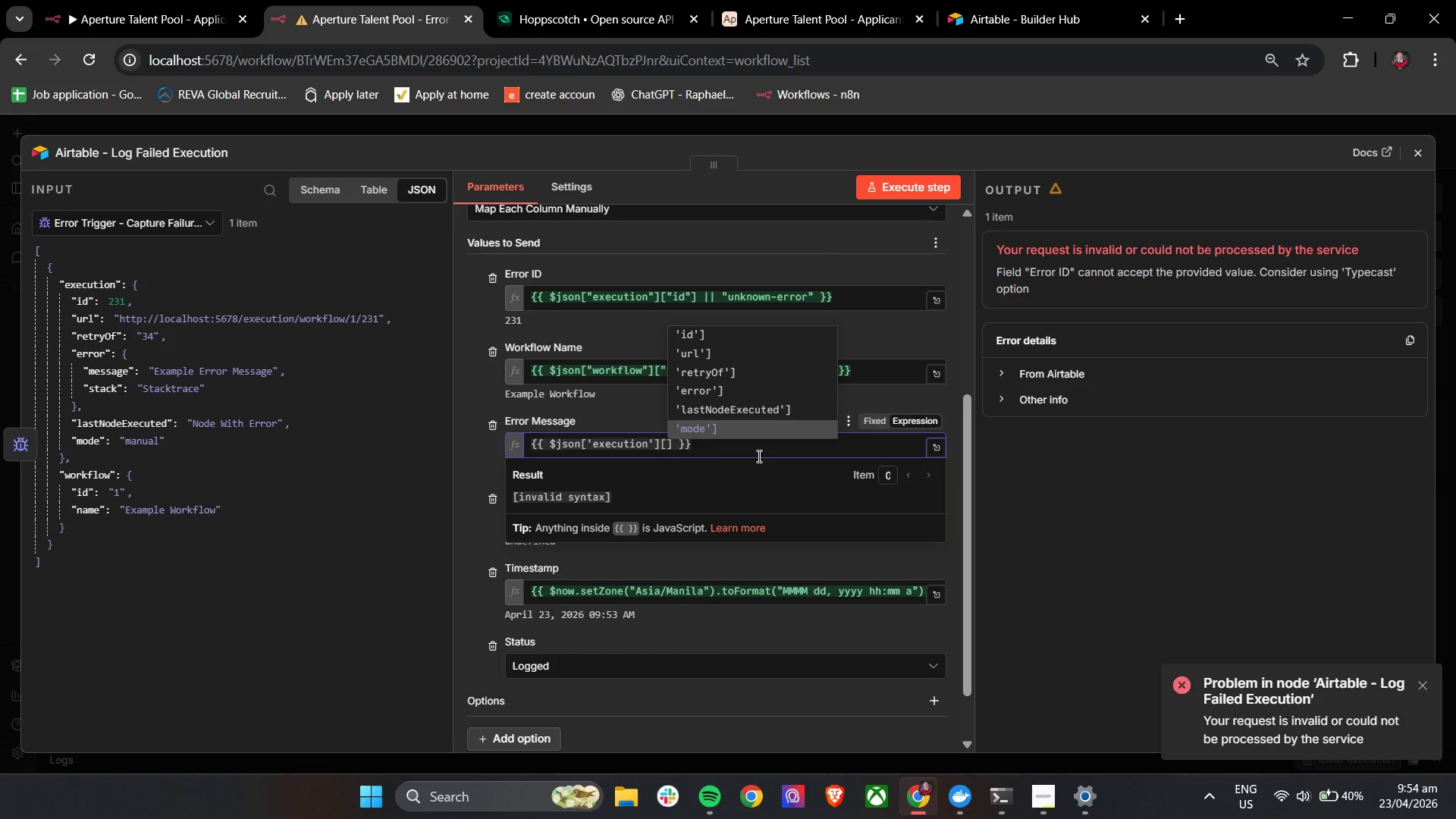 
key(ArrowDown)
 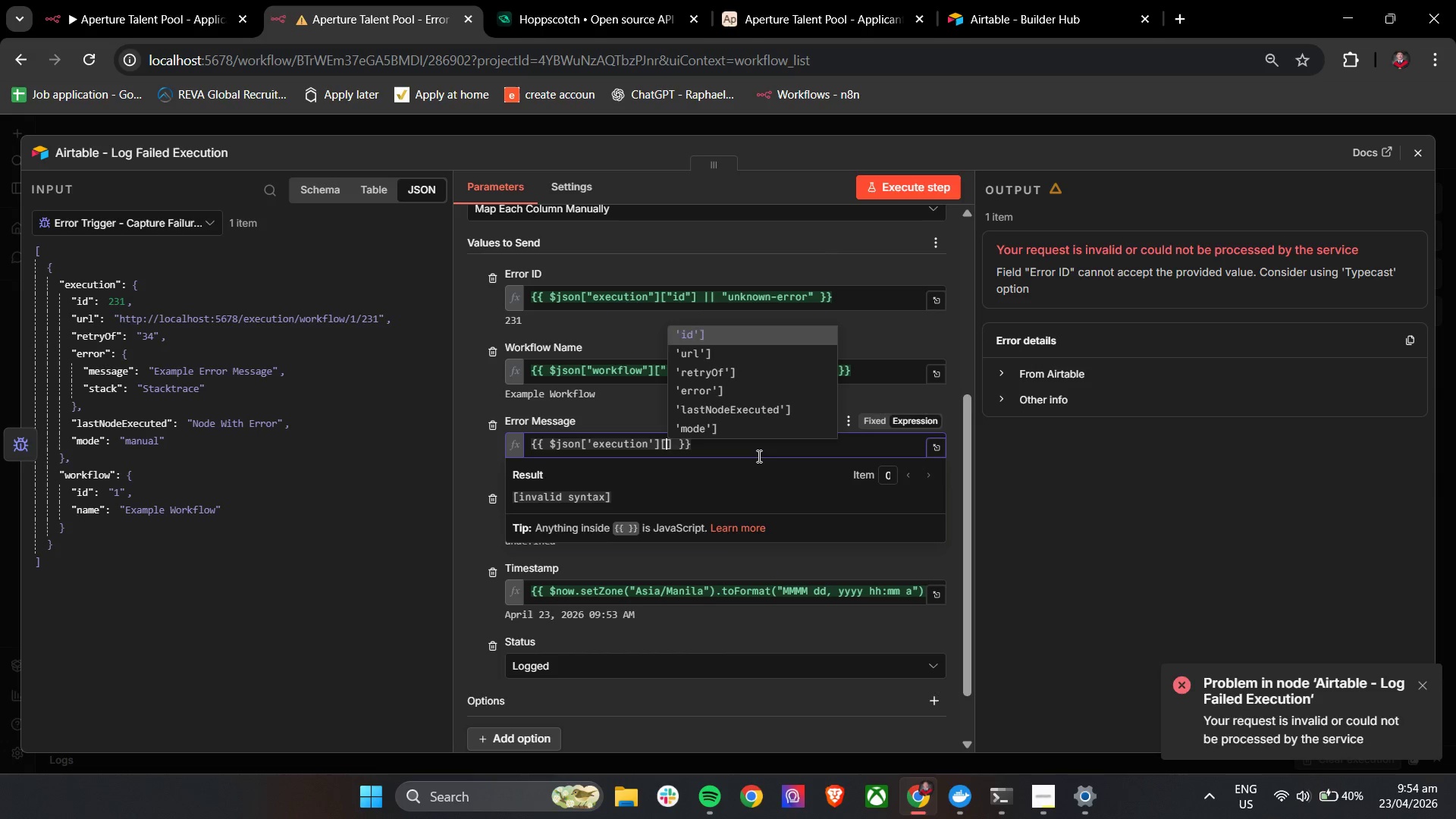 
key(ArrowDown)
 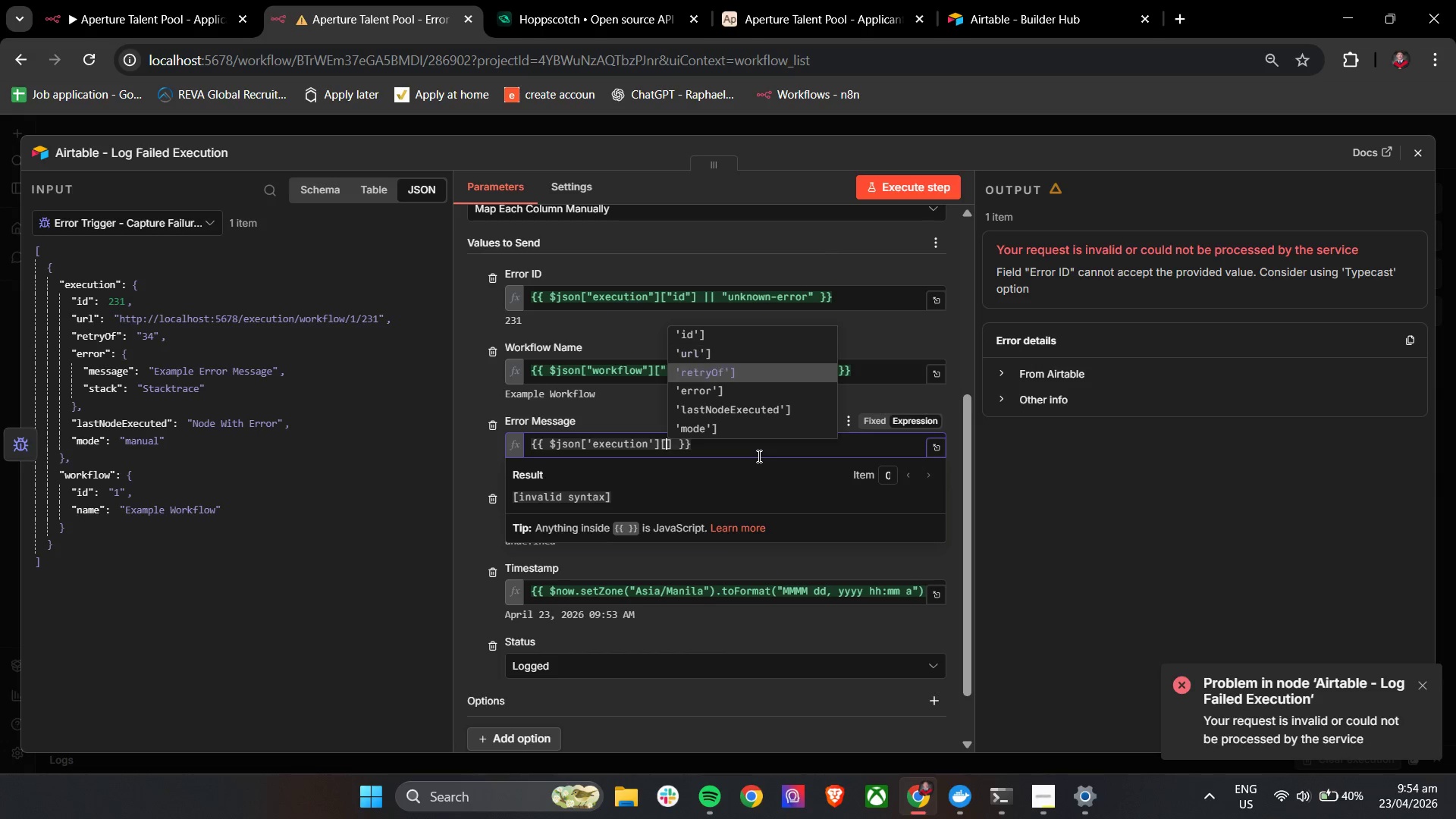 
key(ArrowDown)
 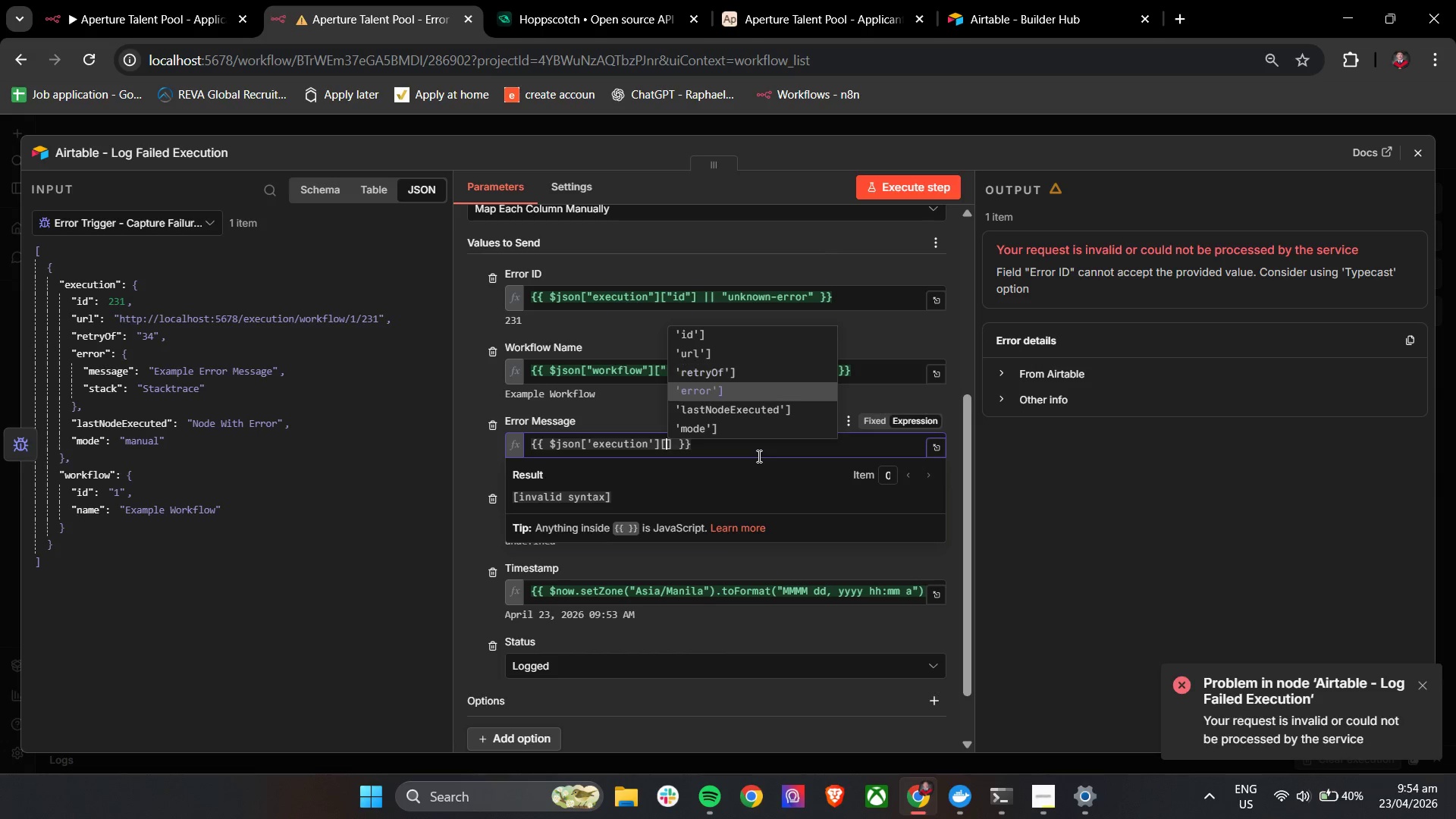 
key(ArrowDown)
 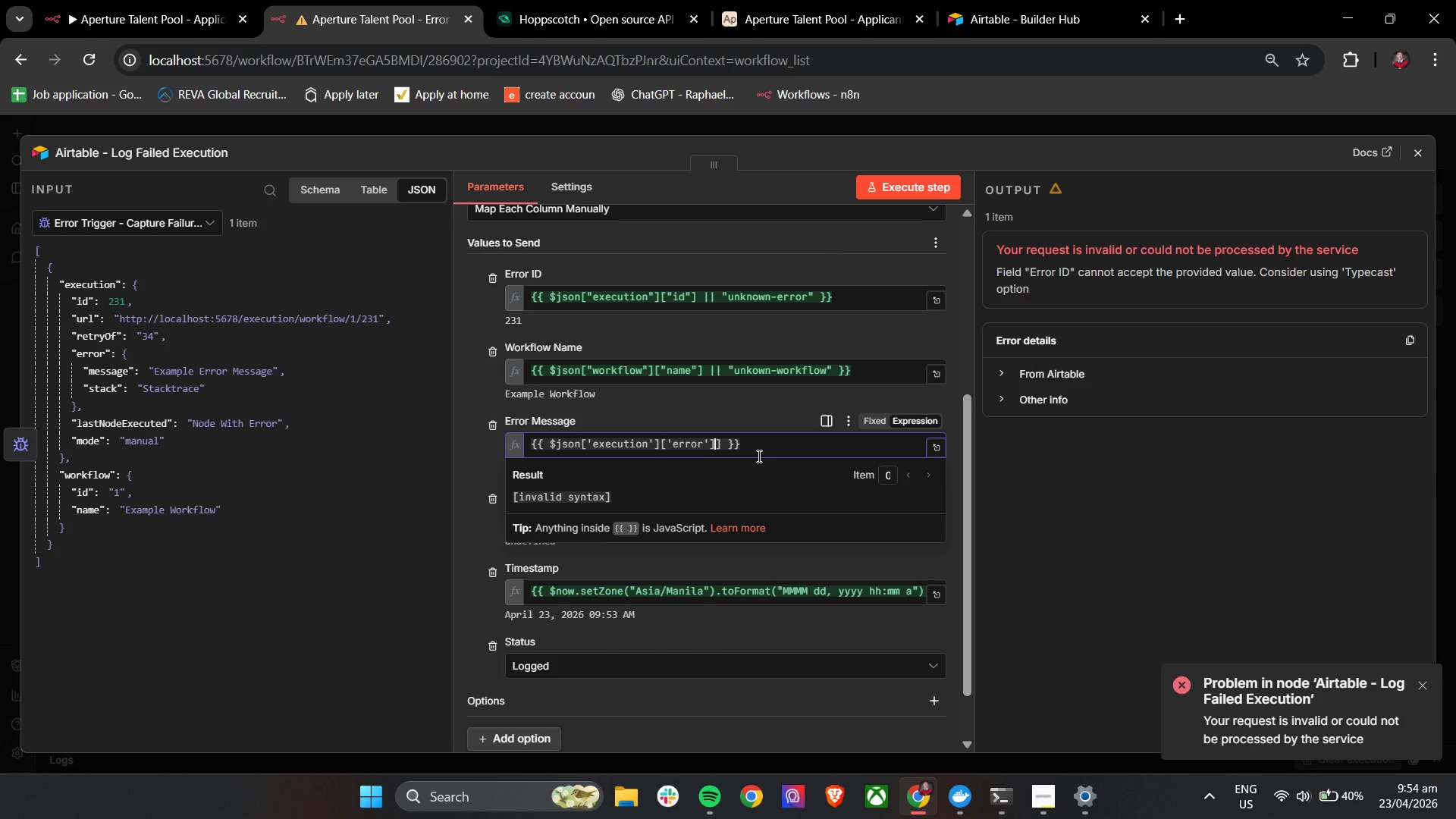 
key(Enter)
 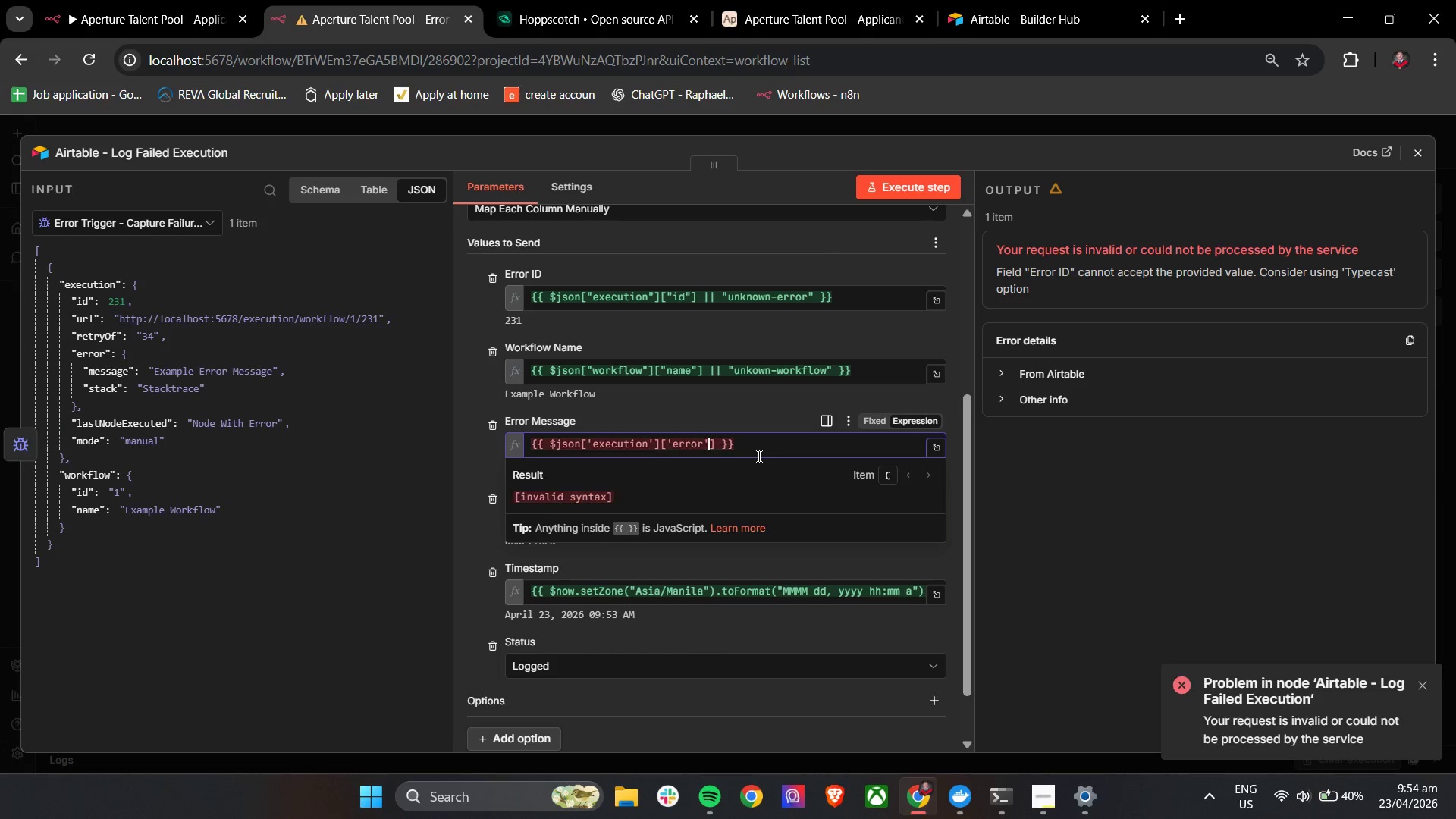 
key(Backspace)
 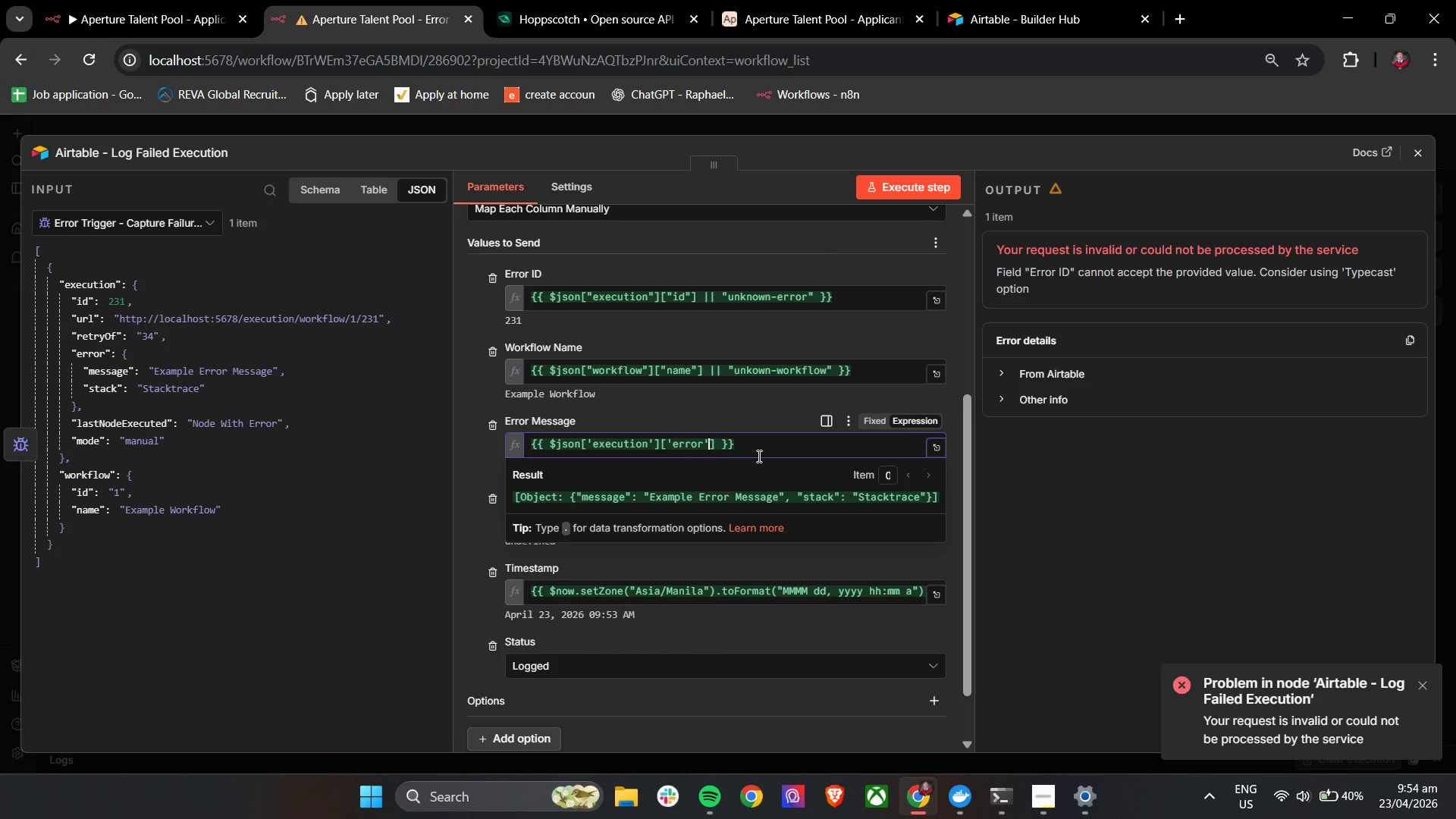 
key(ArrowRight)
 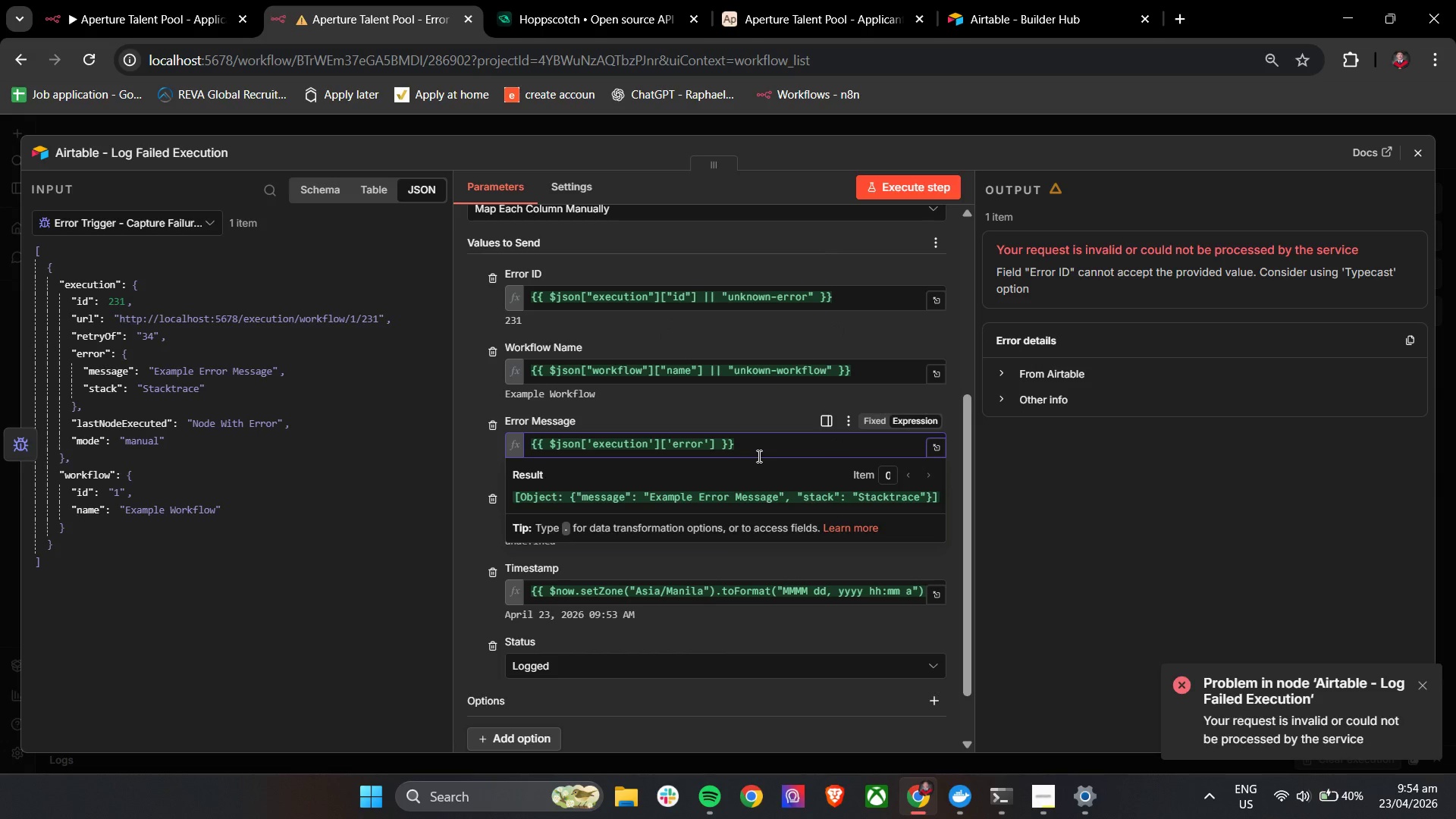 
key(BracketLeft)
 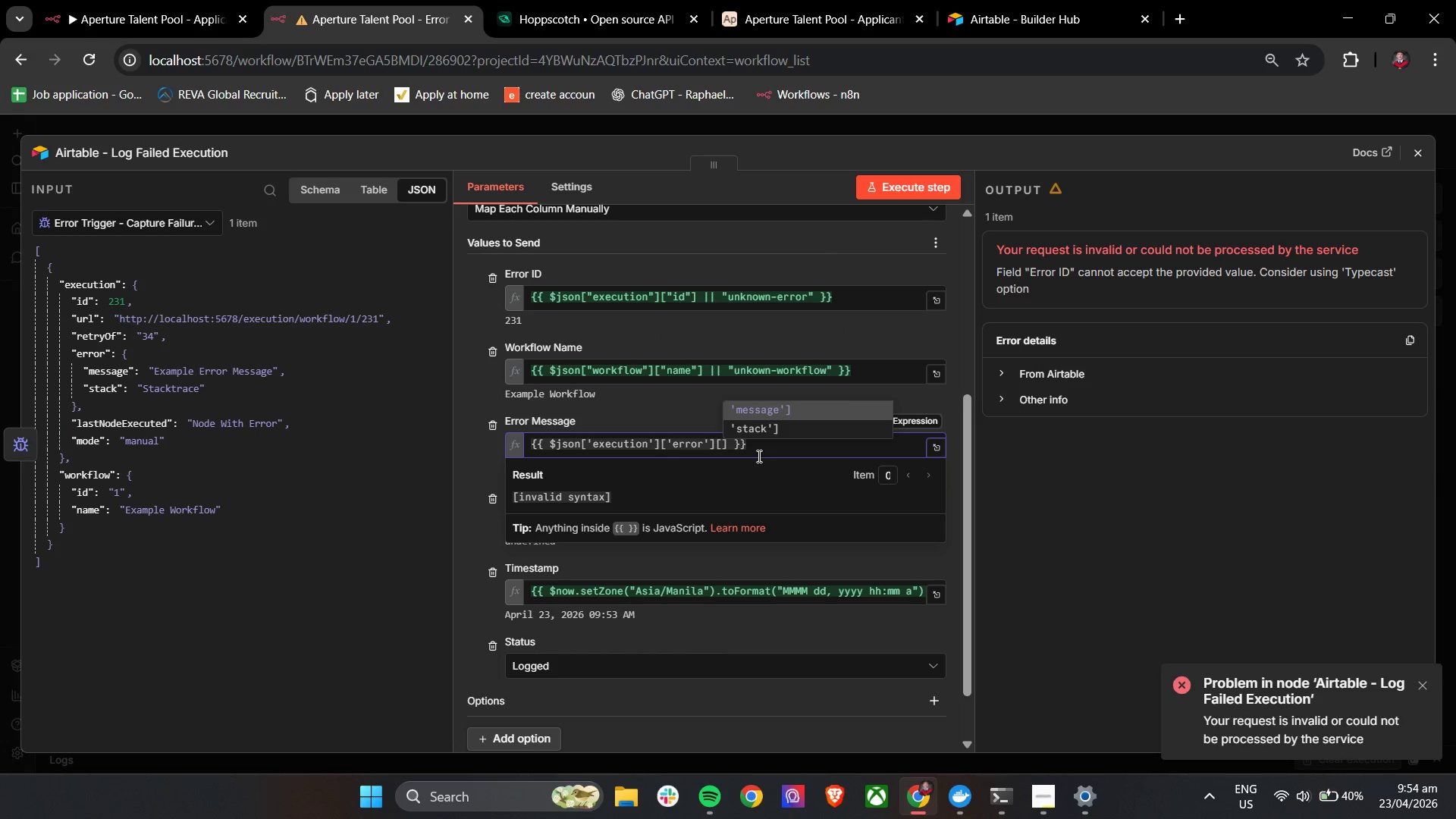 
key(Enter)
 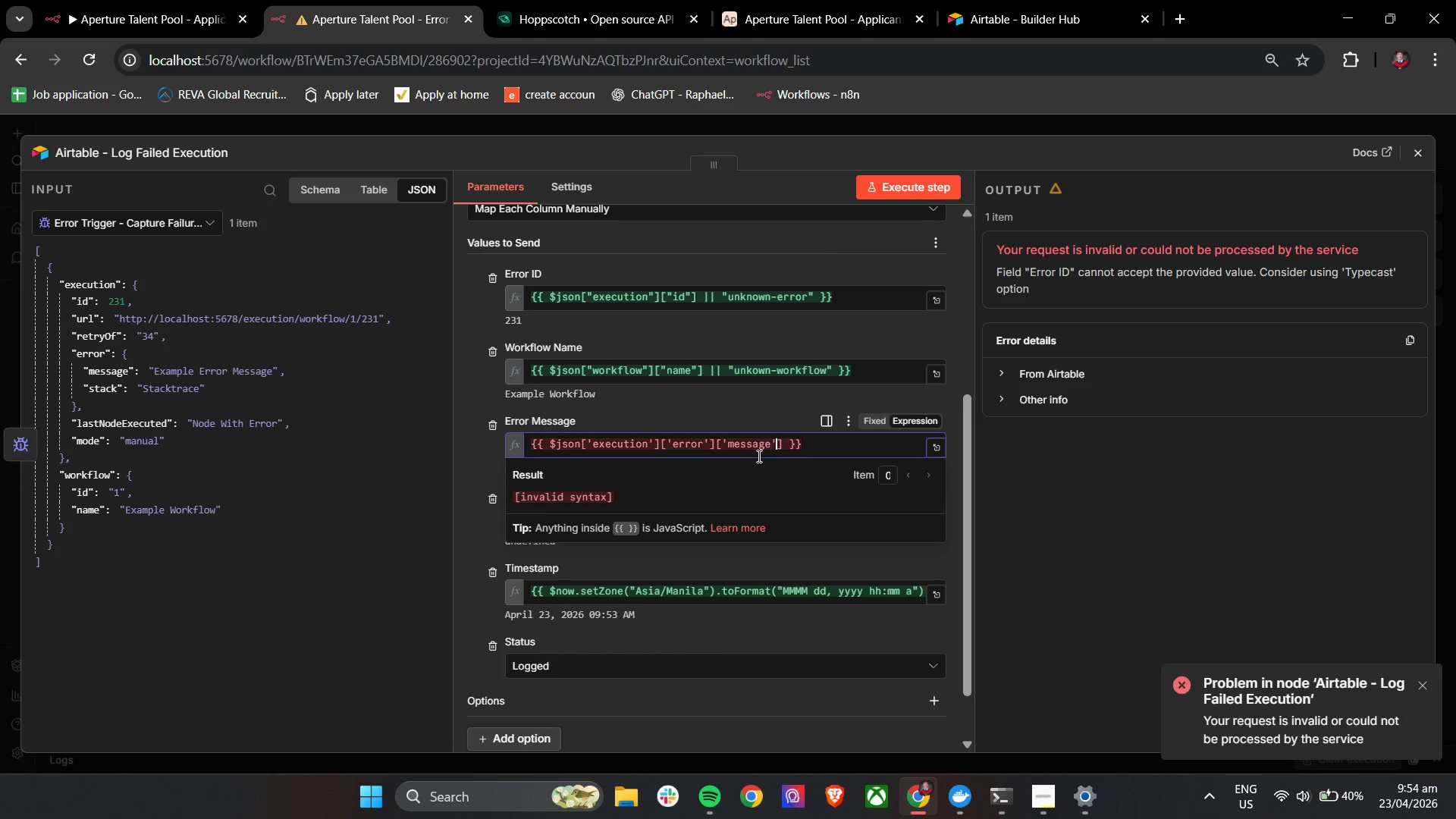 
key(Backspace)
 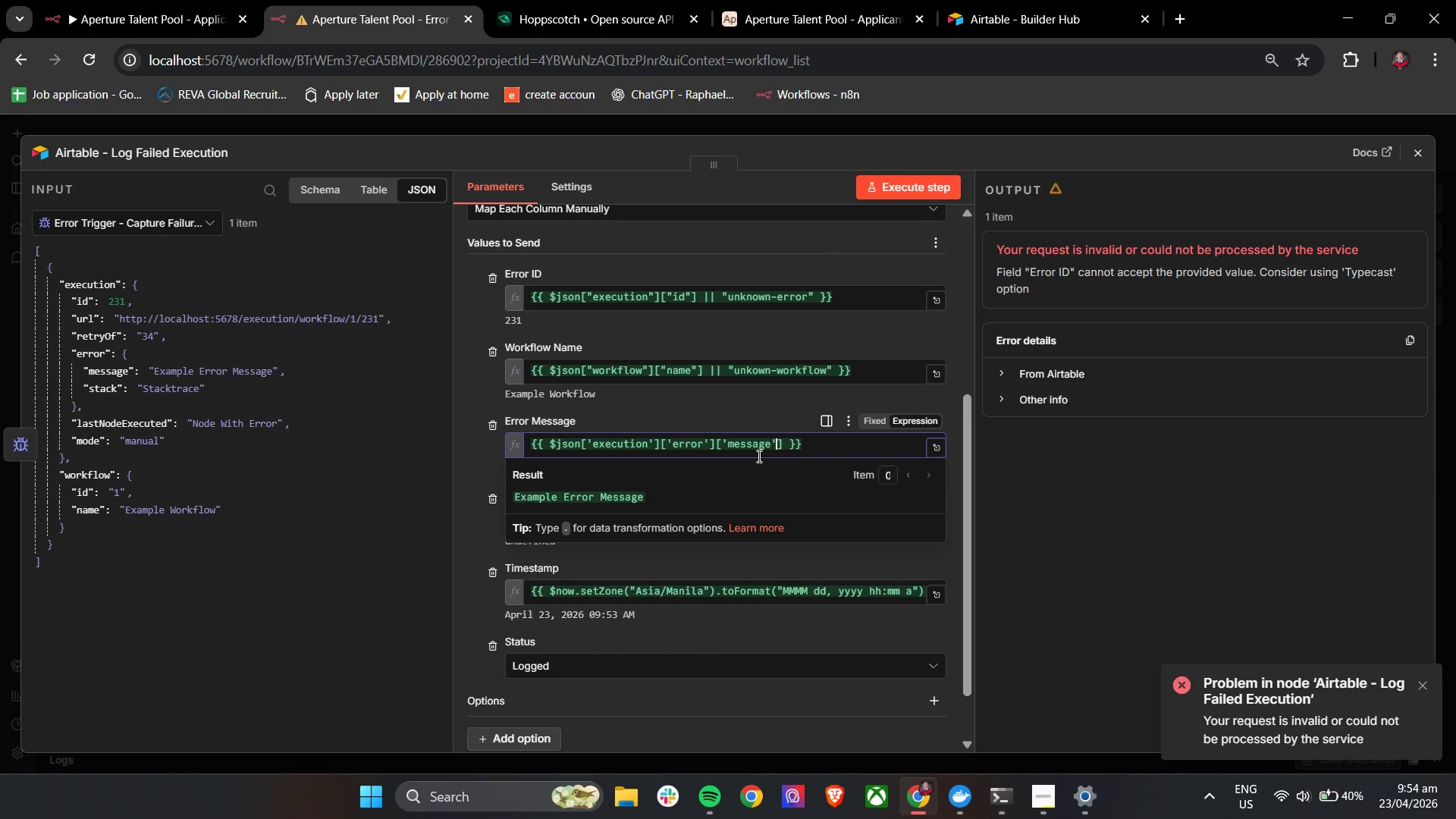 
key(ArrowRight)
 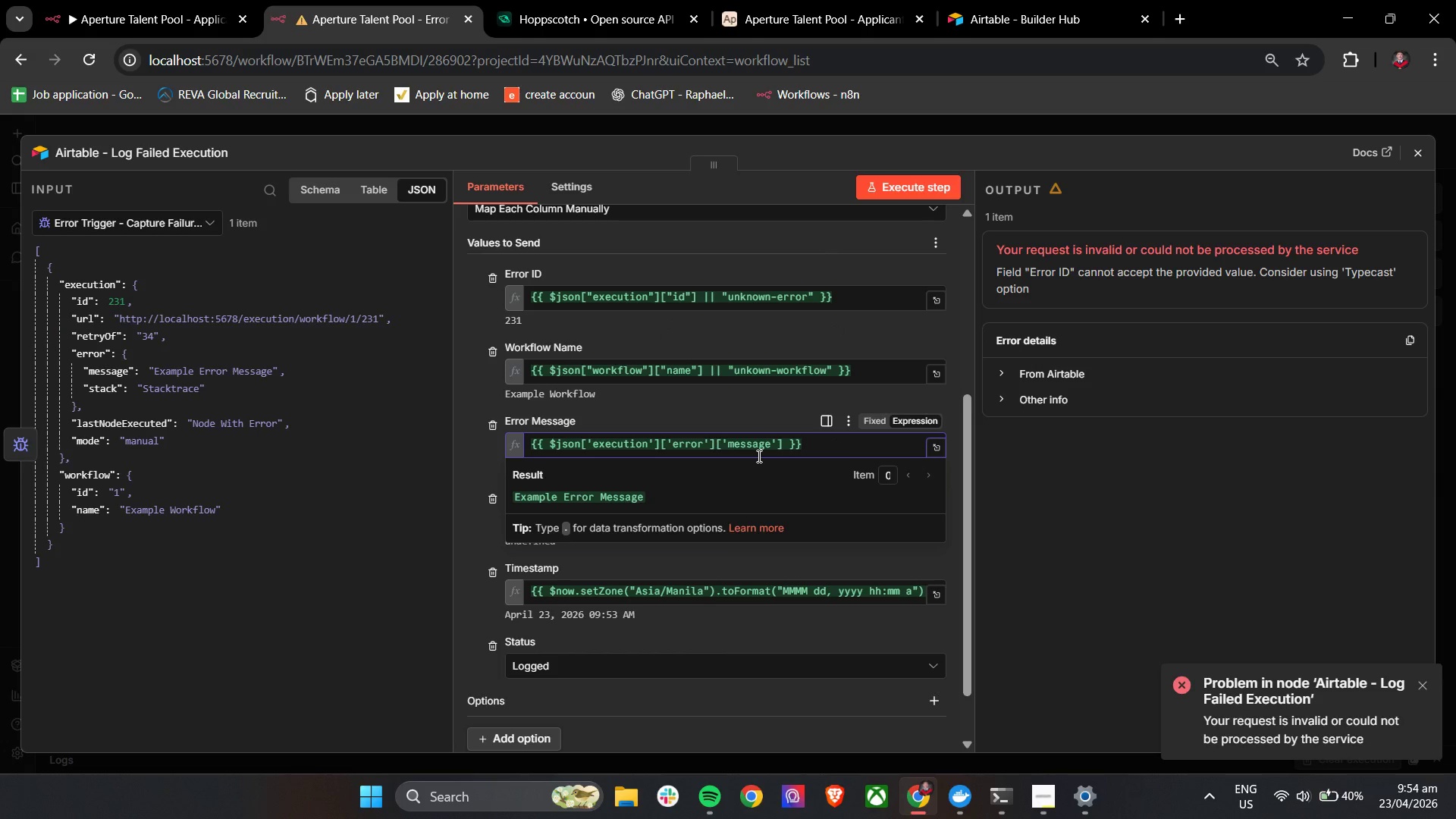 
key(ArrowRight)
 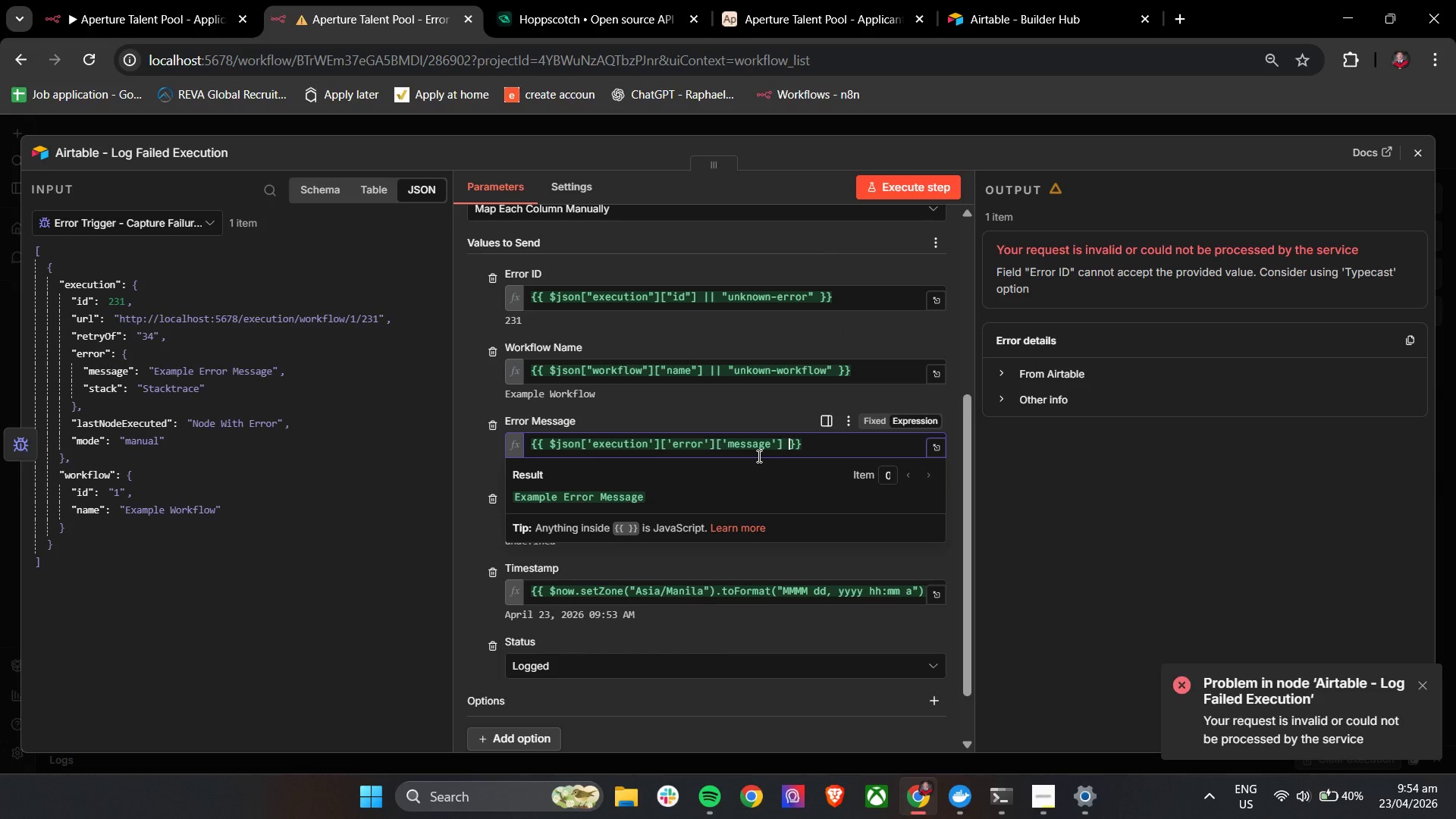 
key(ArrowLeft)
 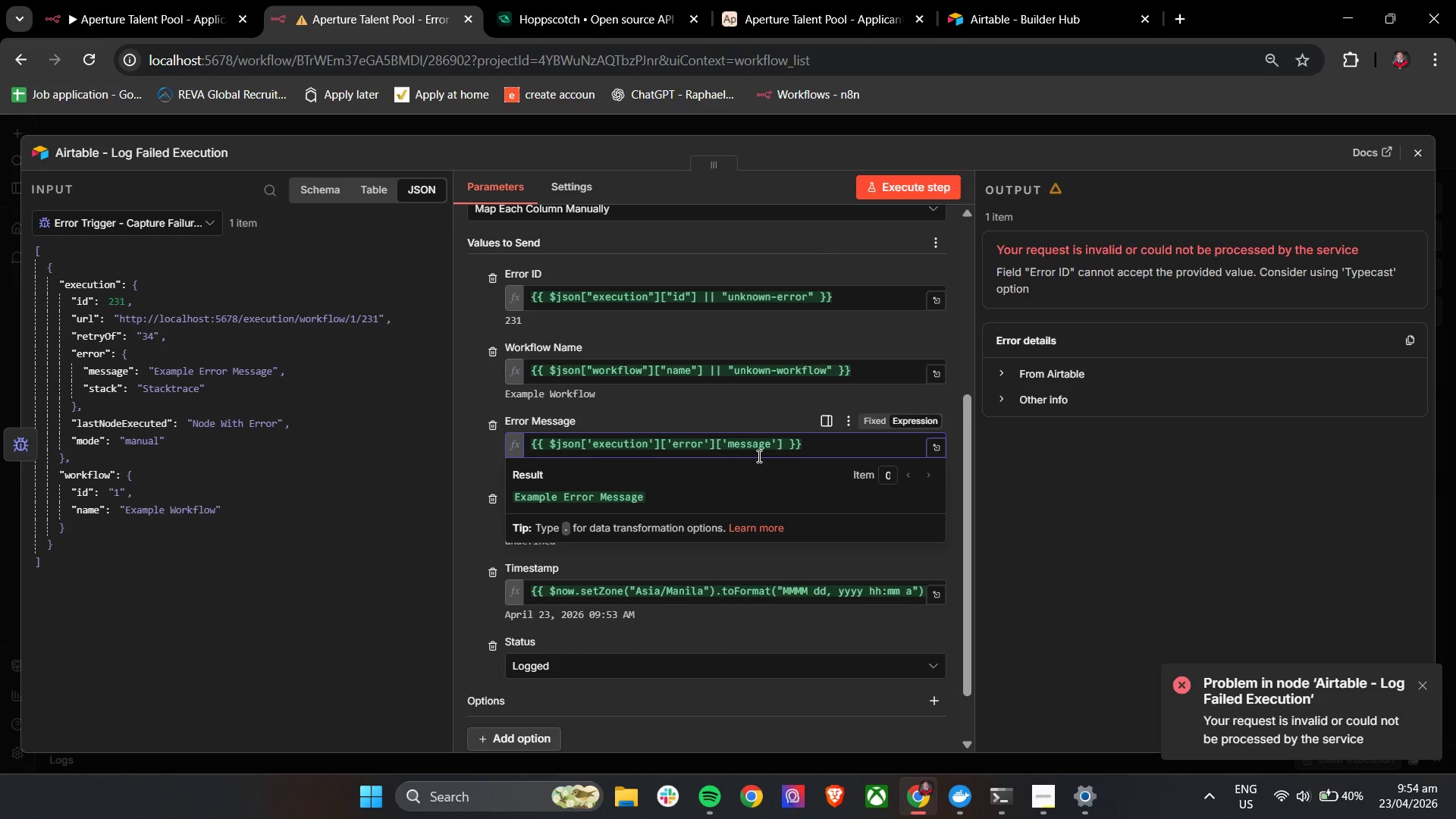 
key(ArrowRight)
 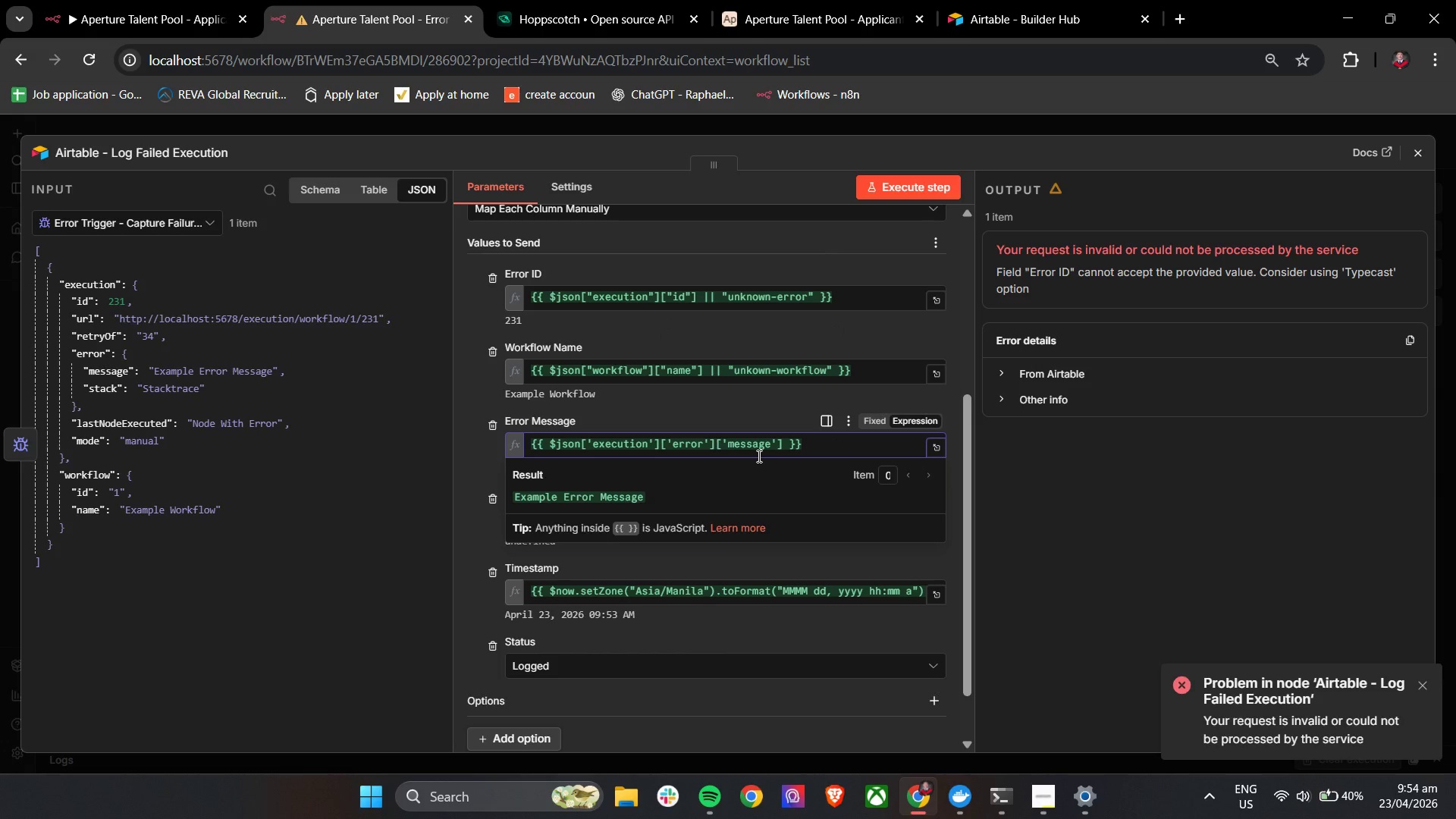 
key(Shift+Backslash)
 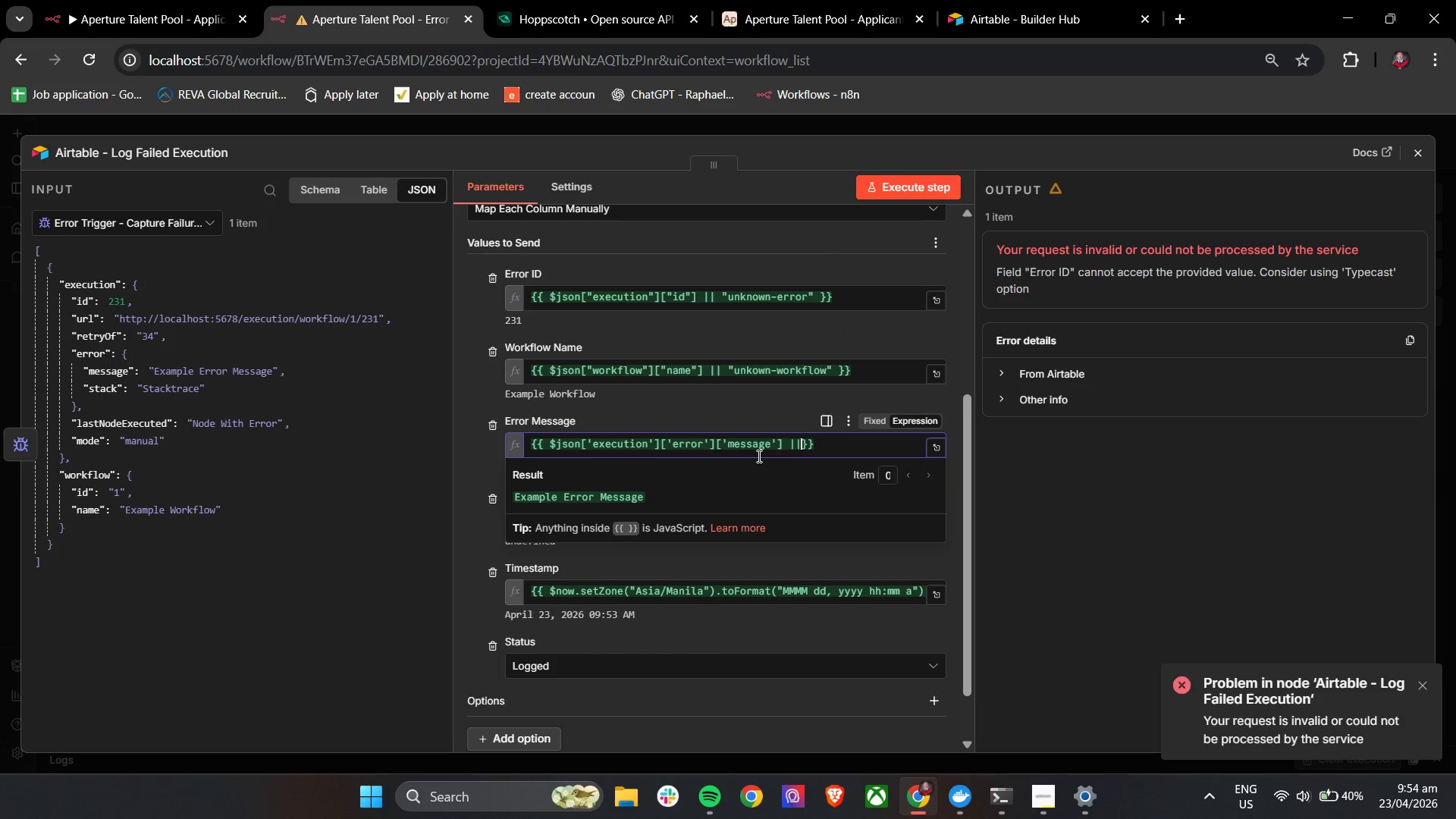 
key(Shift+Backslash)
 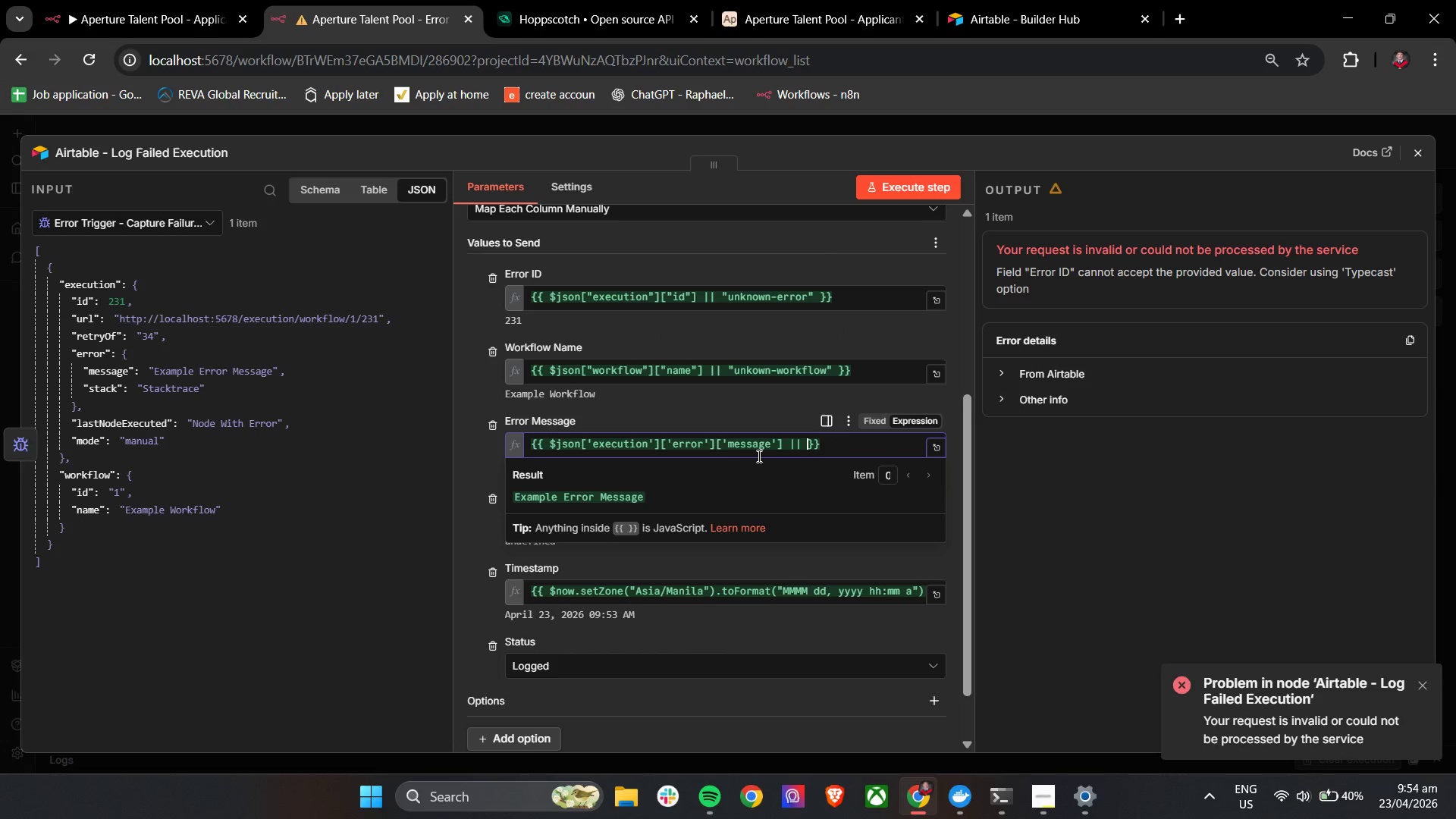 
key(Space)
 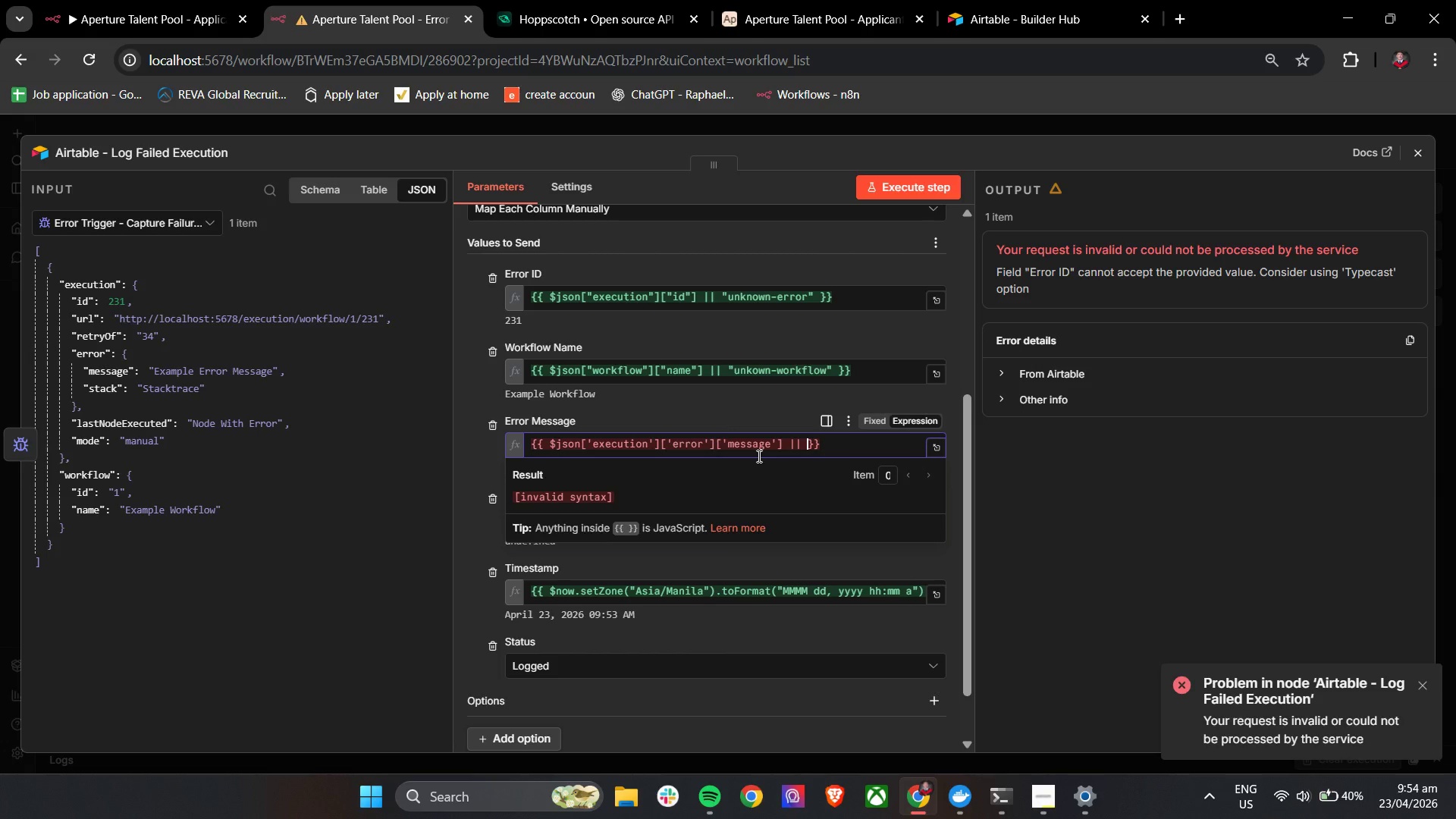 
key(Shift+Quote)
 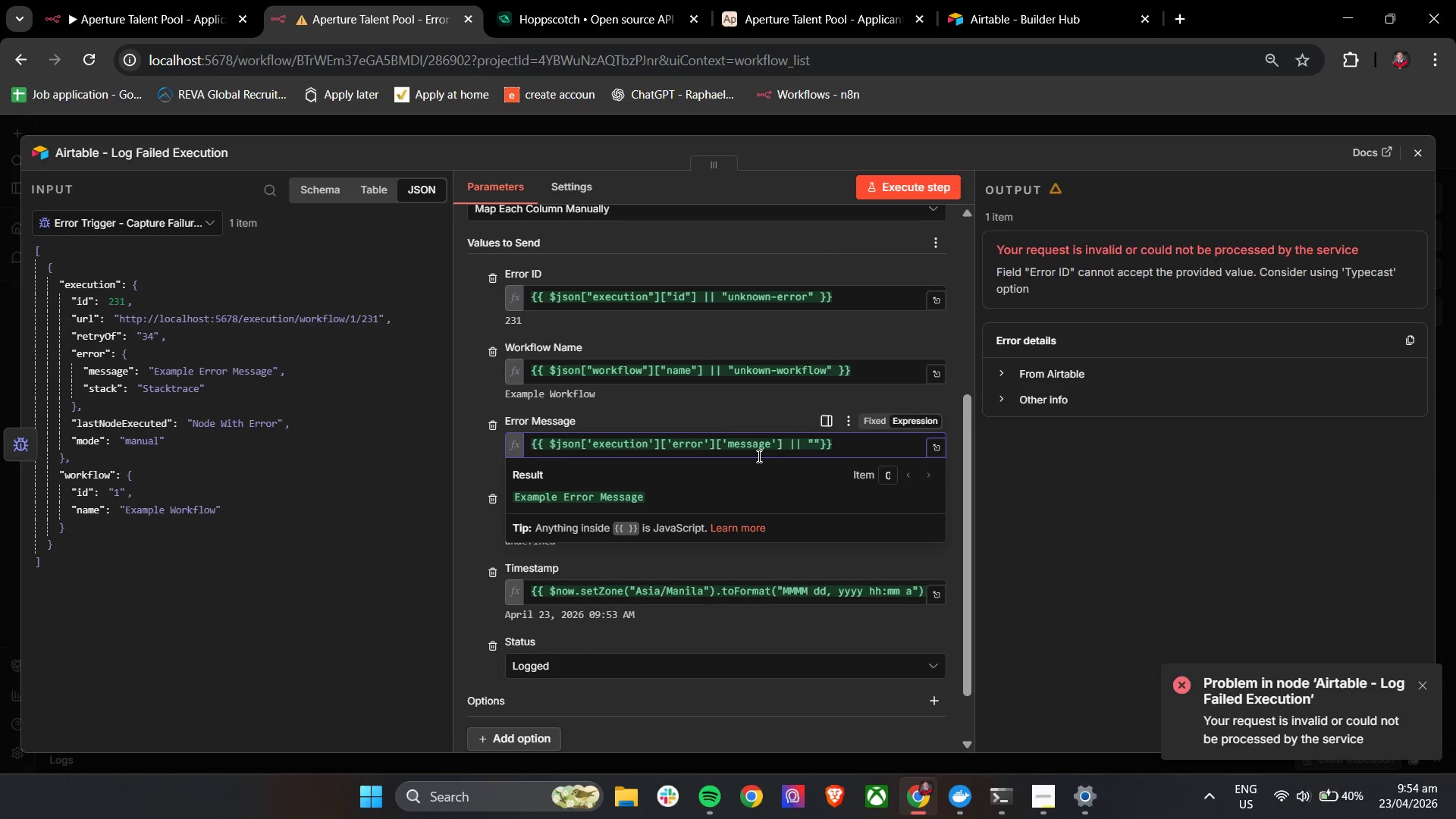 
wait(8.61)
 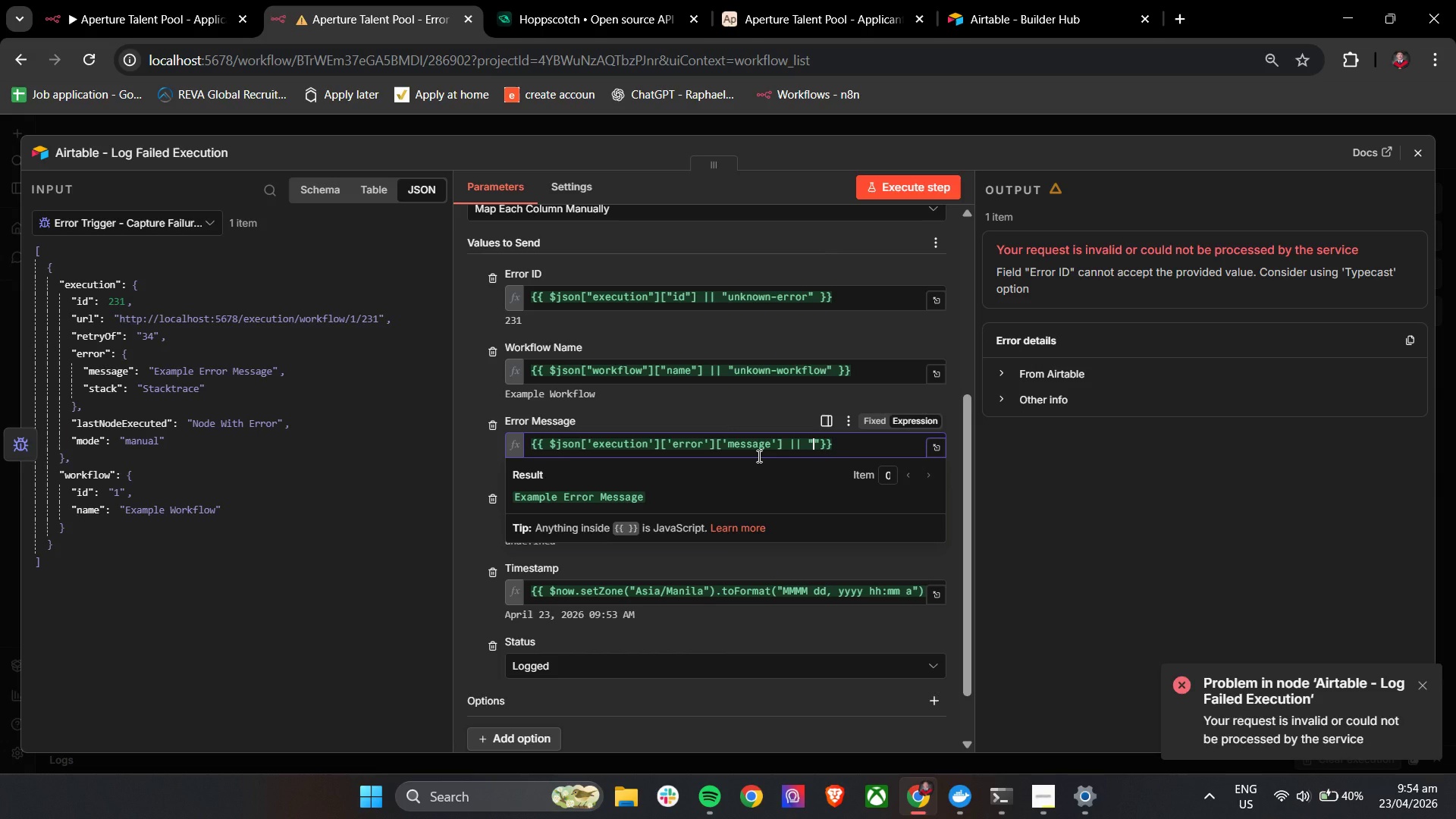 
type(No eeror)
key(Backspace)
key(Backspace)
key(Backspace)
key(Backspace)
type(rror message available)
 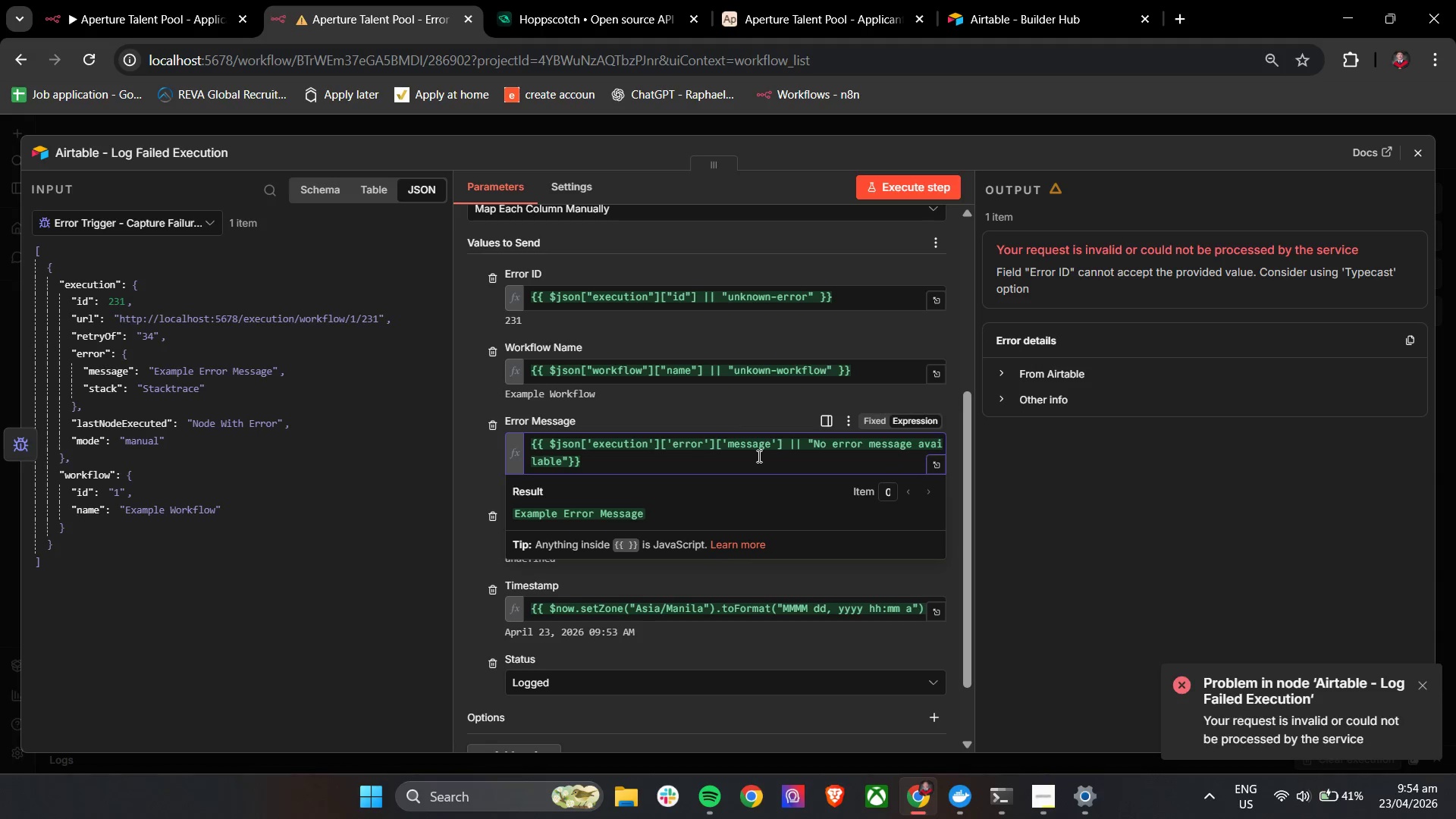 
left_click([455, 466])
 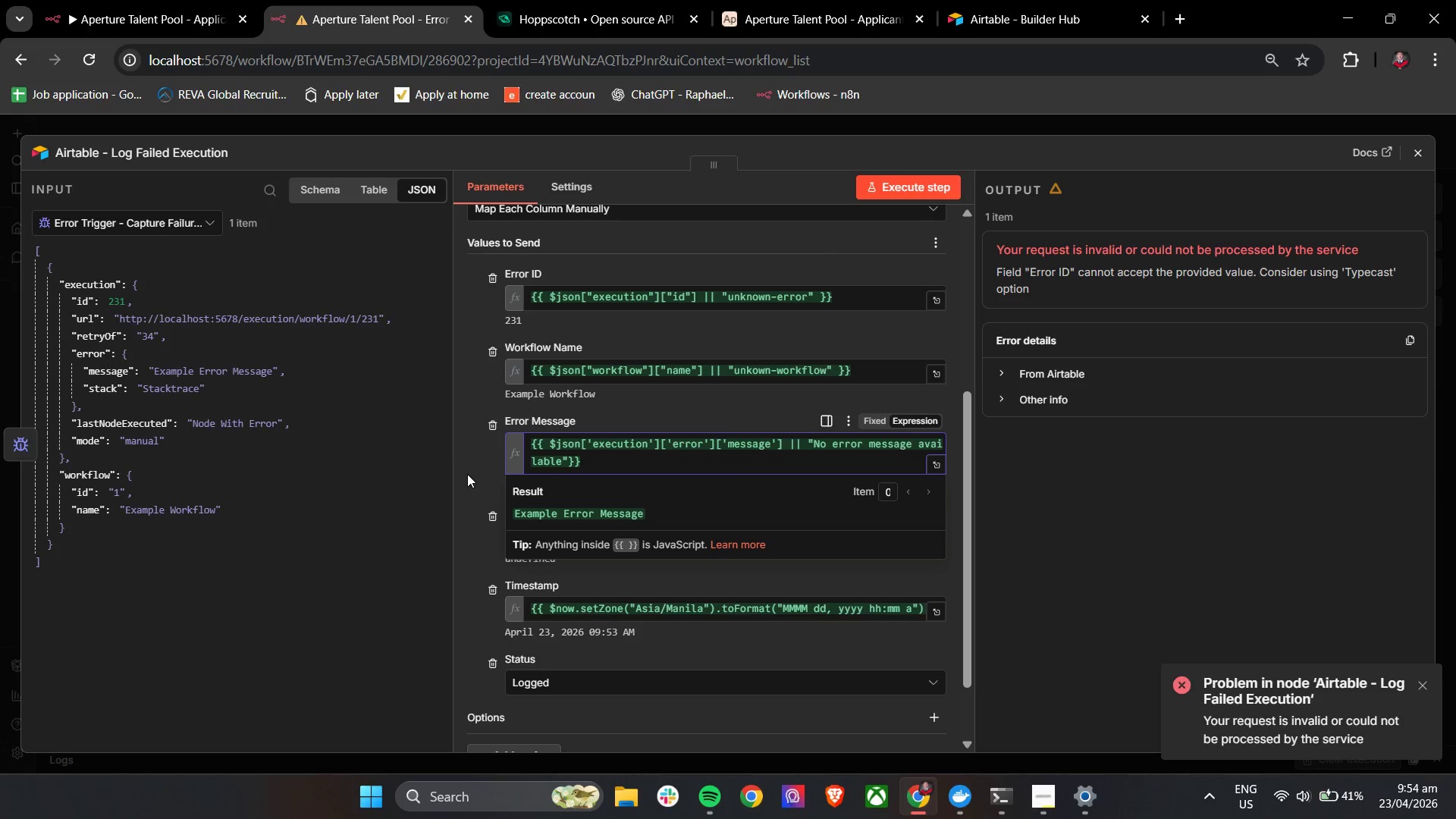 
left_click([472, 474])
 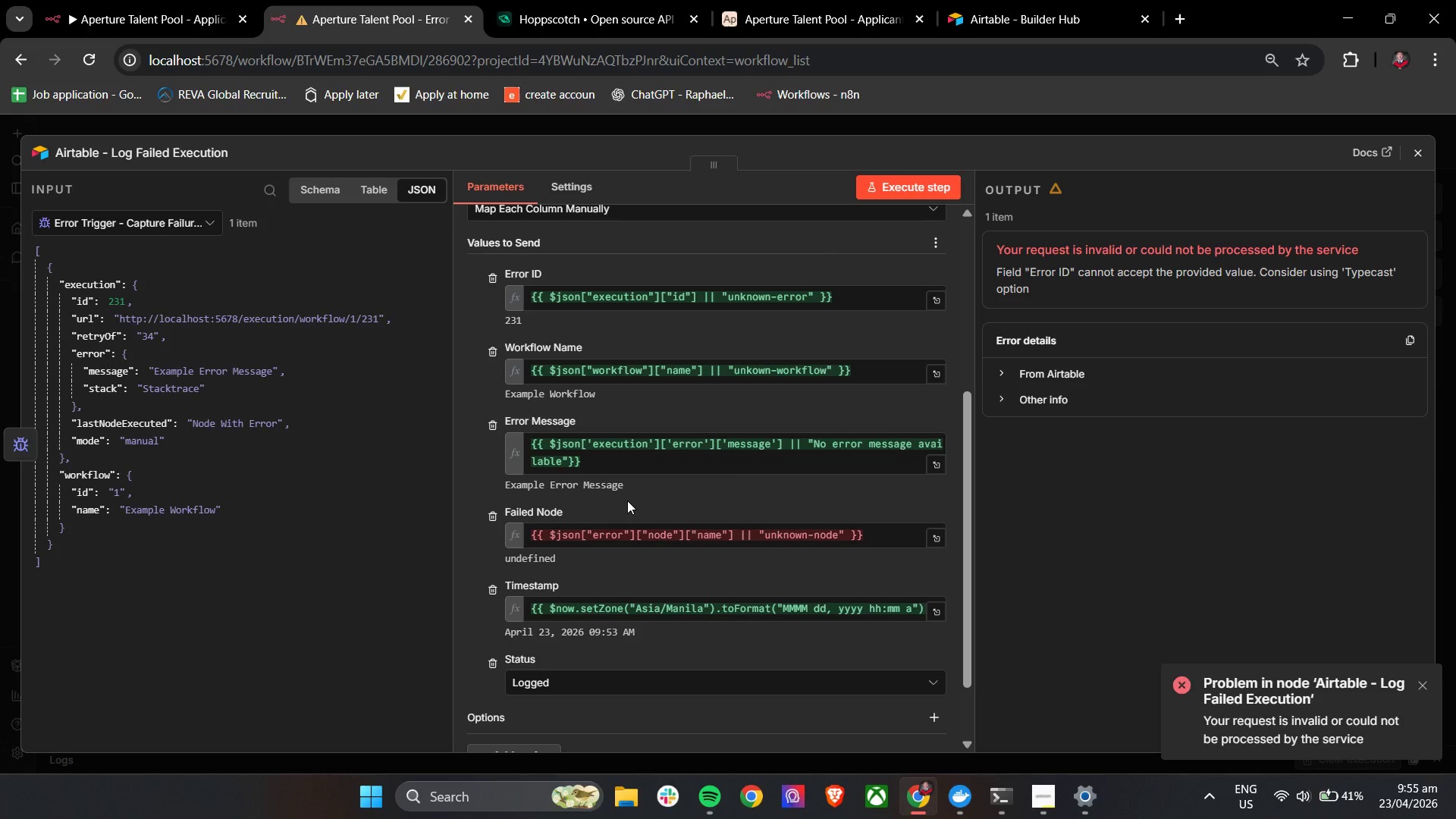 
wait(18.09)
 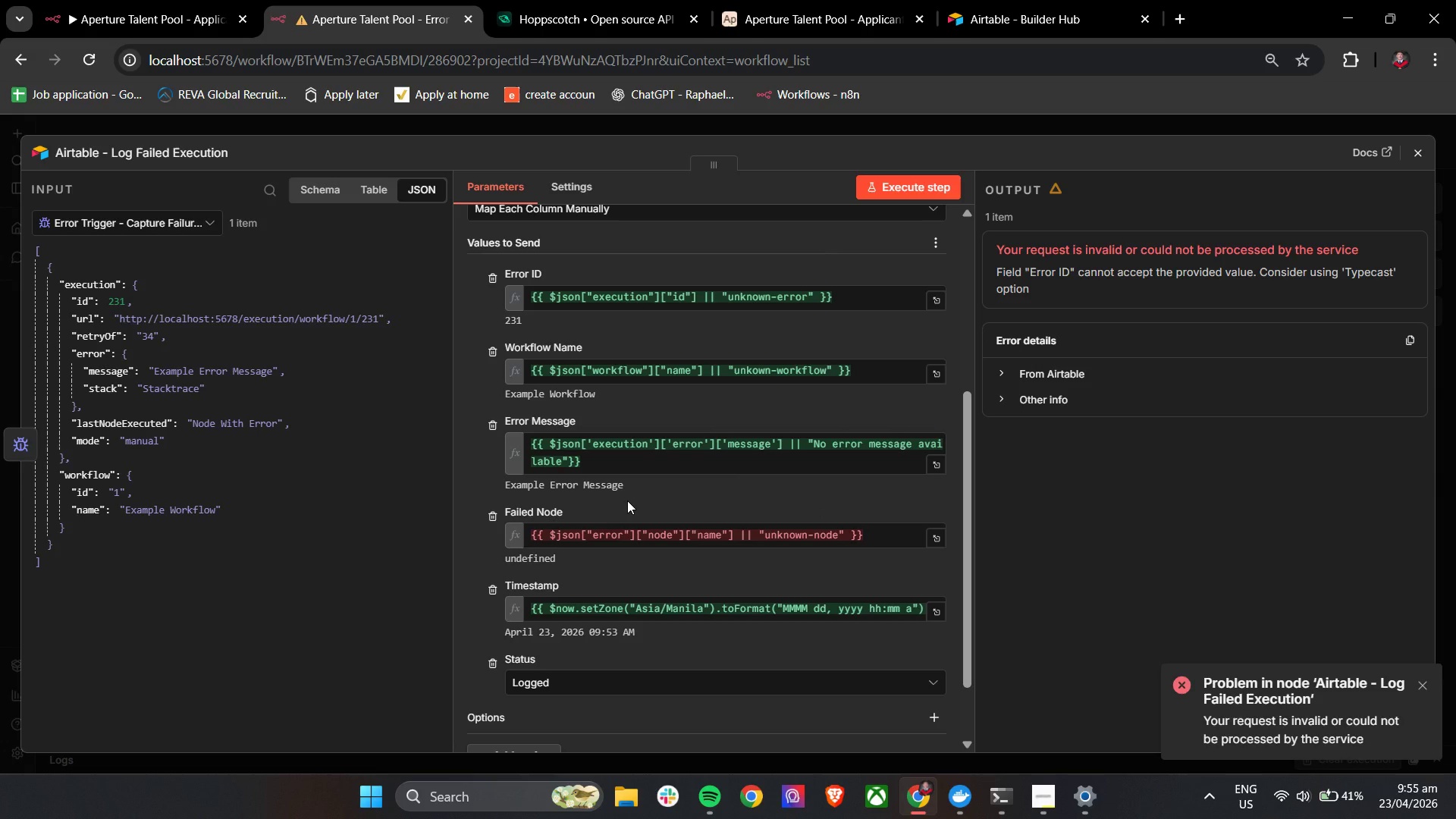 
left_click([674, 506])
 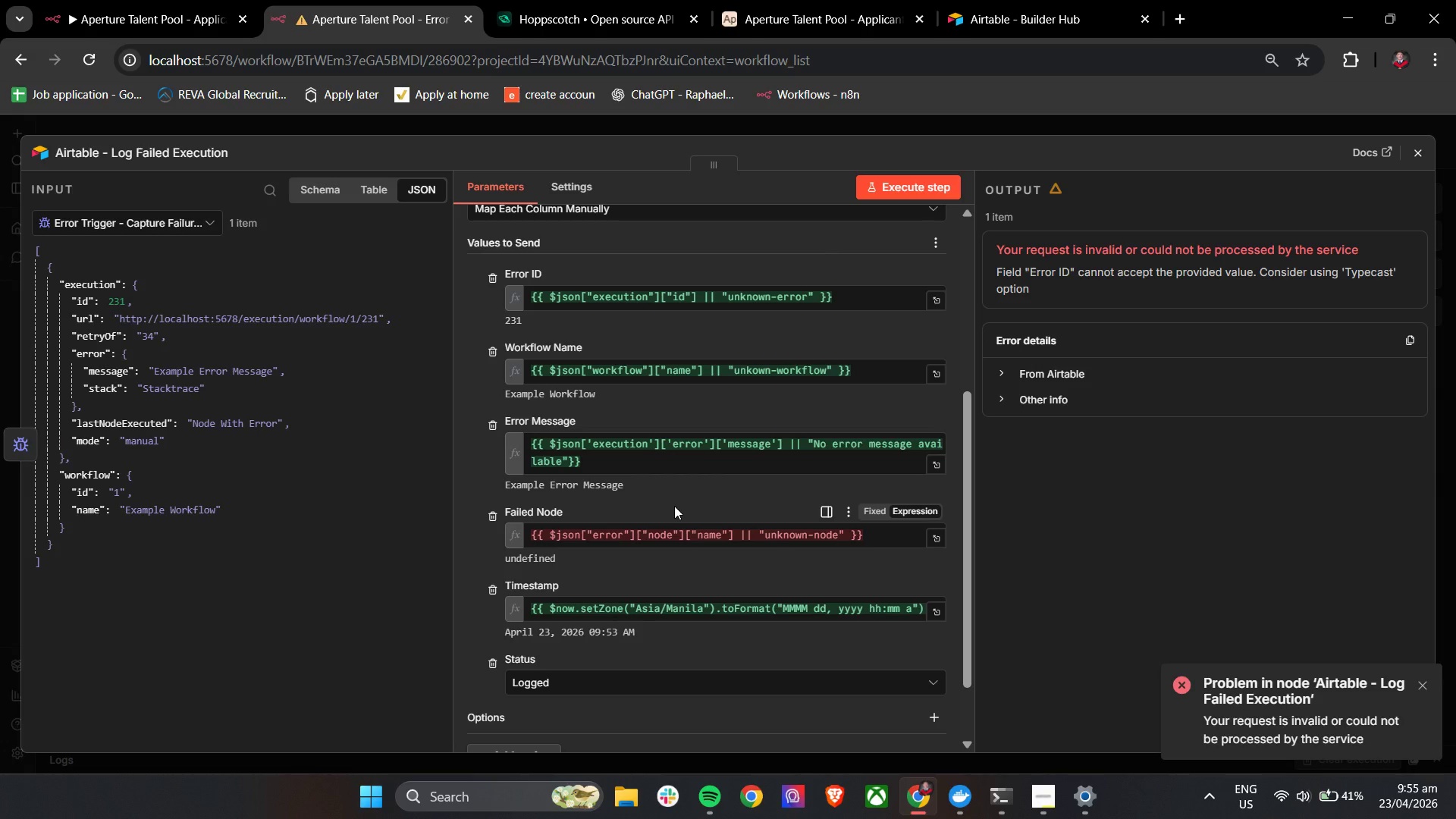 
wait(34.33)
 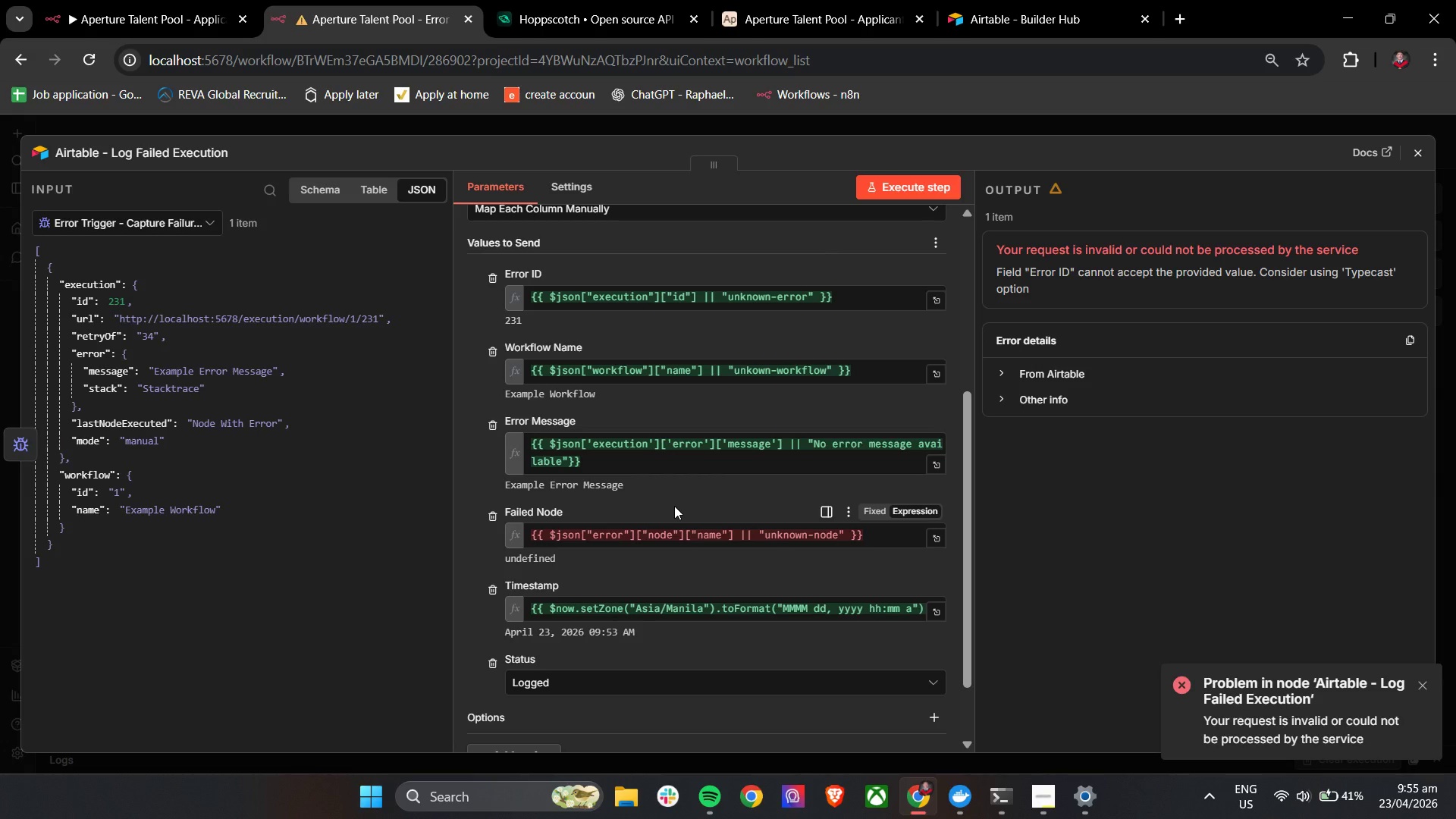 
left_click([1050, 803])